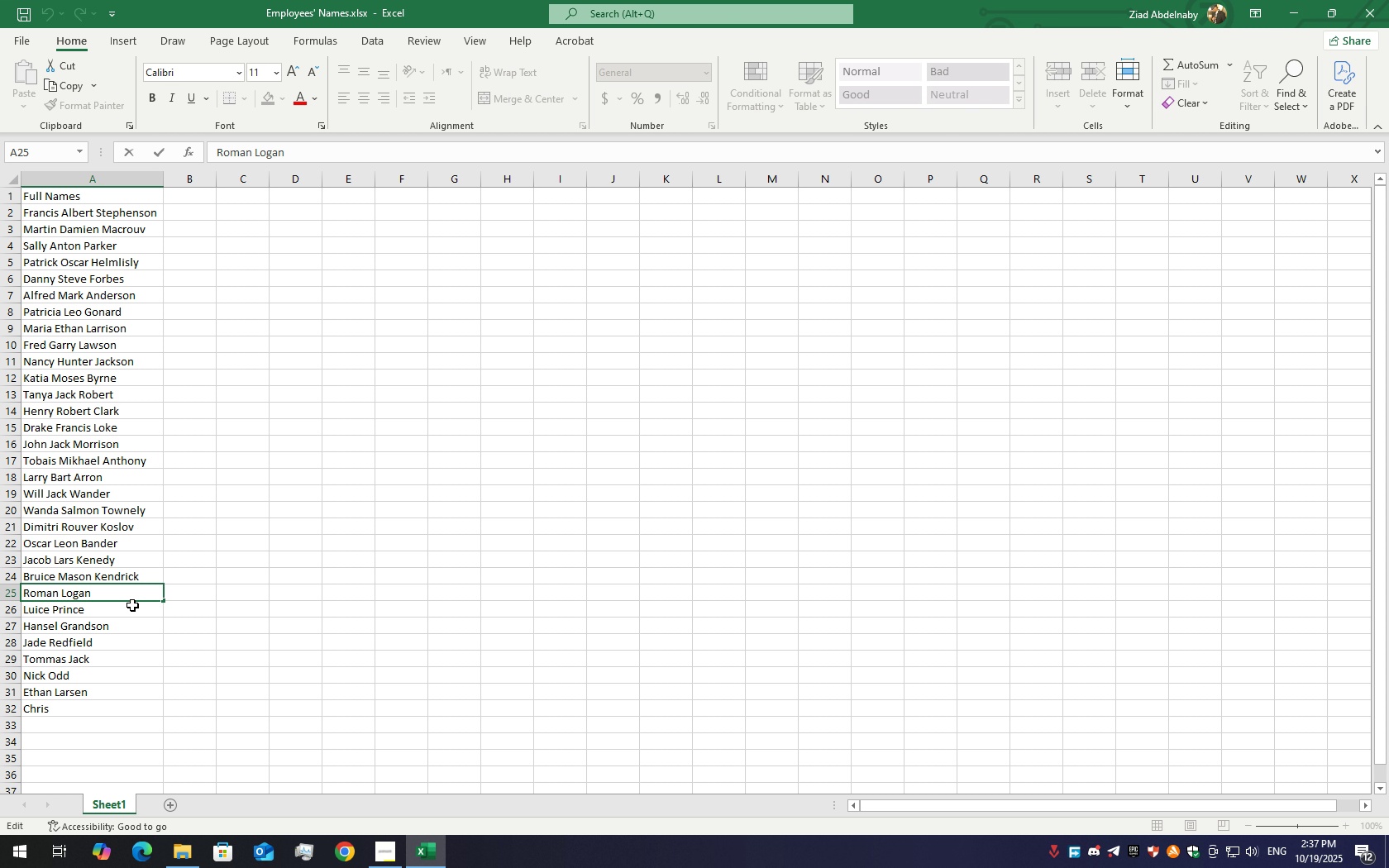 
hold_key(key=ArrowLeft, duration=0.66)
 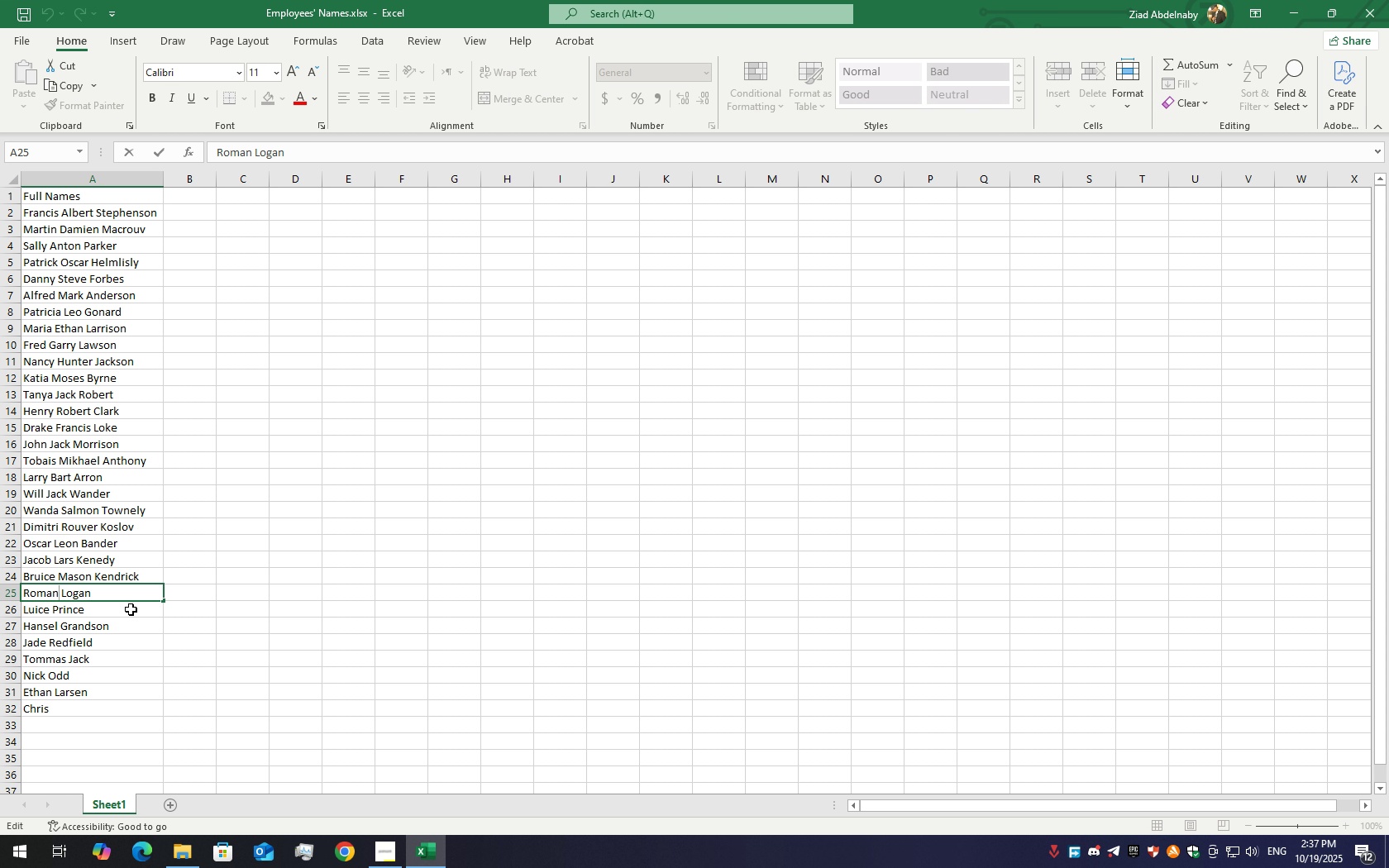 
type( Barry)
 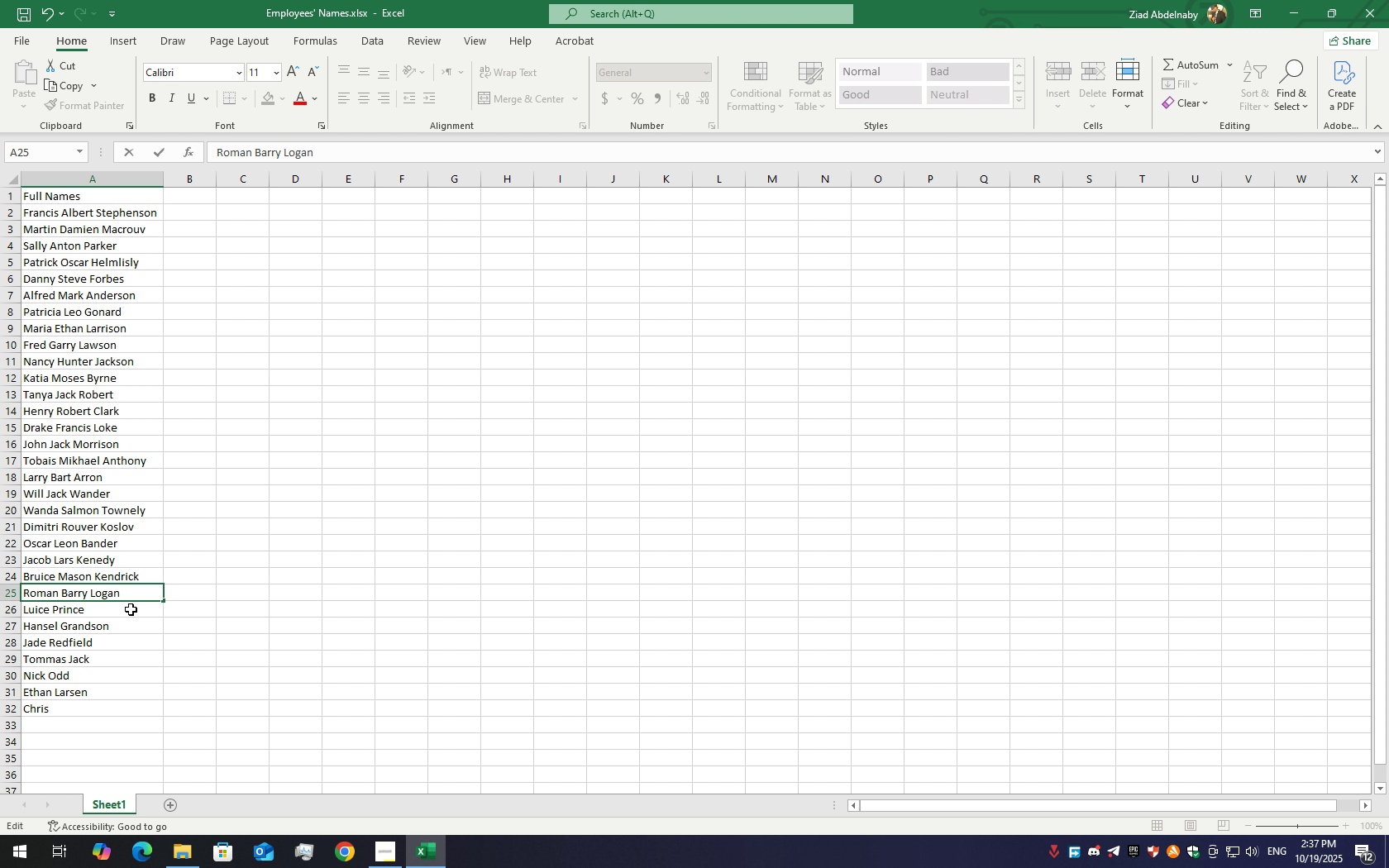 
double_click([126, 616])
 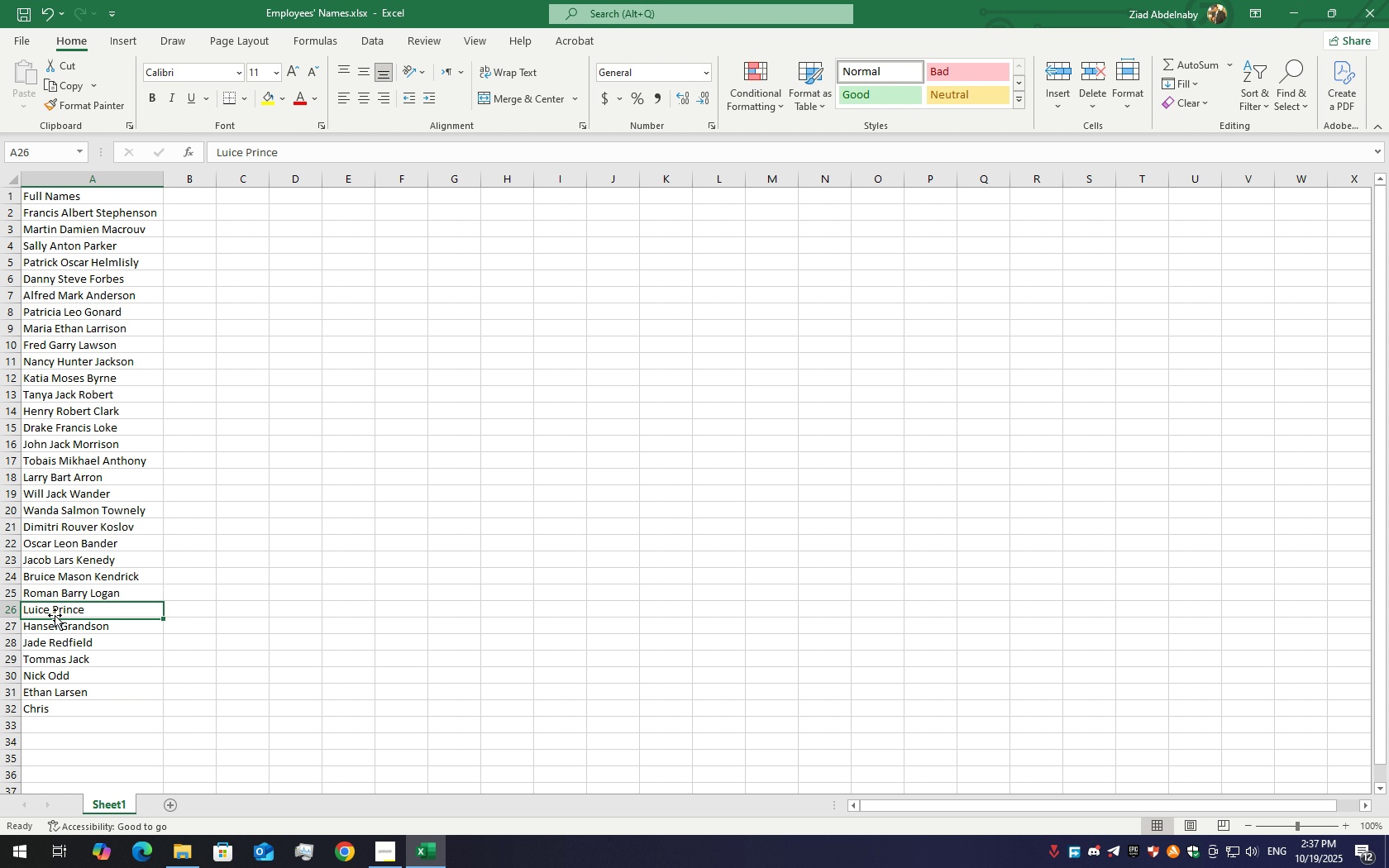 
double_click([55, 615])
 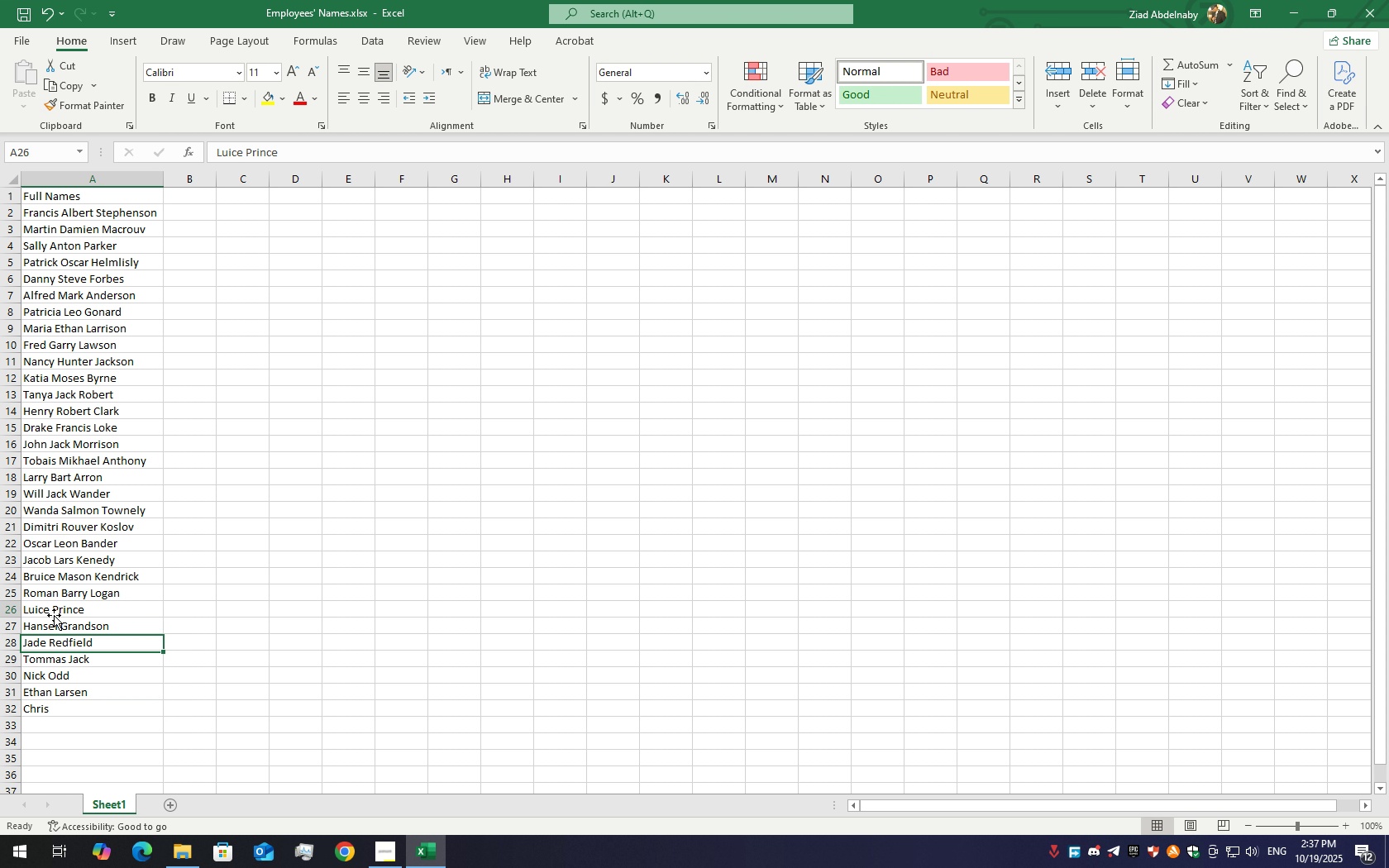 
triple_click([55, 615])
 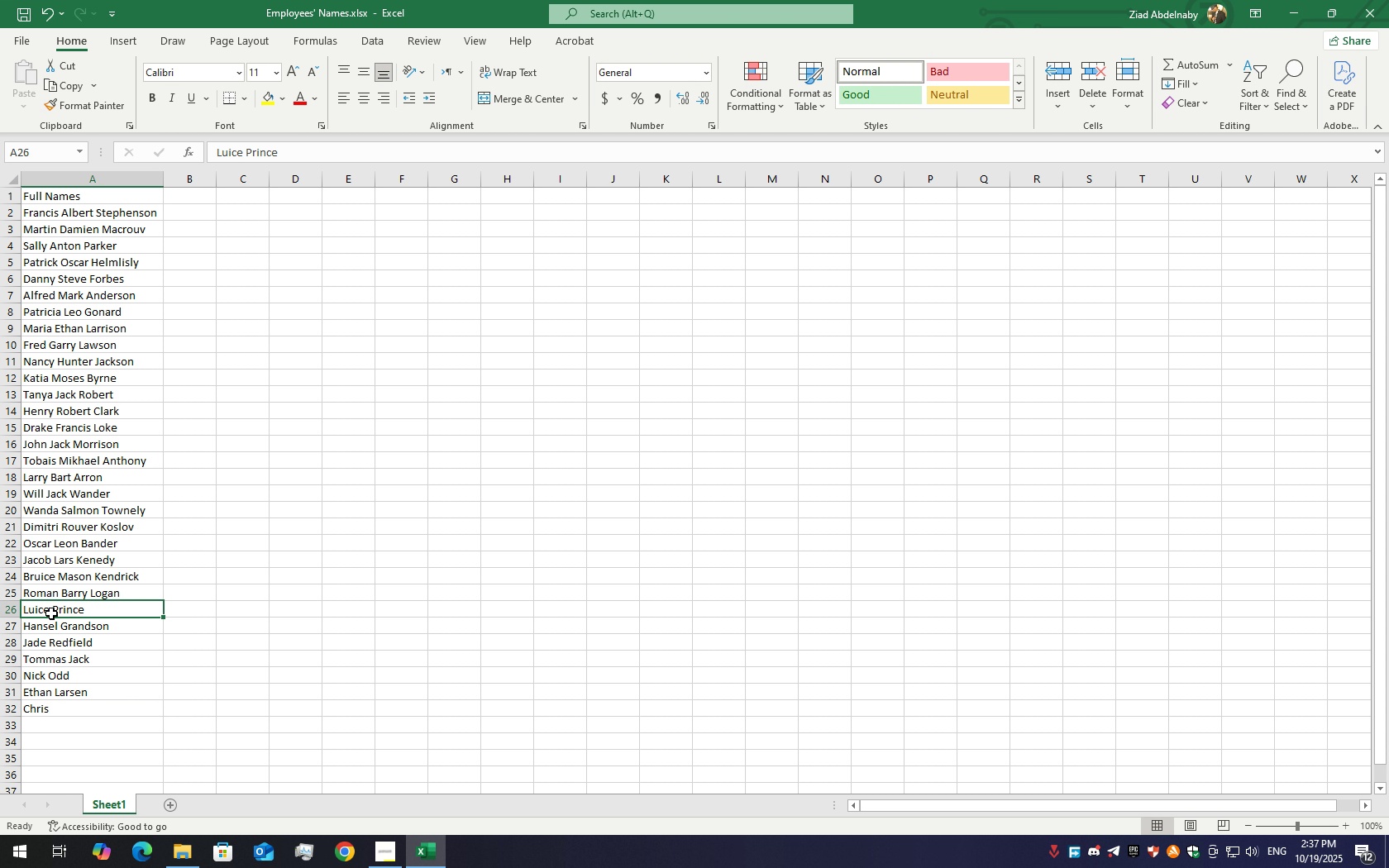 
double_click([51, 613])
 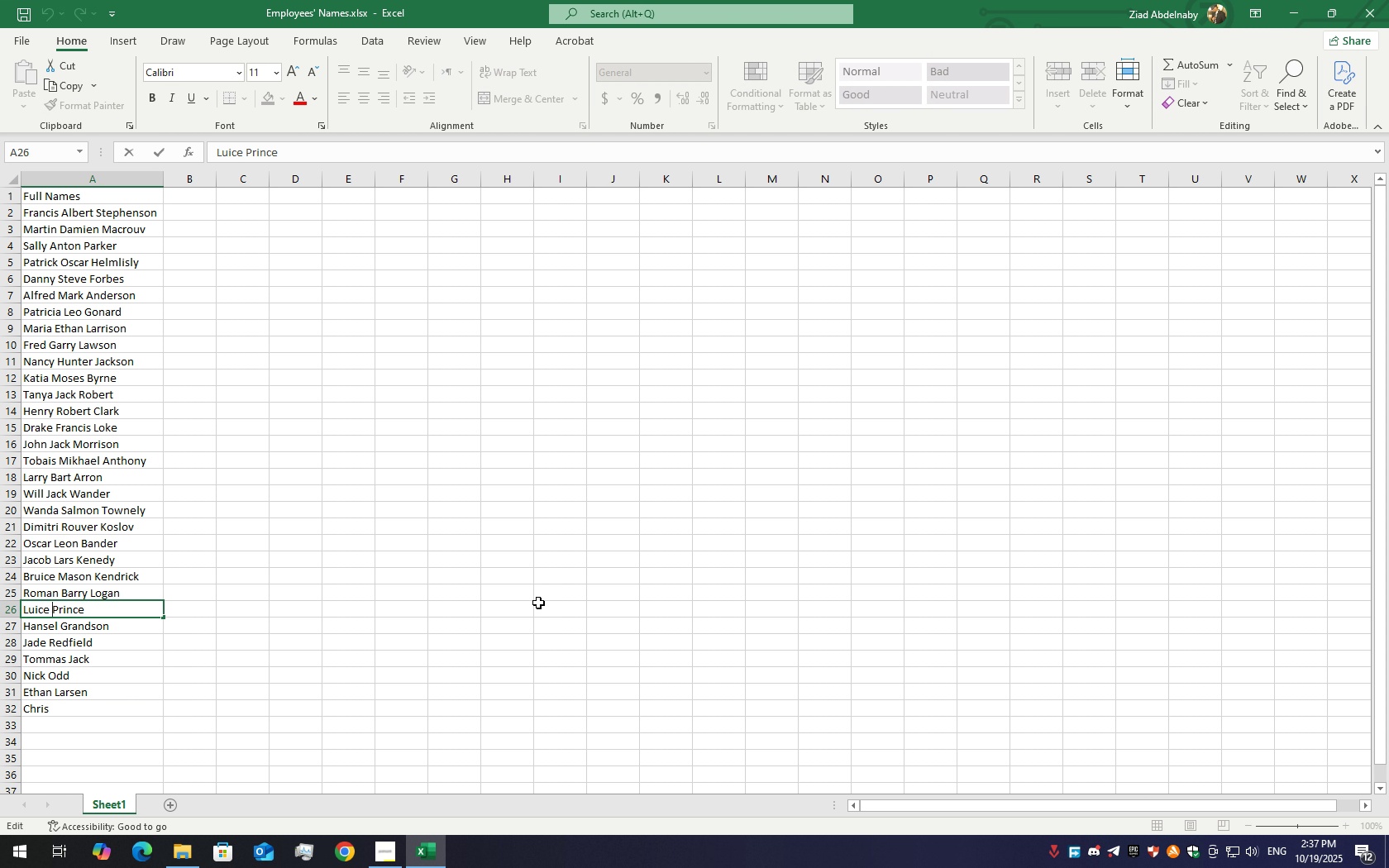 
hold_key(key=ShiftLeft, duration=1.51)
 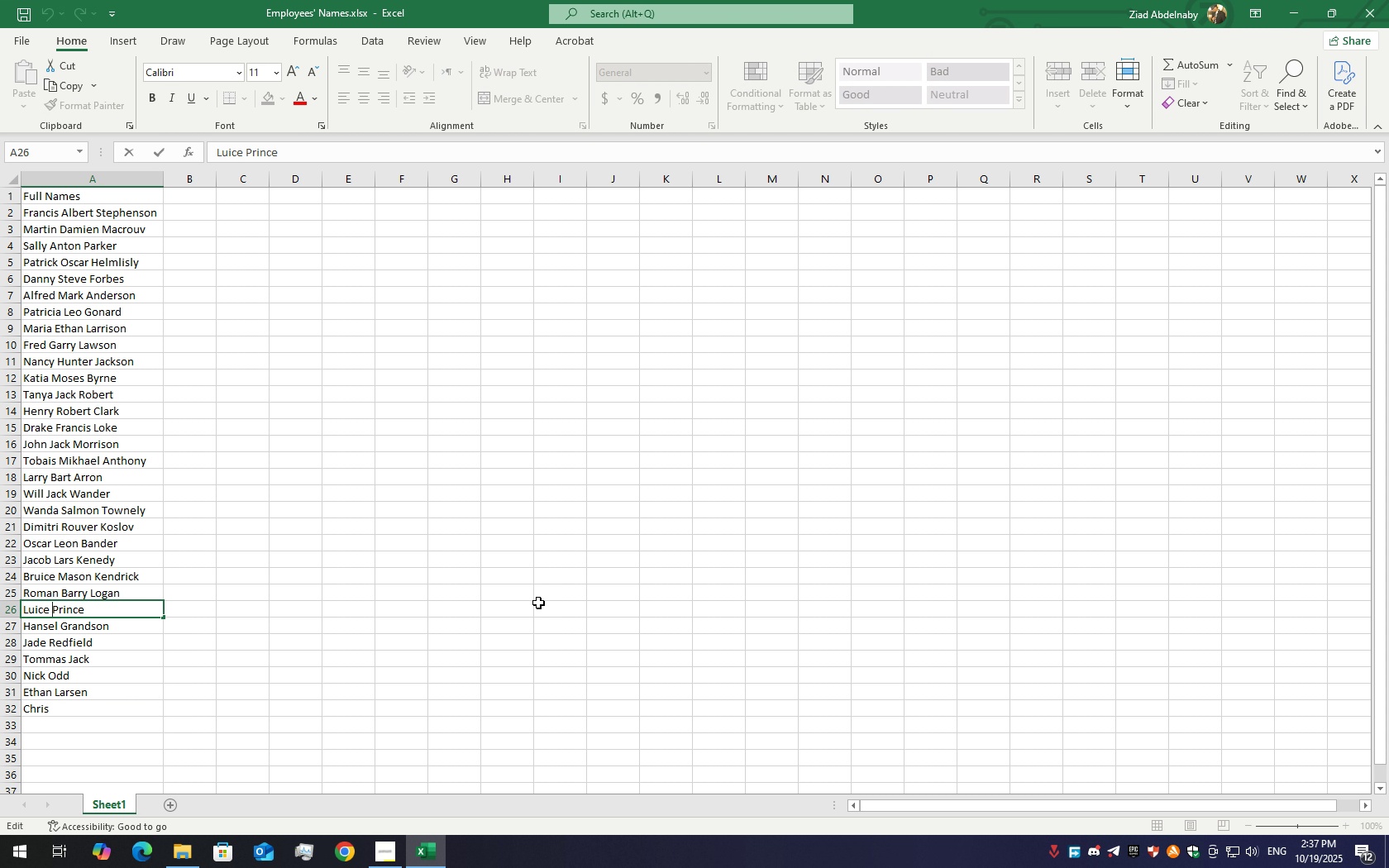 
hold_key(key=ShiftLeft, duration=1.51)
 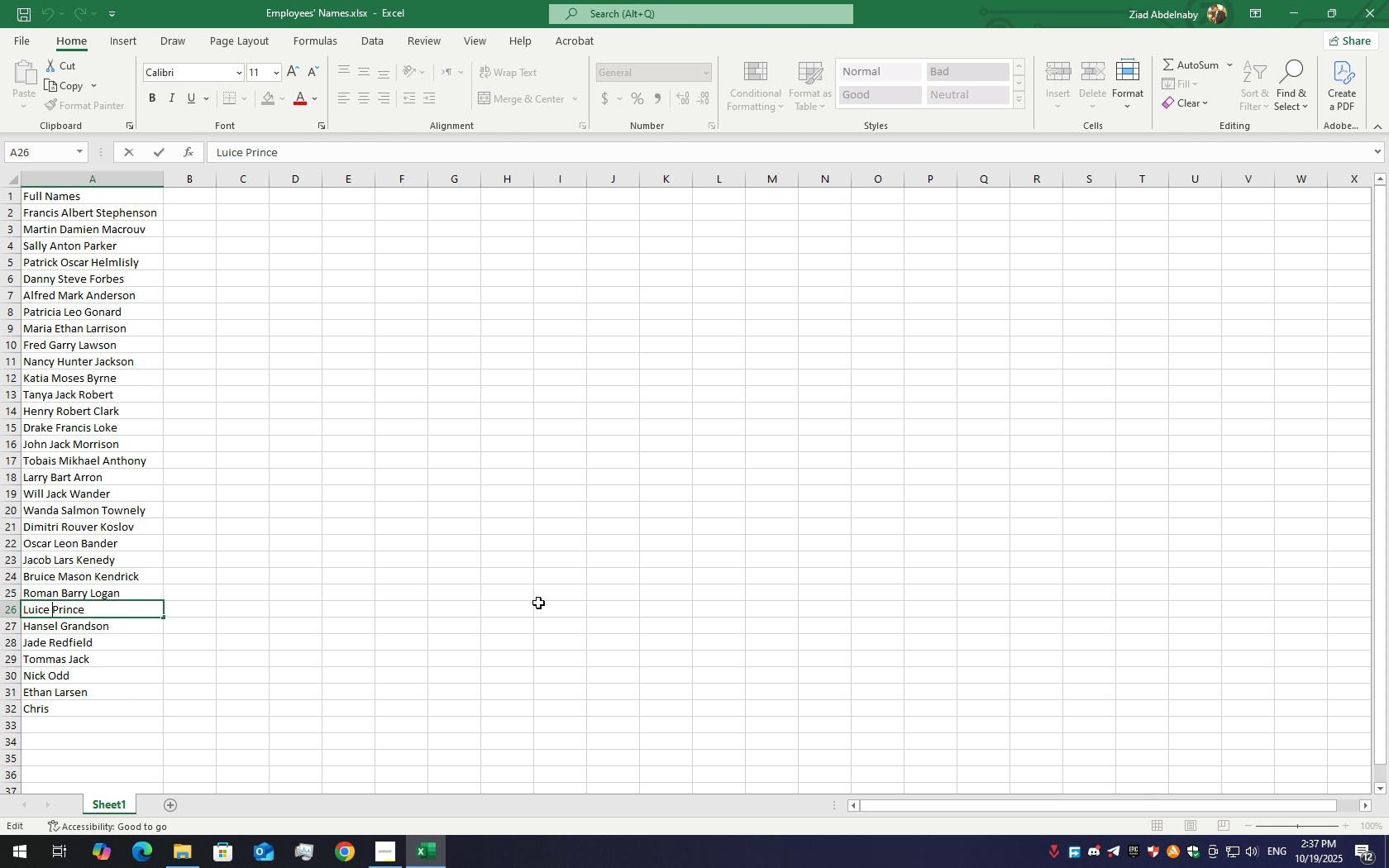 
type(Brad )
 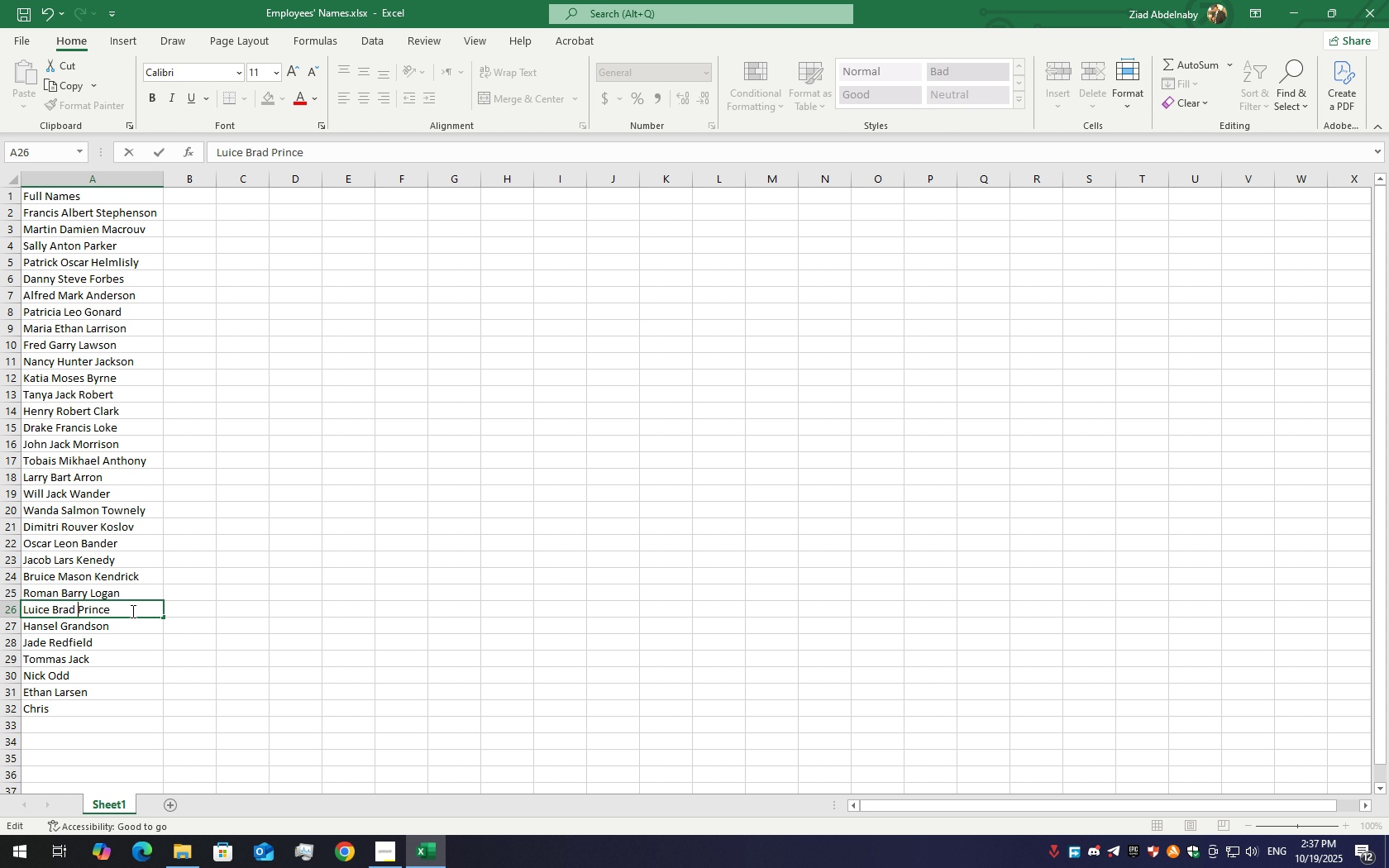 
left_click([138, 620])
 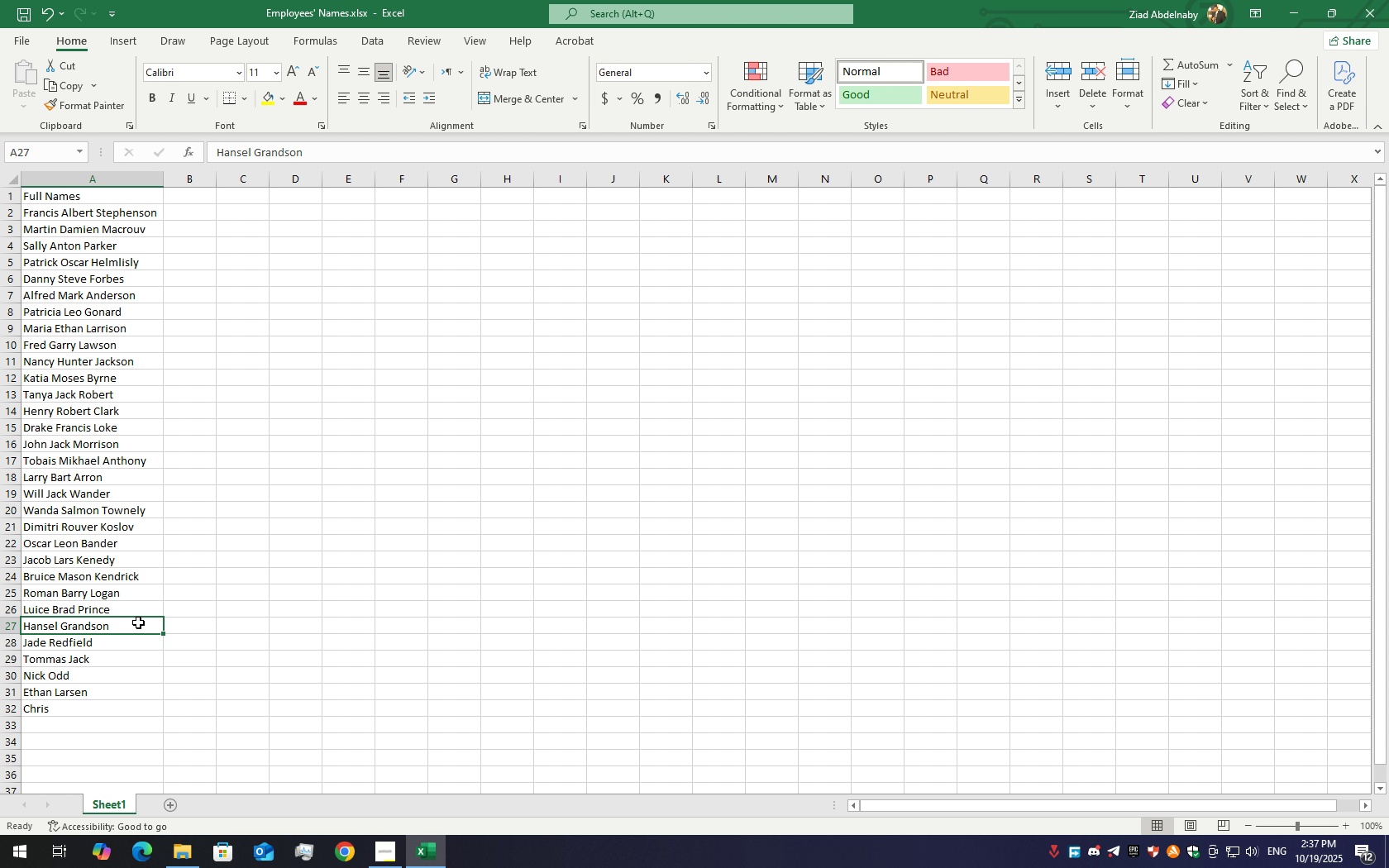 
double_click([138, 622])
 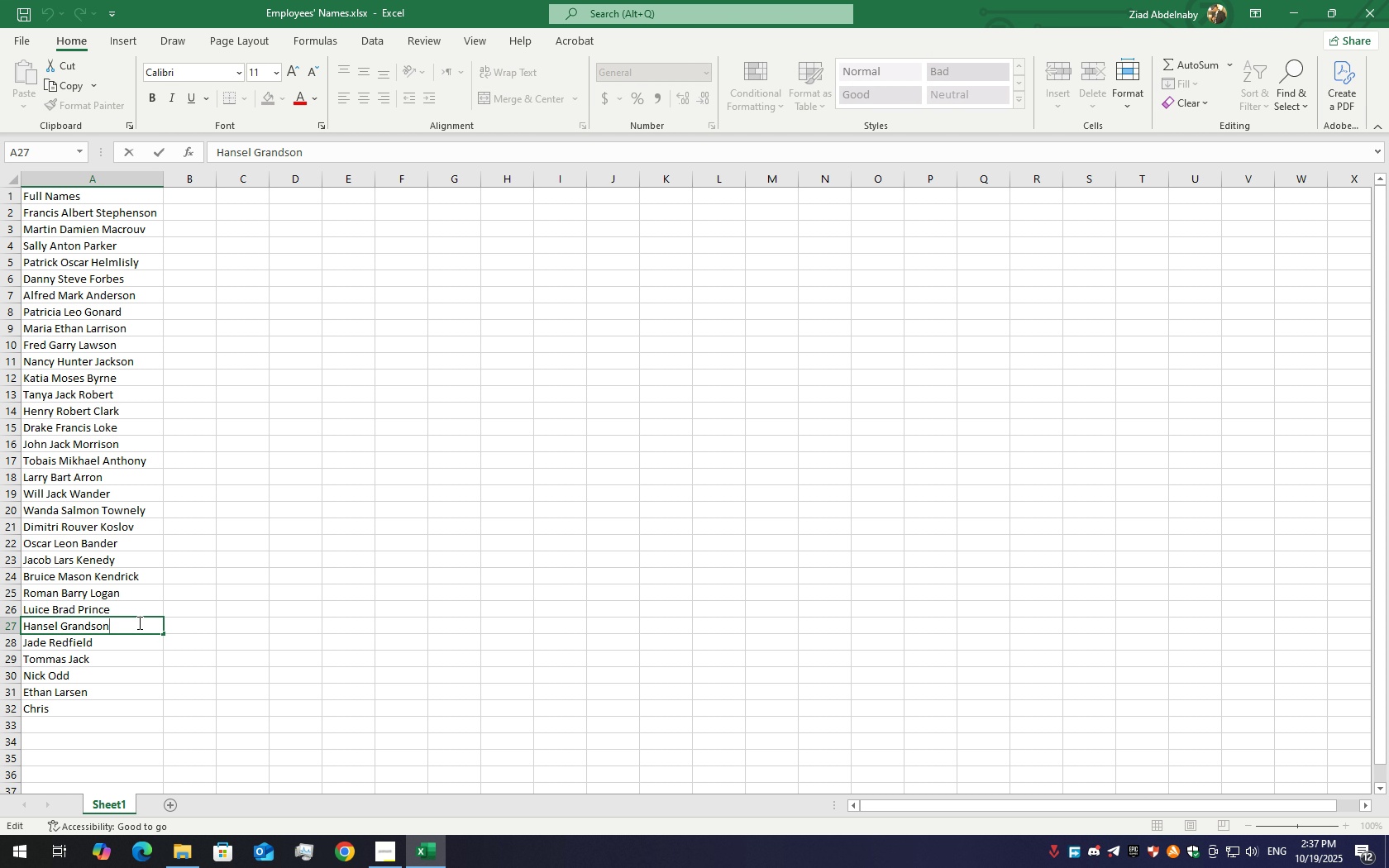 
key(Space)
 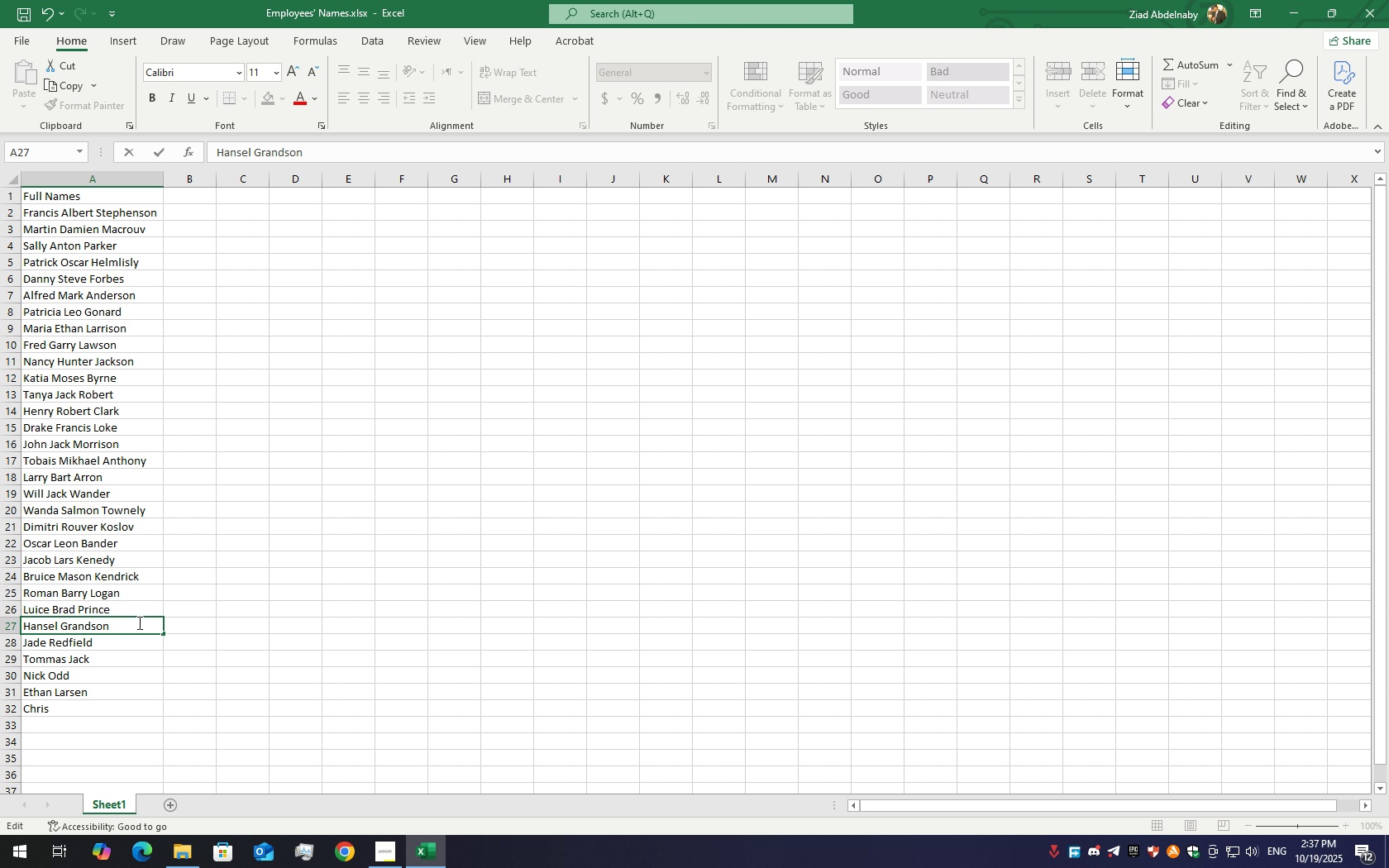 
wait(6.32)
 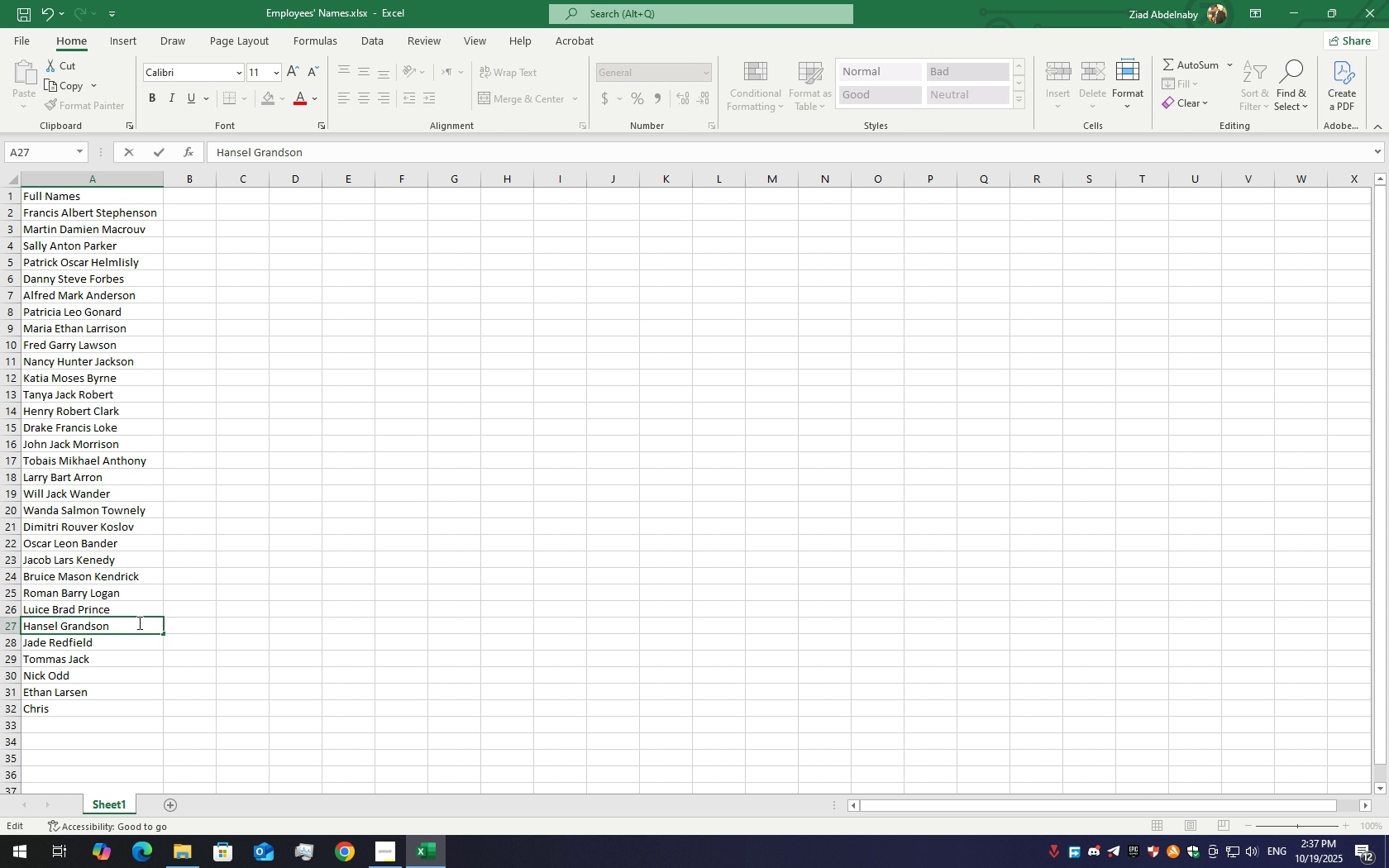 
key(Shift+ShiftLeft)
 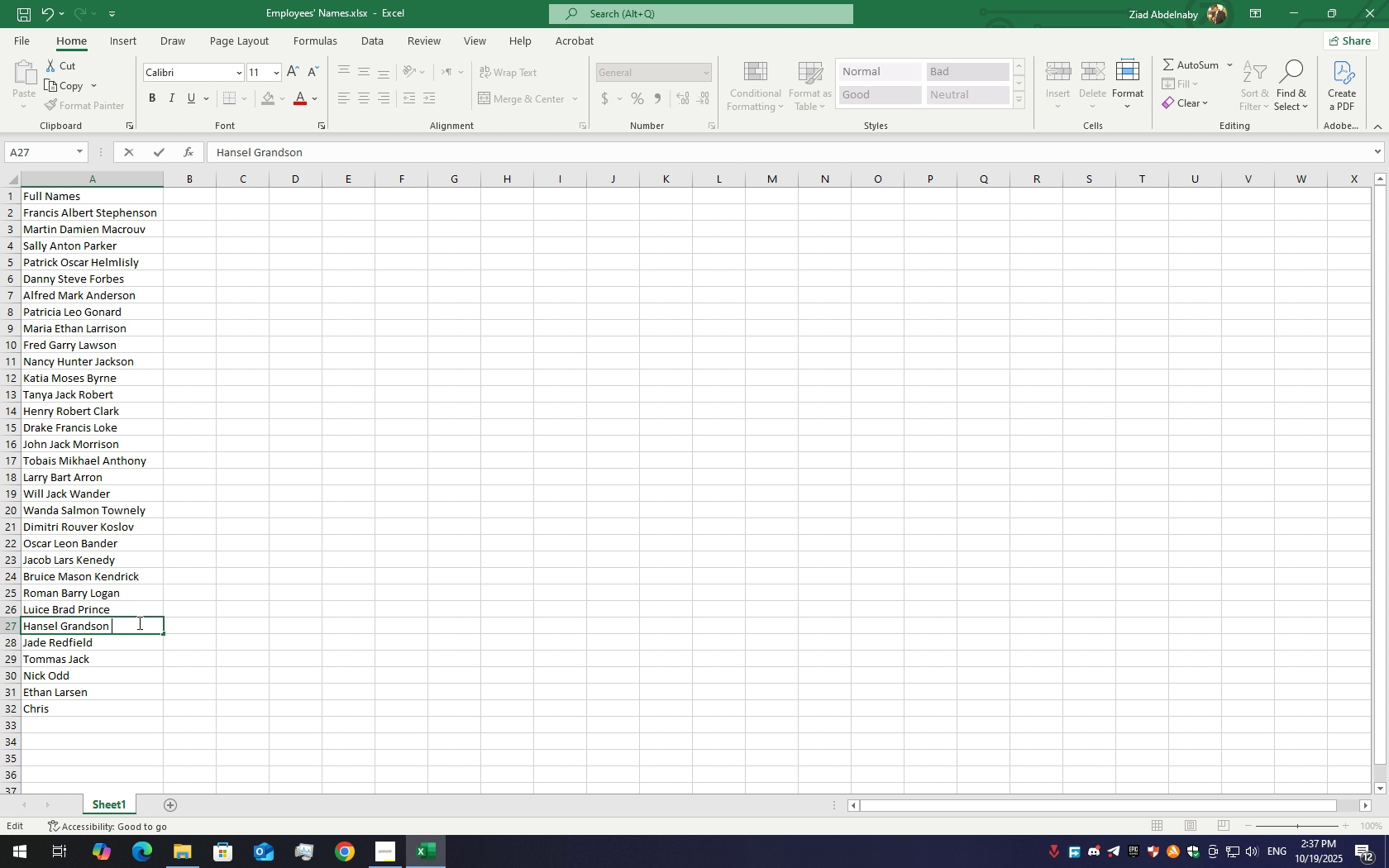 
hold_key(key=ShiftLeft, duration=1.52)
 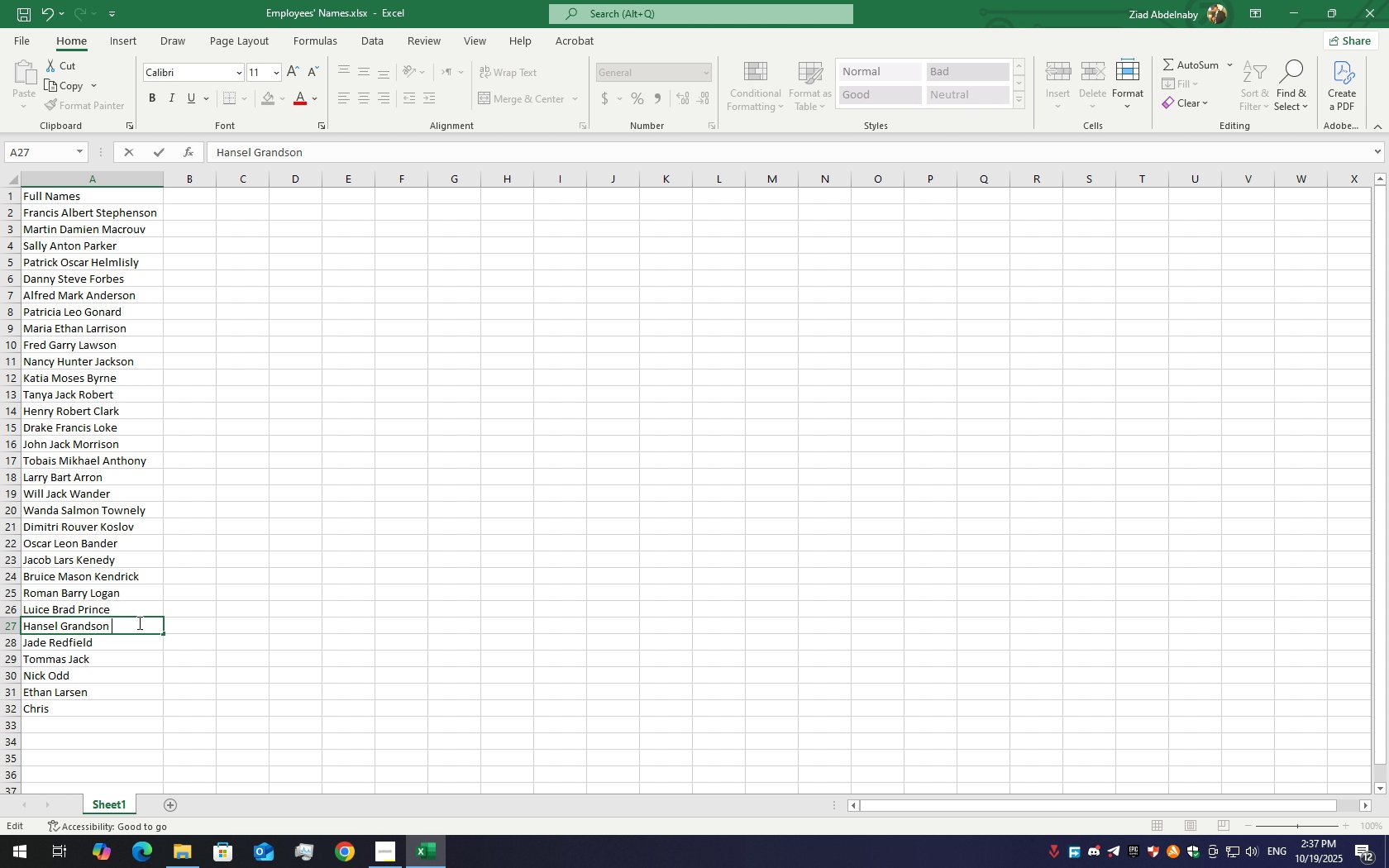 
hold_key(key=ShiftLeft, duration=1.53)
 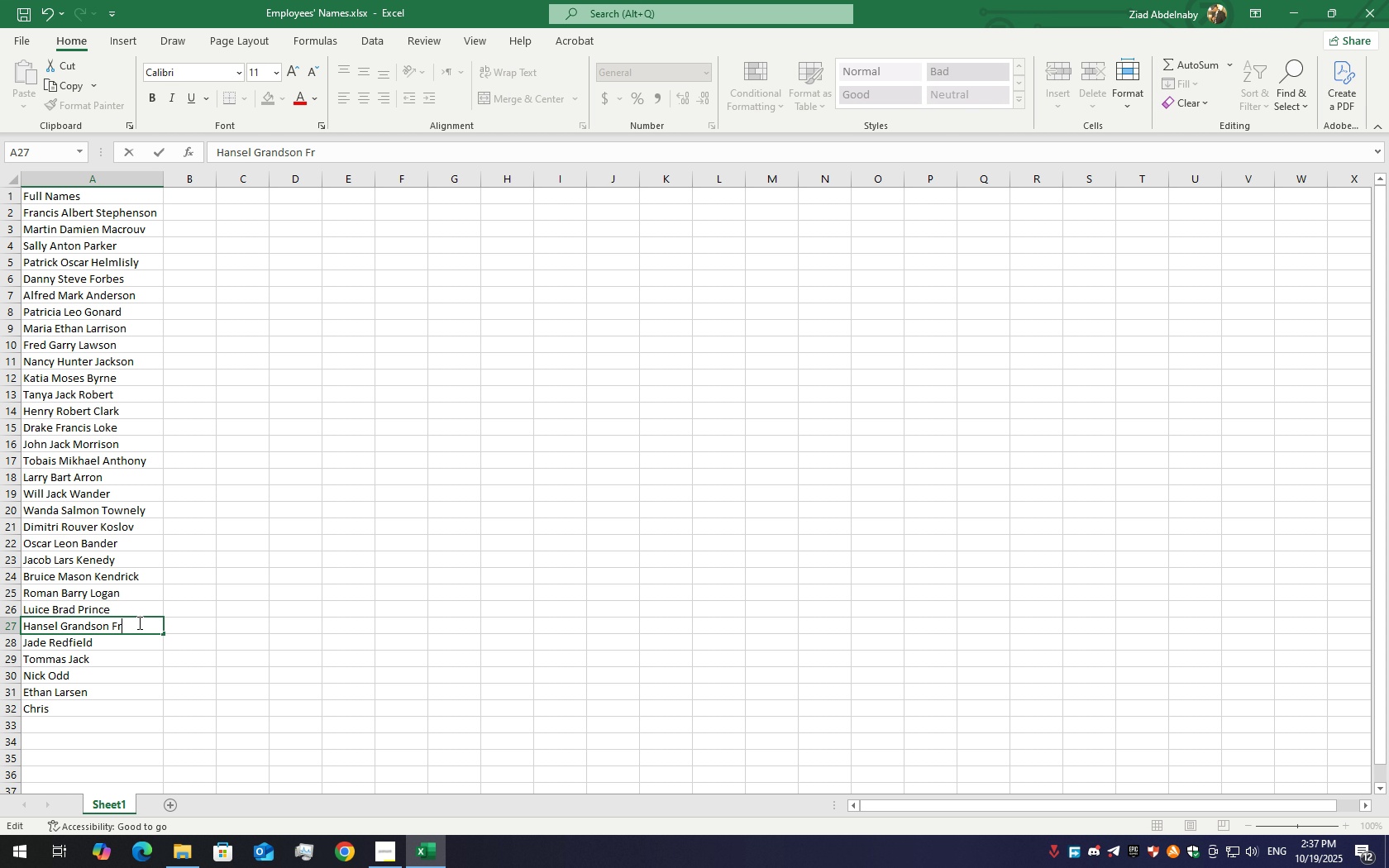 
type(Free)
key(Backspace)
key(Backspace)
key(Backspace)
key(Backspace)
type(Ha)
key(Backspace)
key(Backspace)
type(Porter)
 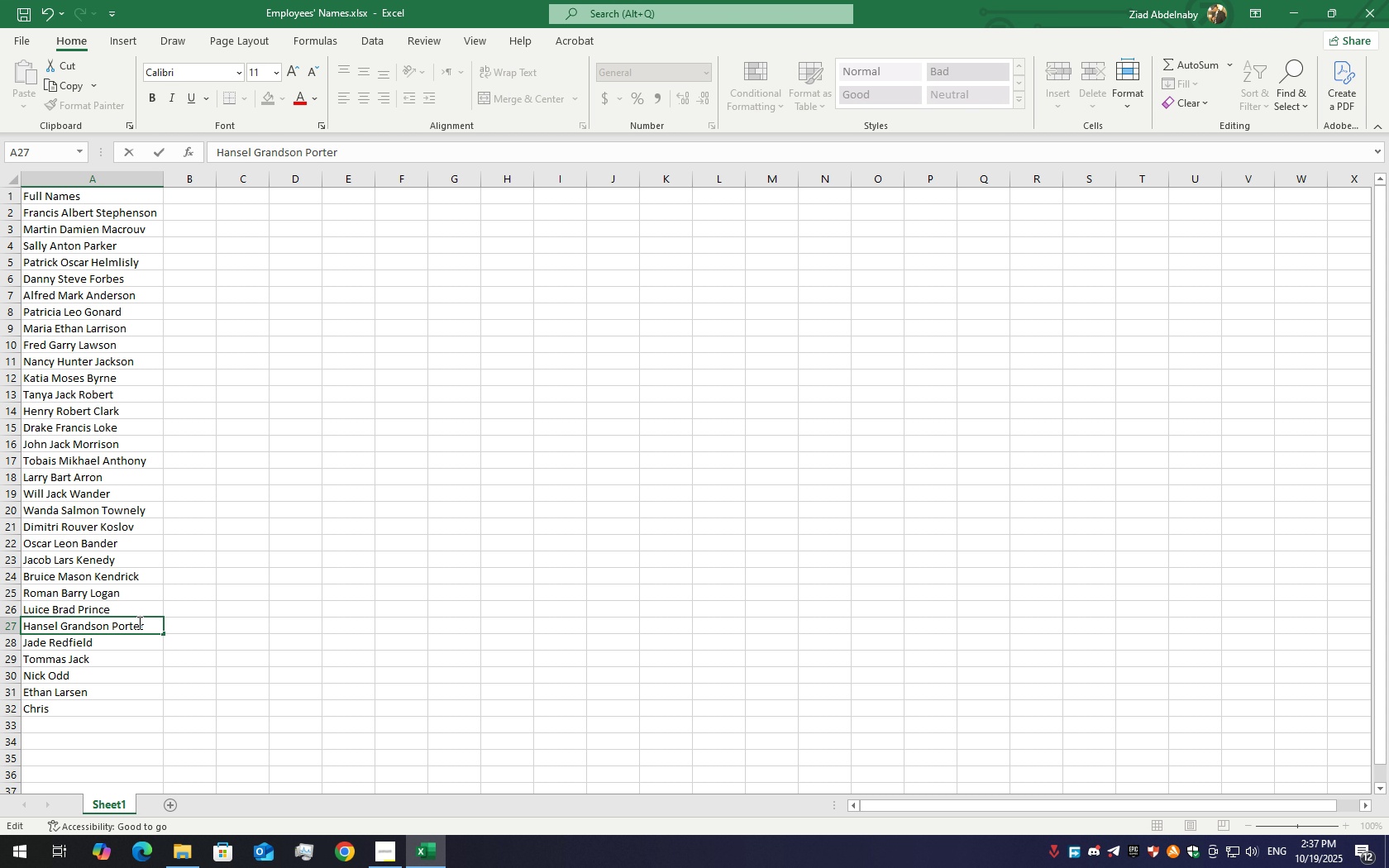 
left_click([136, 637])
 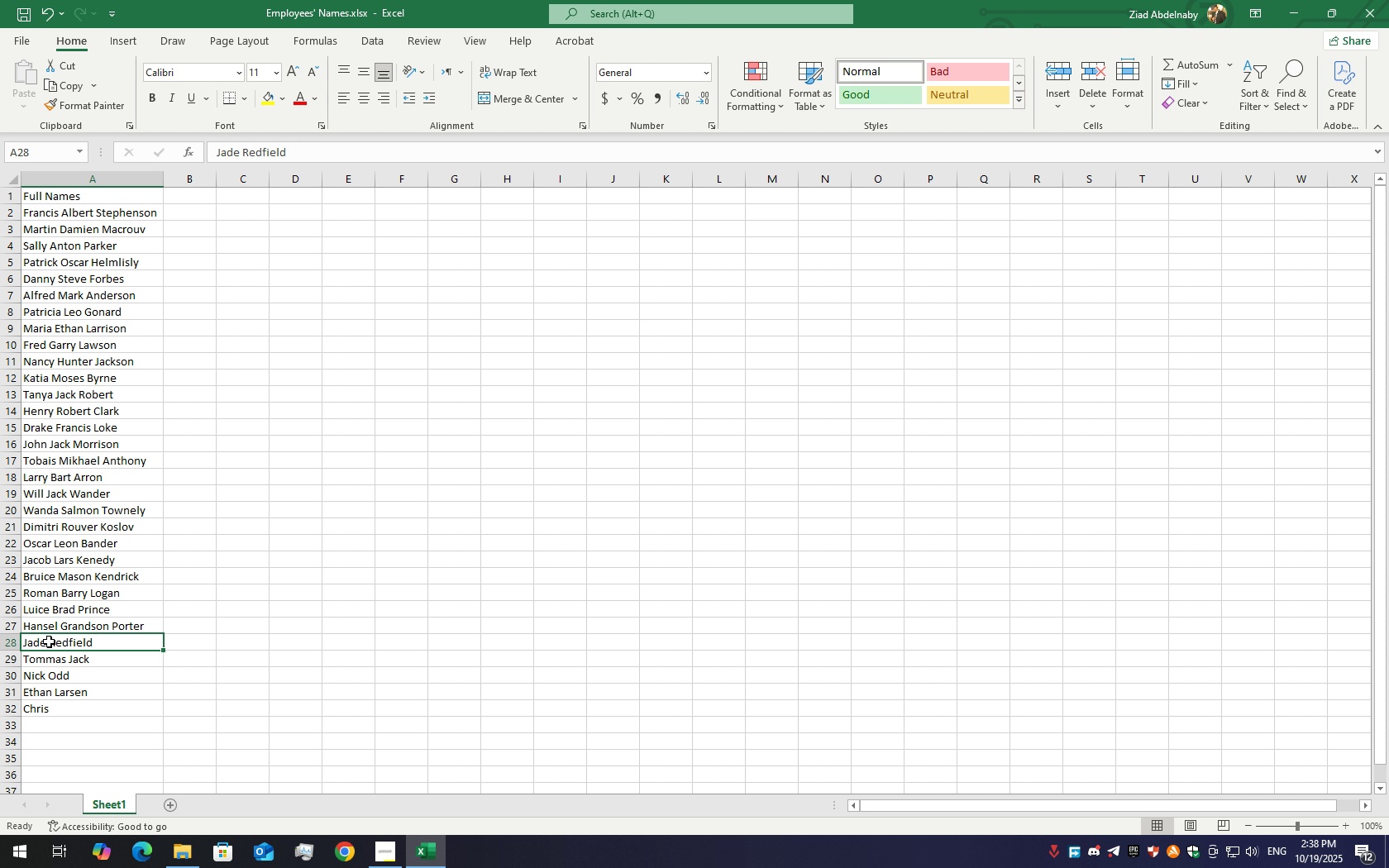 
double_click([49, 641])
 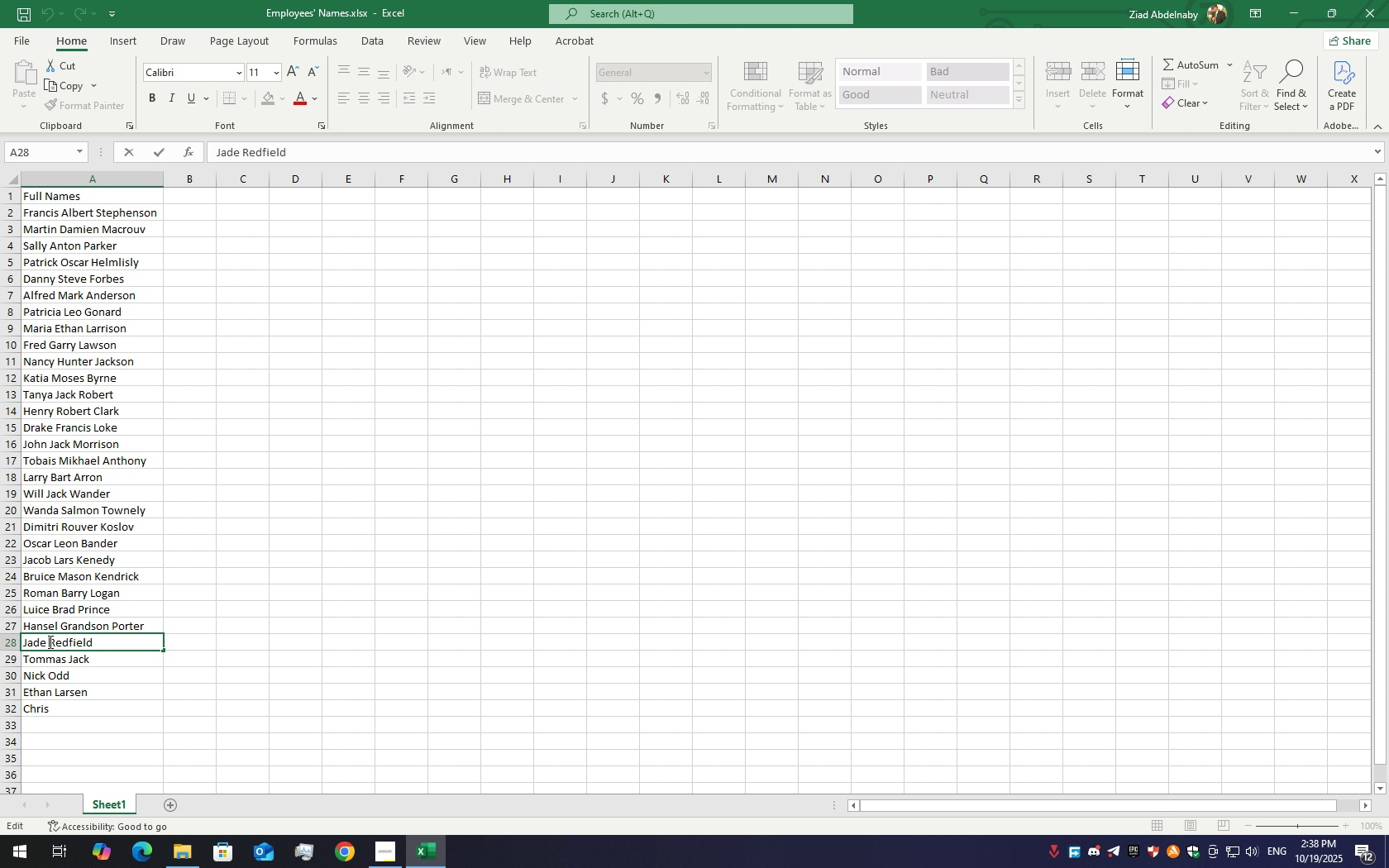 
triple_click([49, 641])
 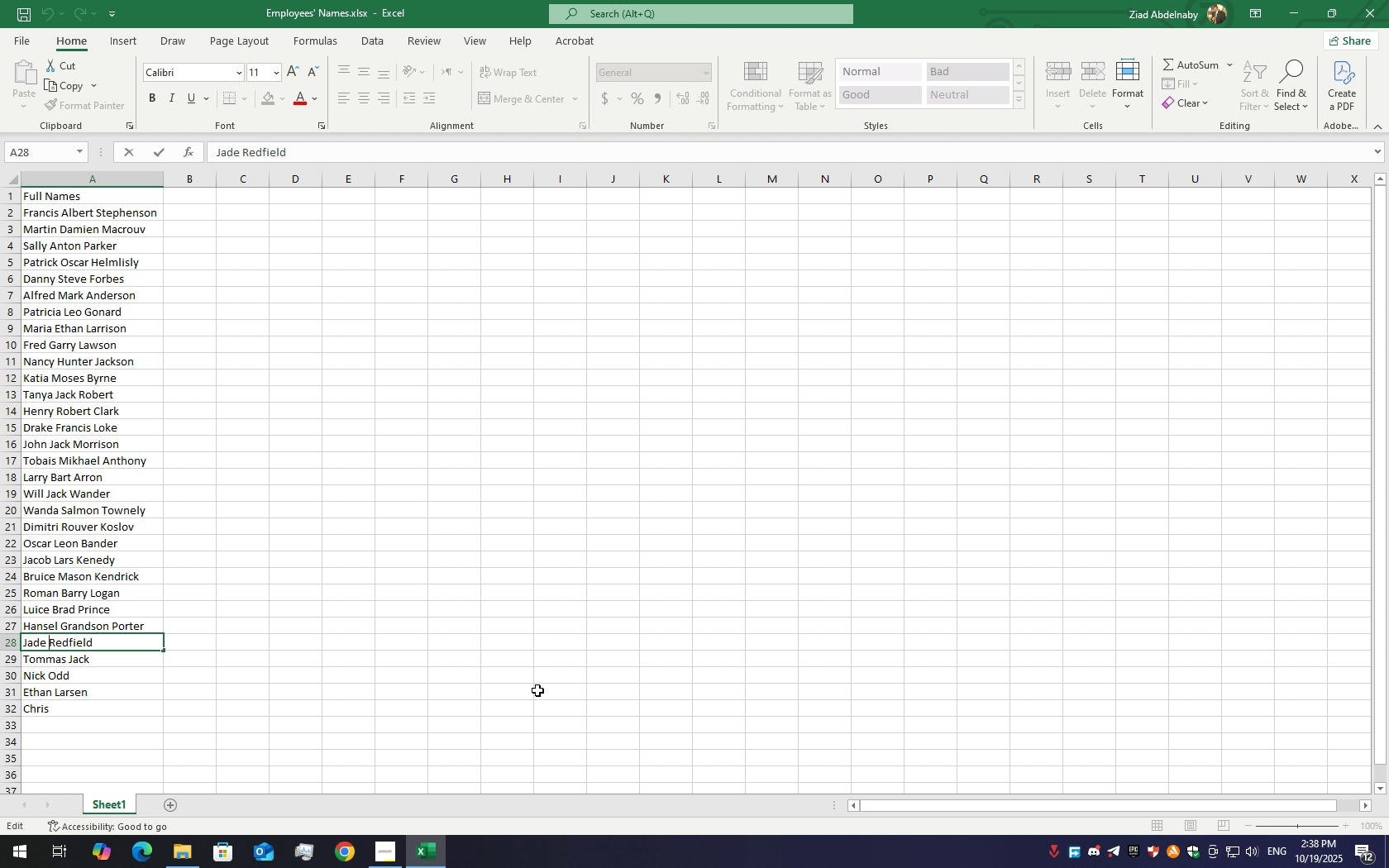 
type(Damien )
 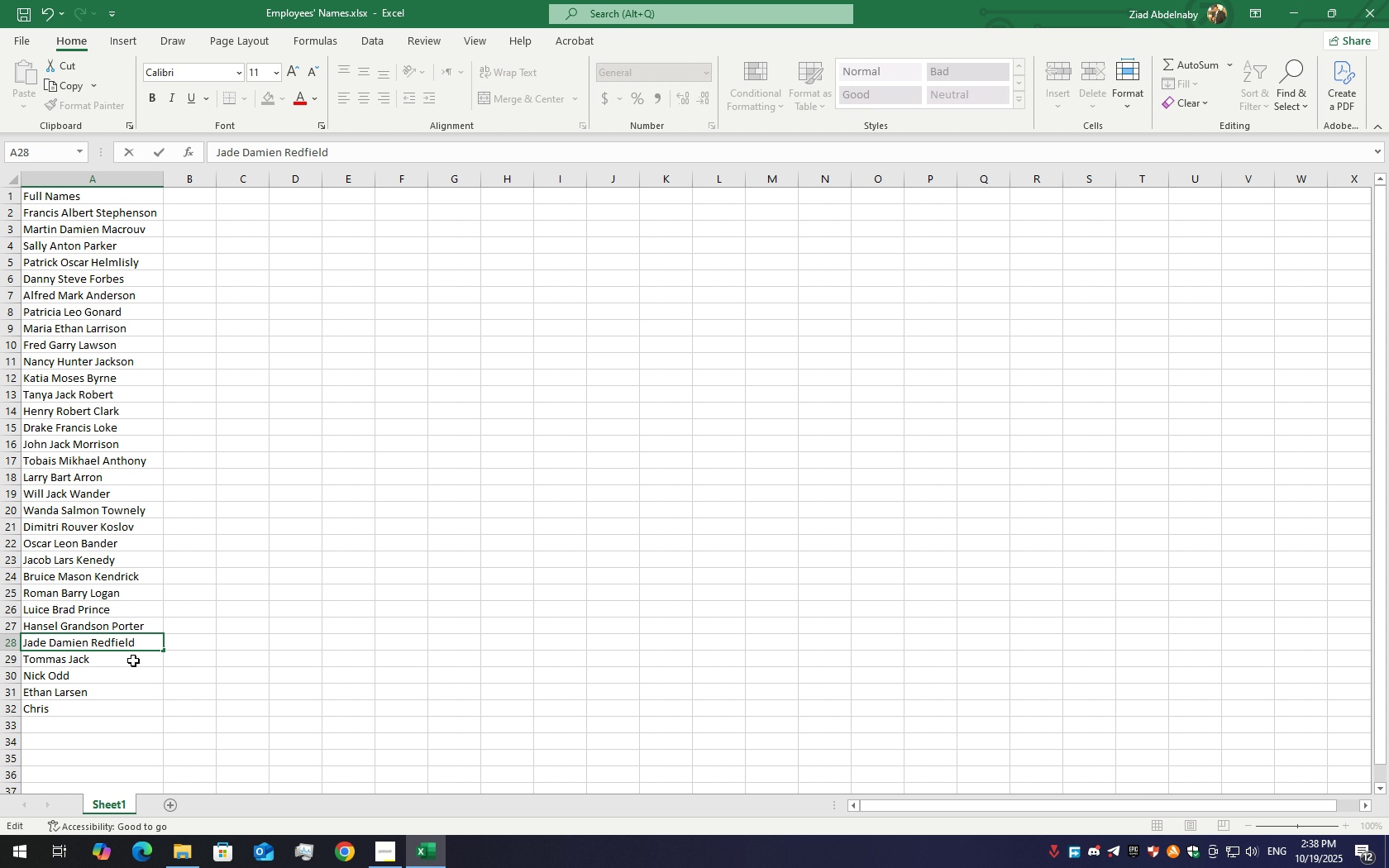 
double_click([133, 661])
 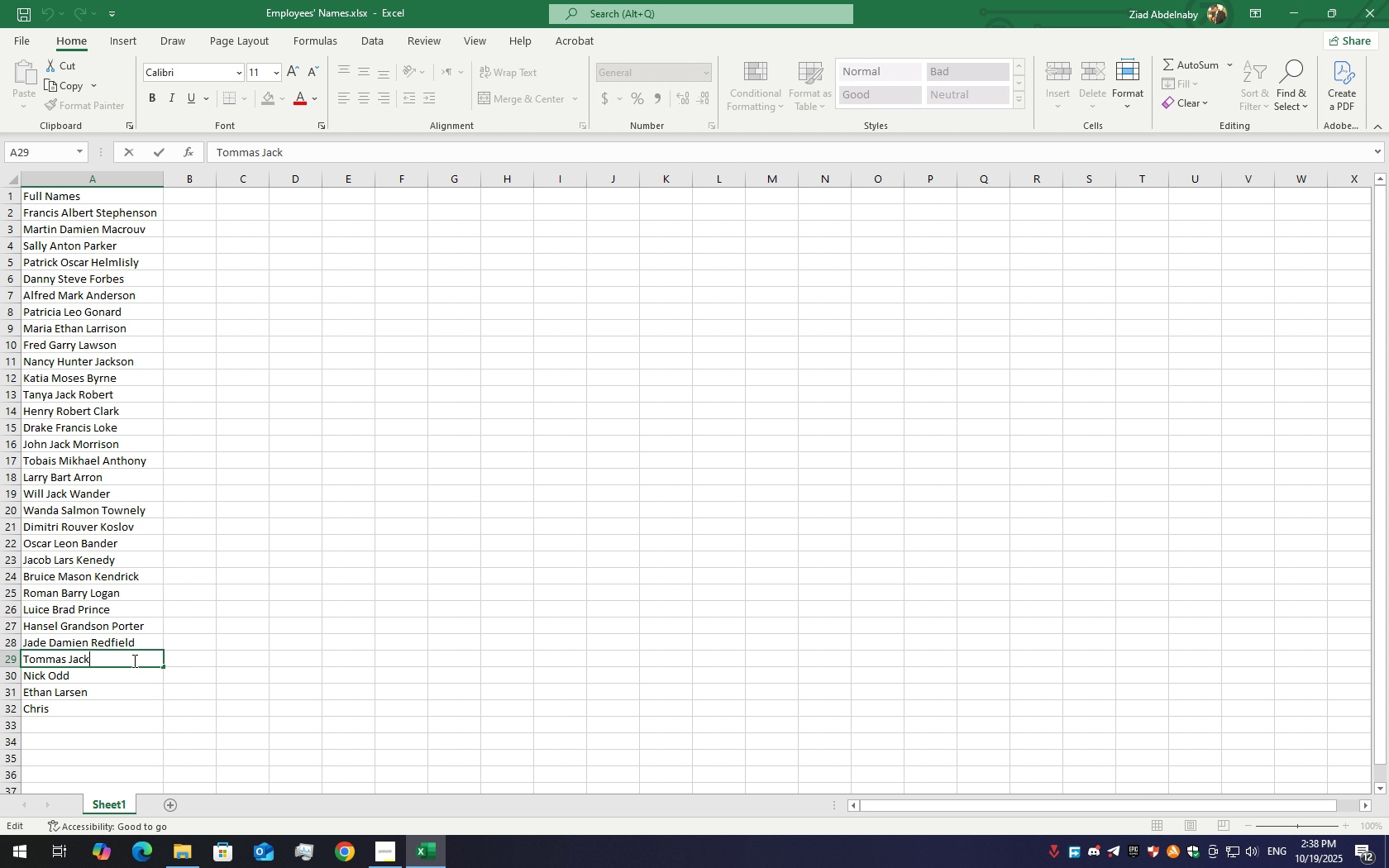 
triple_click([133, 661])
 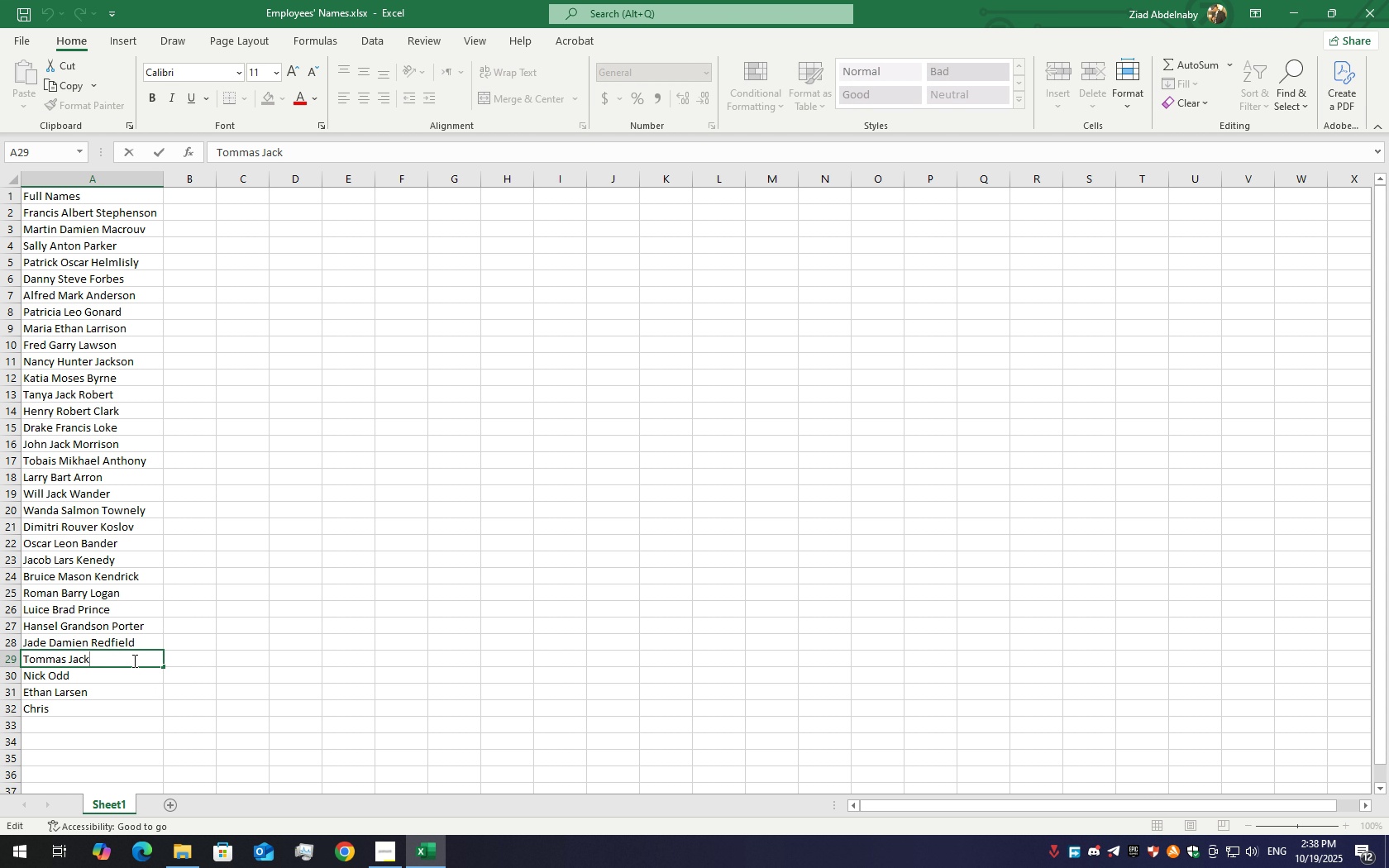 
key(ArrowLeft)
 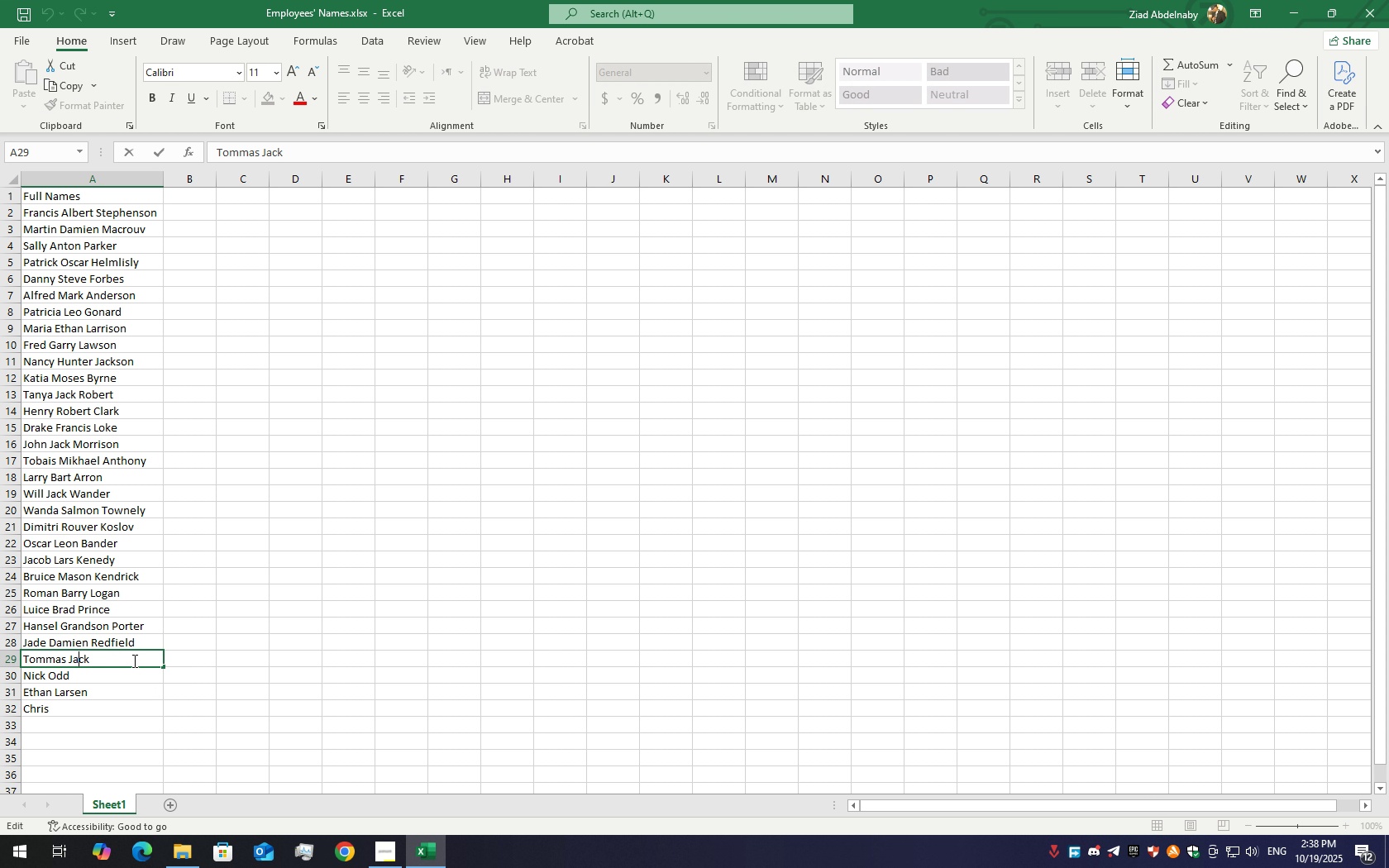 
key(ArrowLeft)
 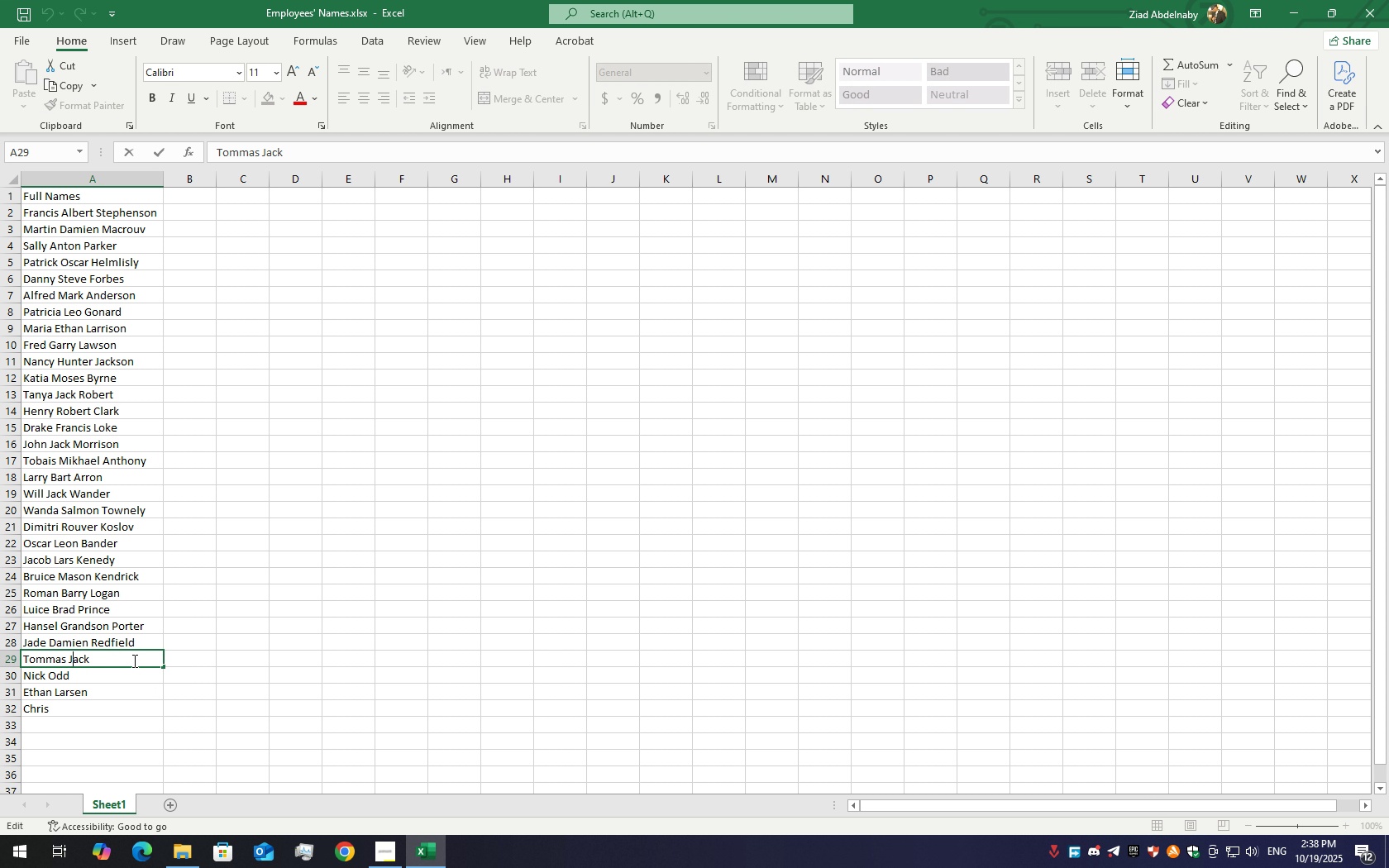 
key(ArrowLeft)
 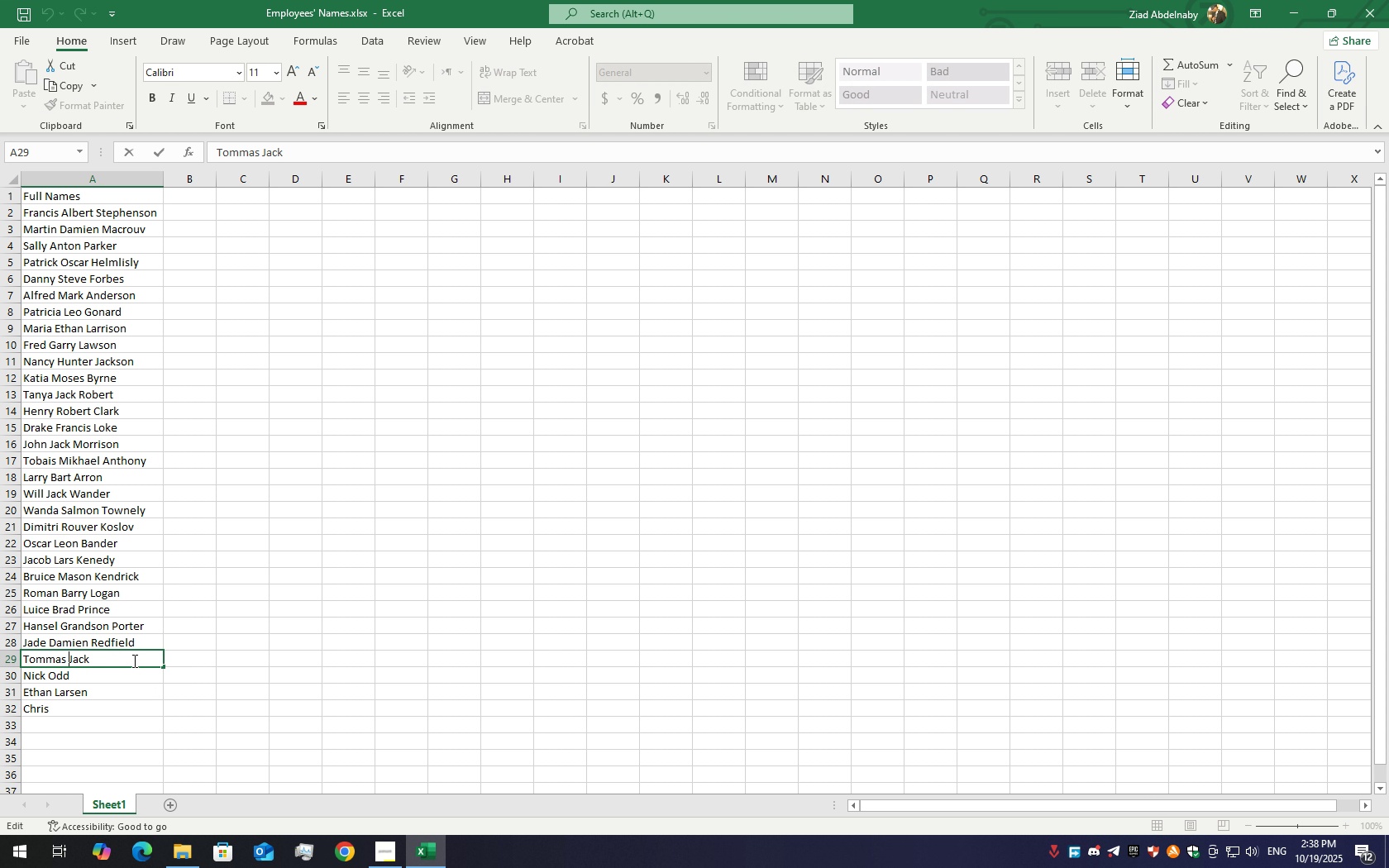 
key(ArrowLeft)
 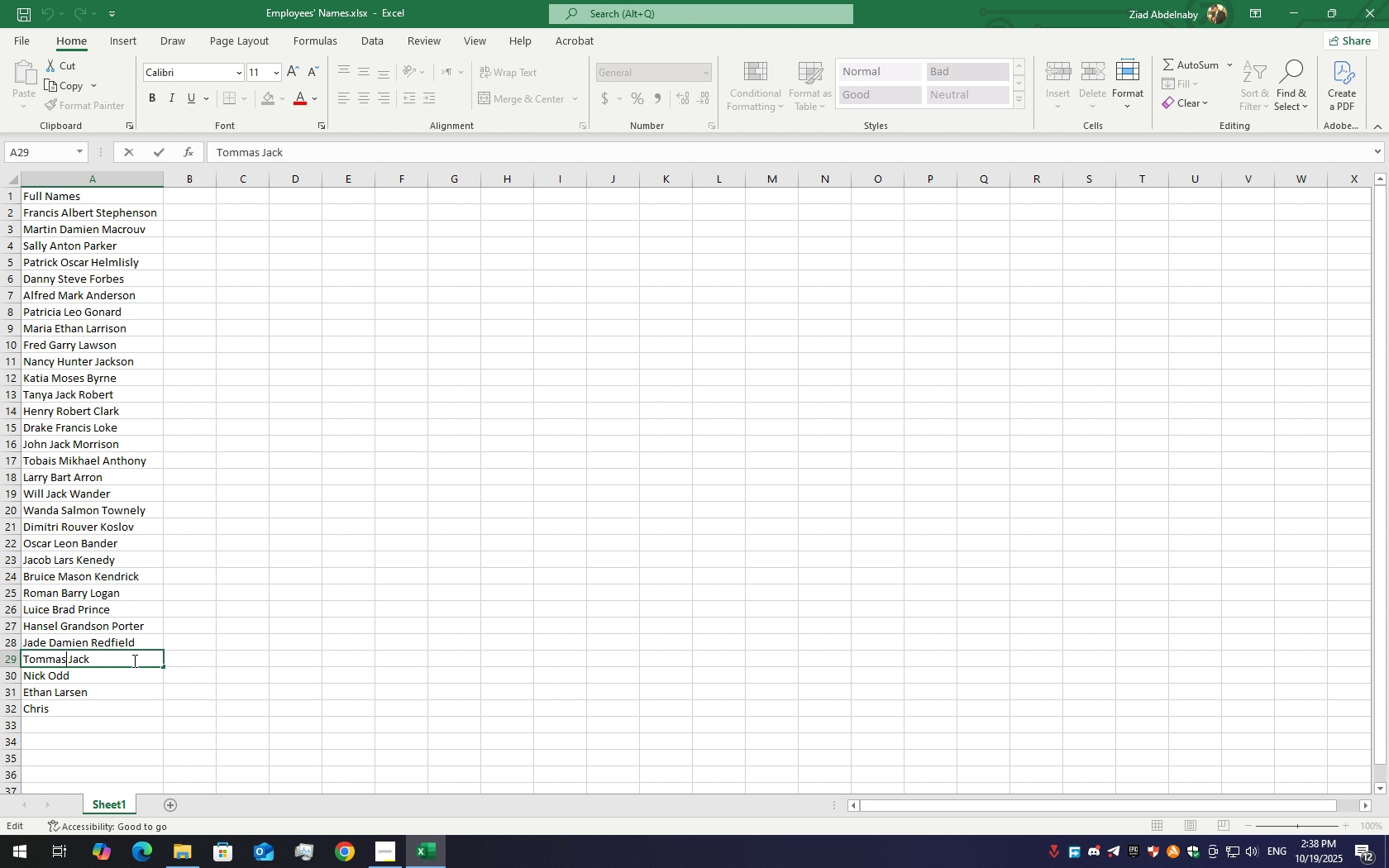 
key(ArrowLeft)
 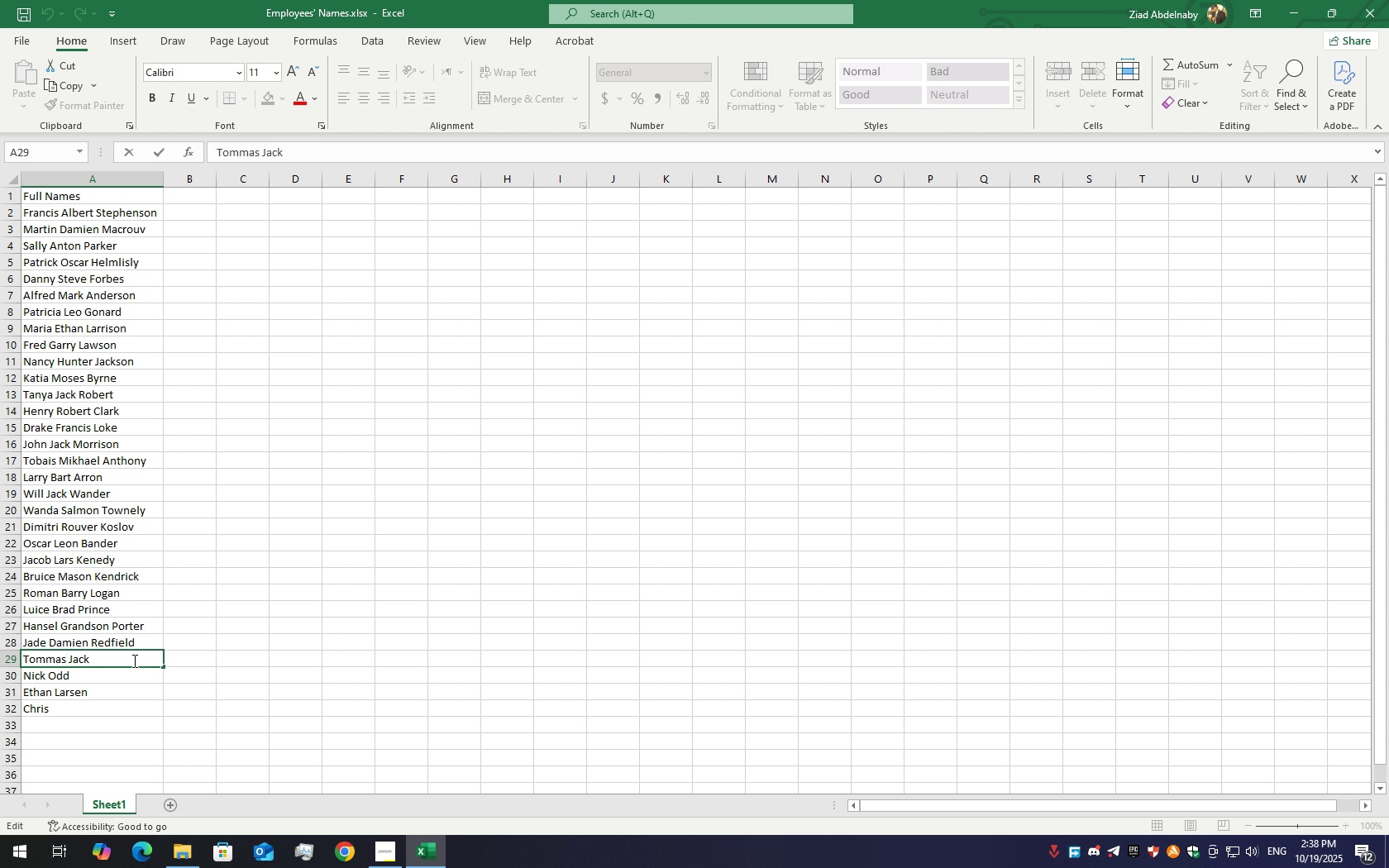 
key(Space)
 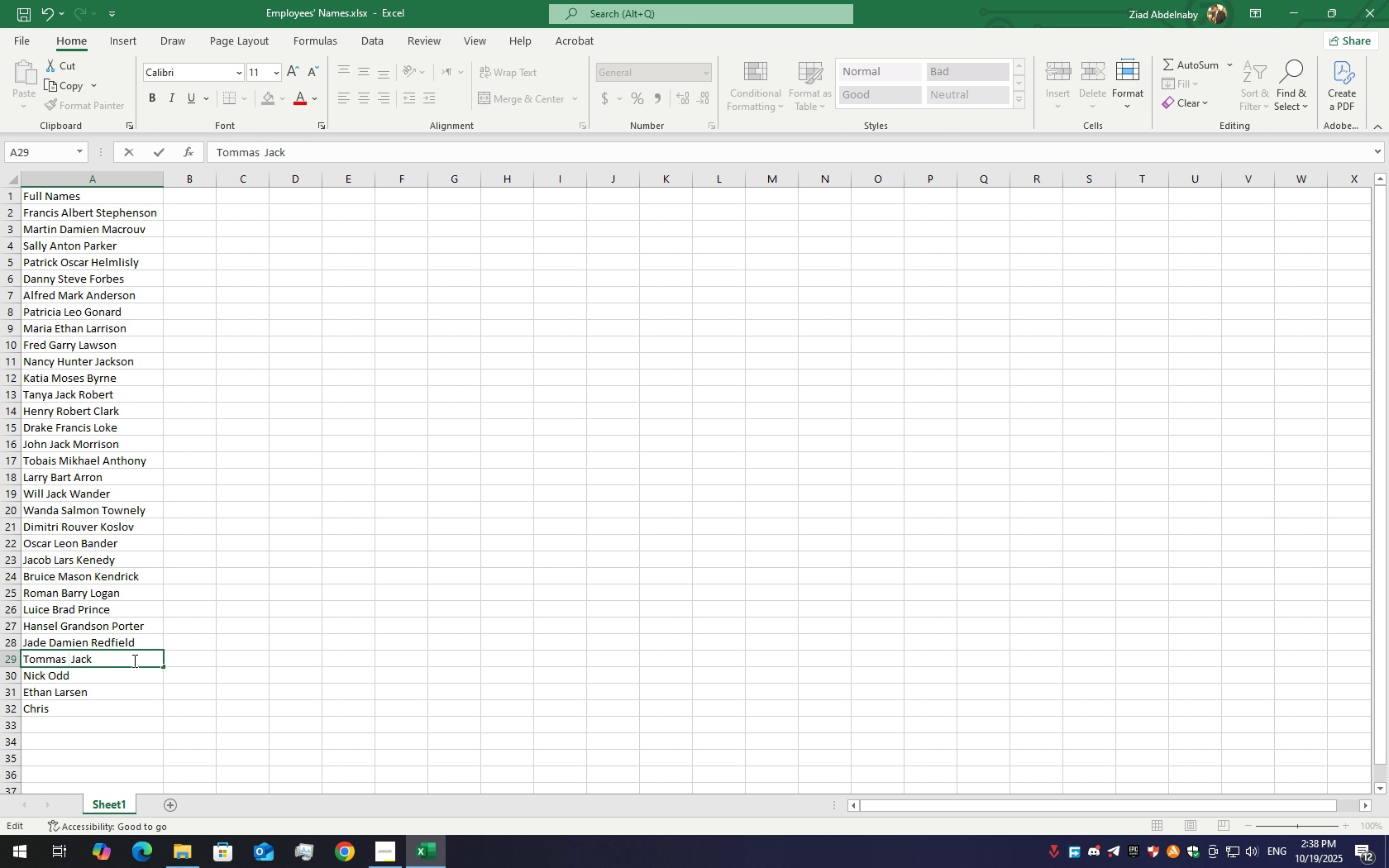 
hold_key(key=ShiftLeft, duration=1.54)
 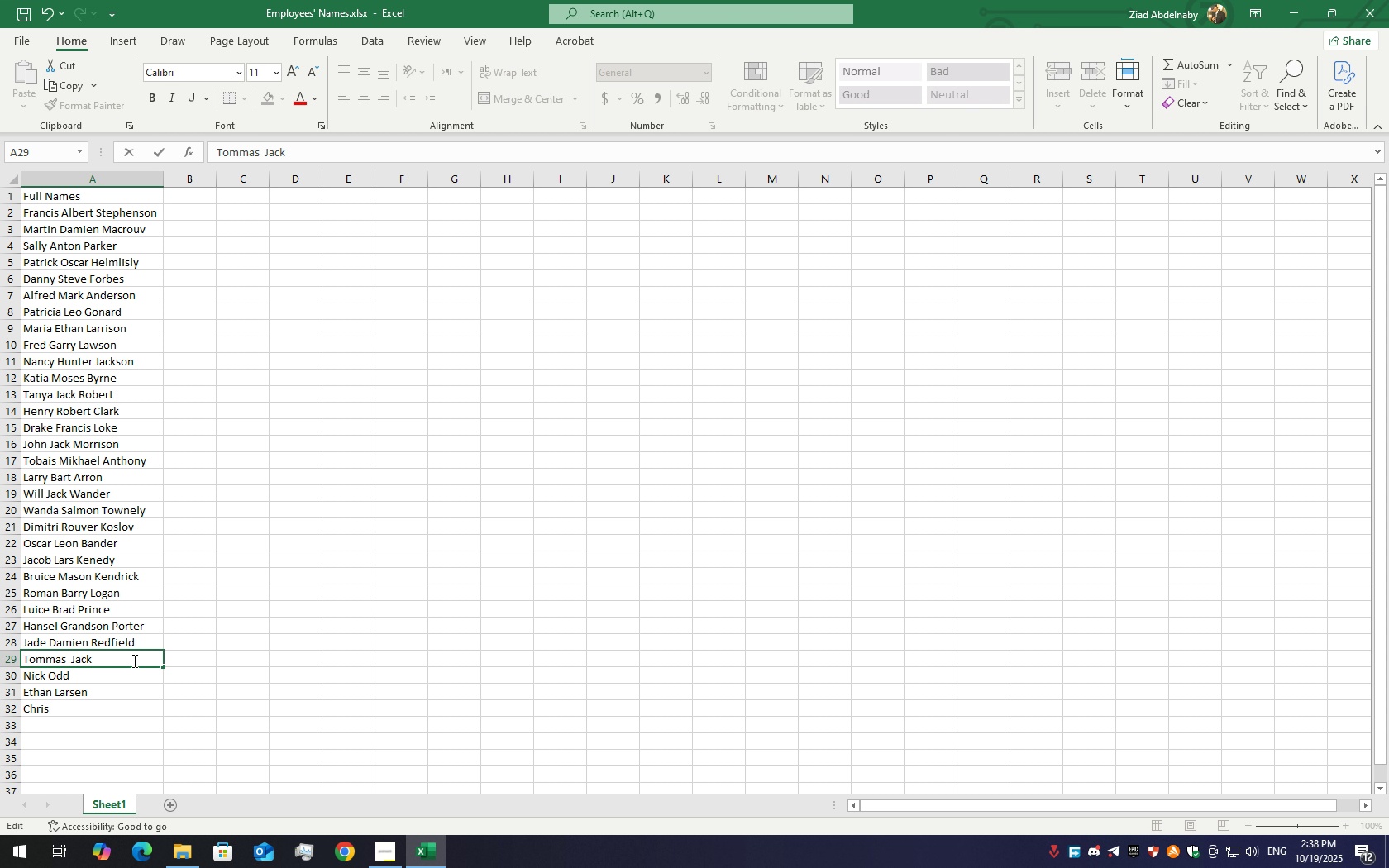 
hold_key(key=ShiftLeft, duration=1.52)
 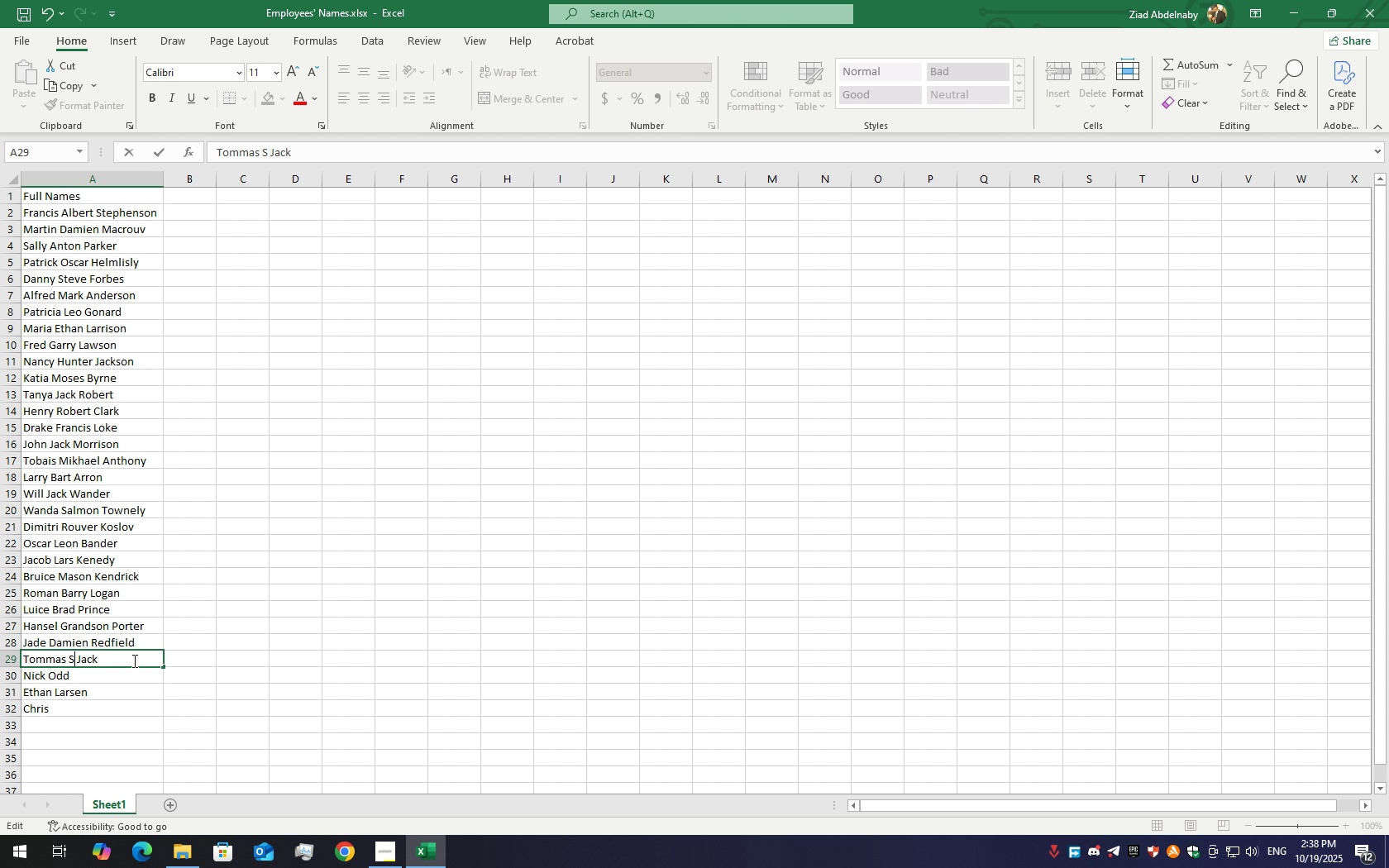 
key(Shift+S)
 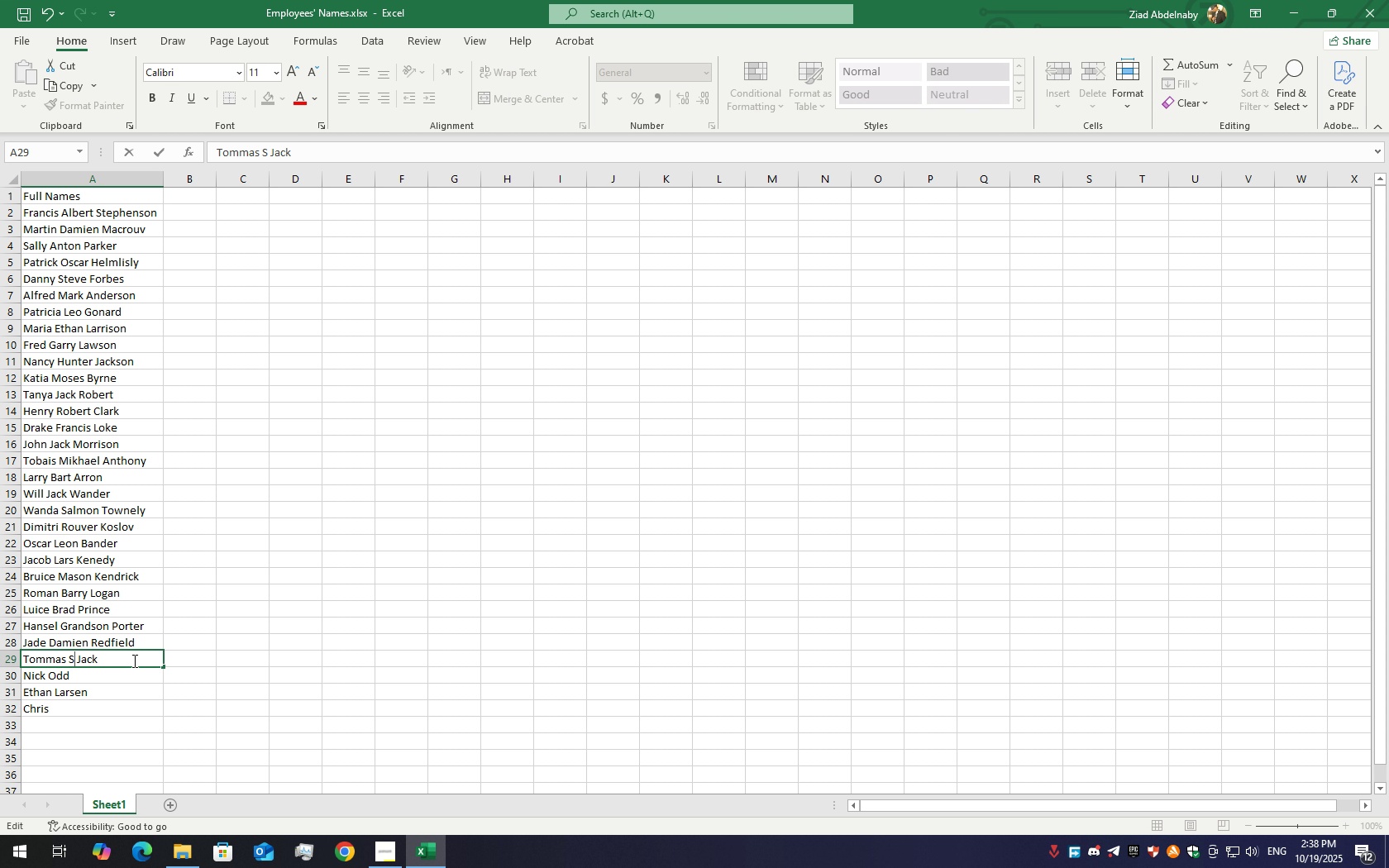 
key(Backspace)
 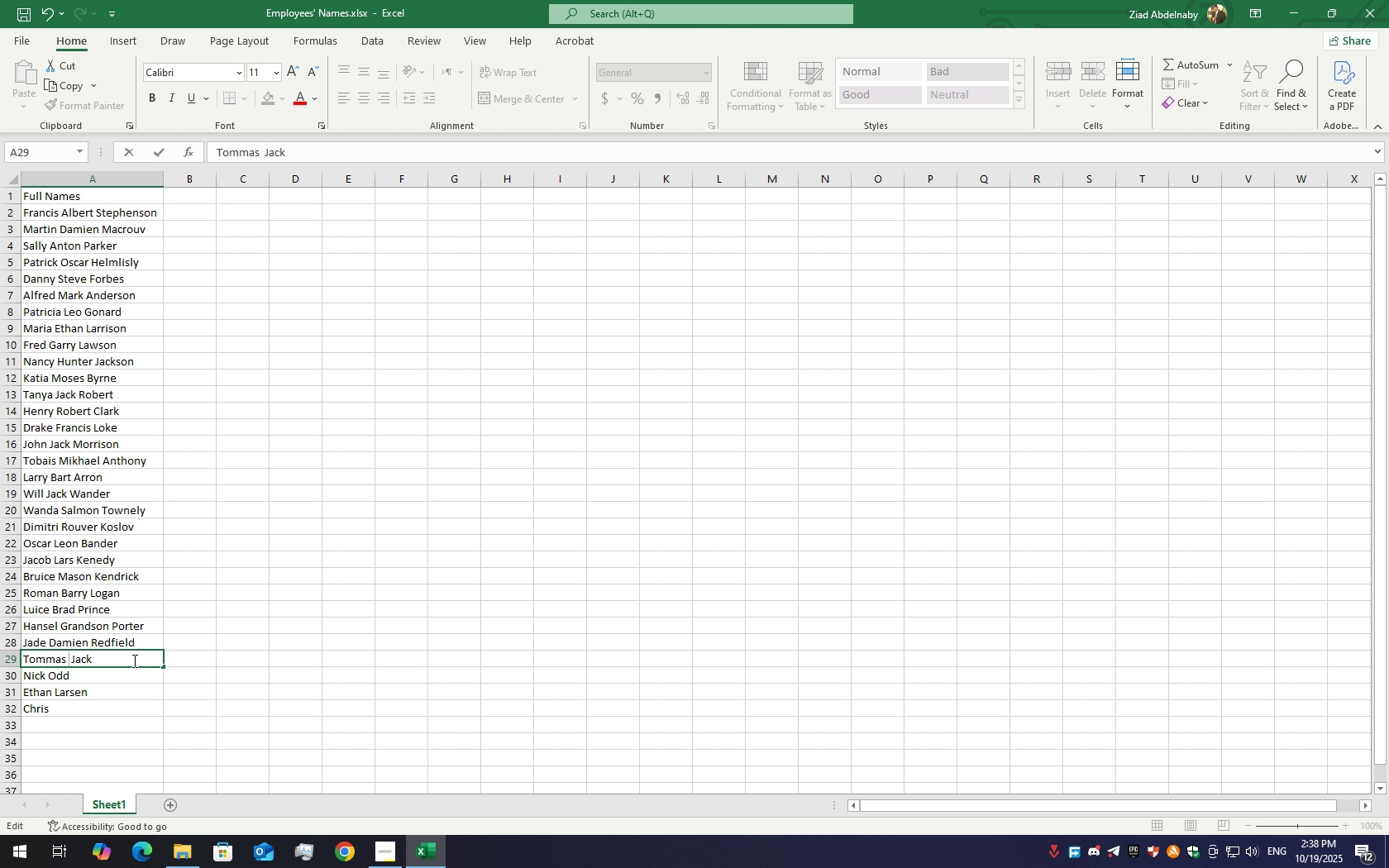 
hold_key(key=ShiftLeft, duration=1.53)
 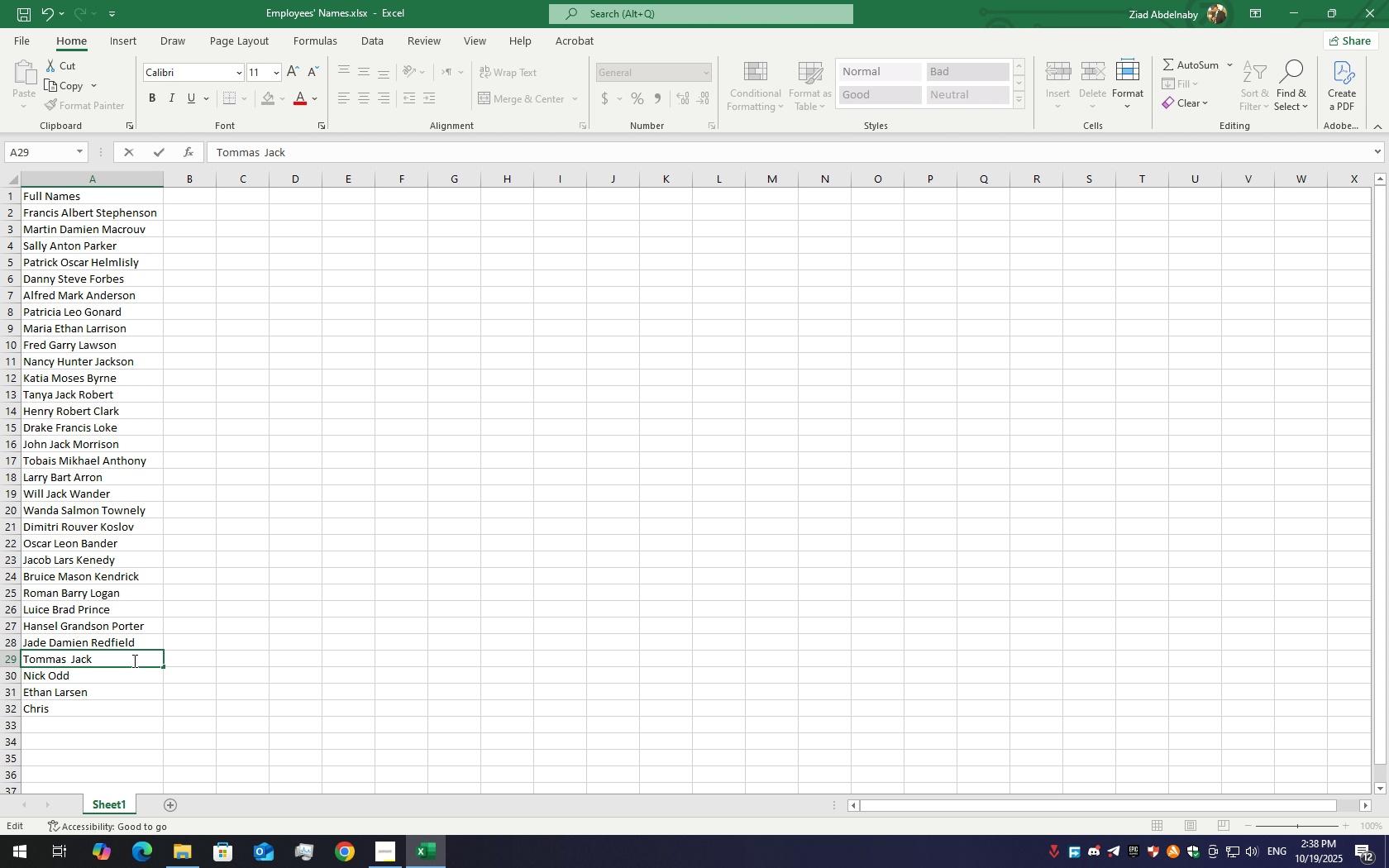 
type(Z)
key(Backspace)
type(Za)
key(Backspace)
key(Backspace)
key(Backspace)
type( )
 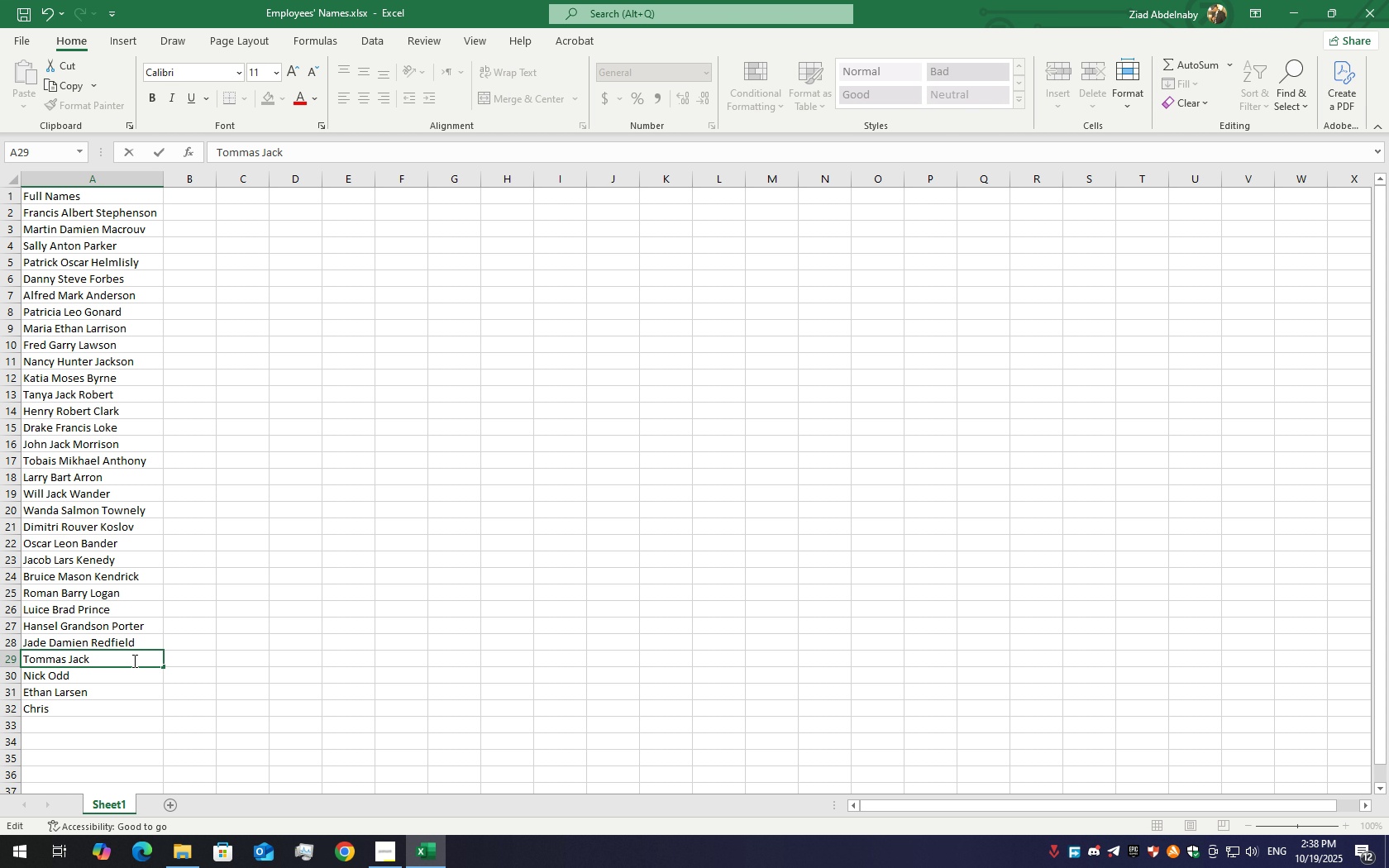 
 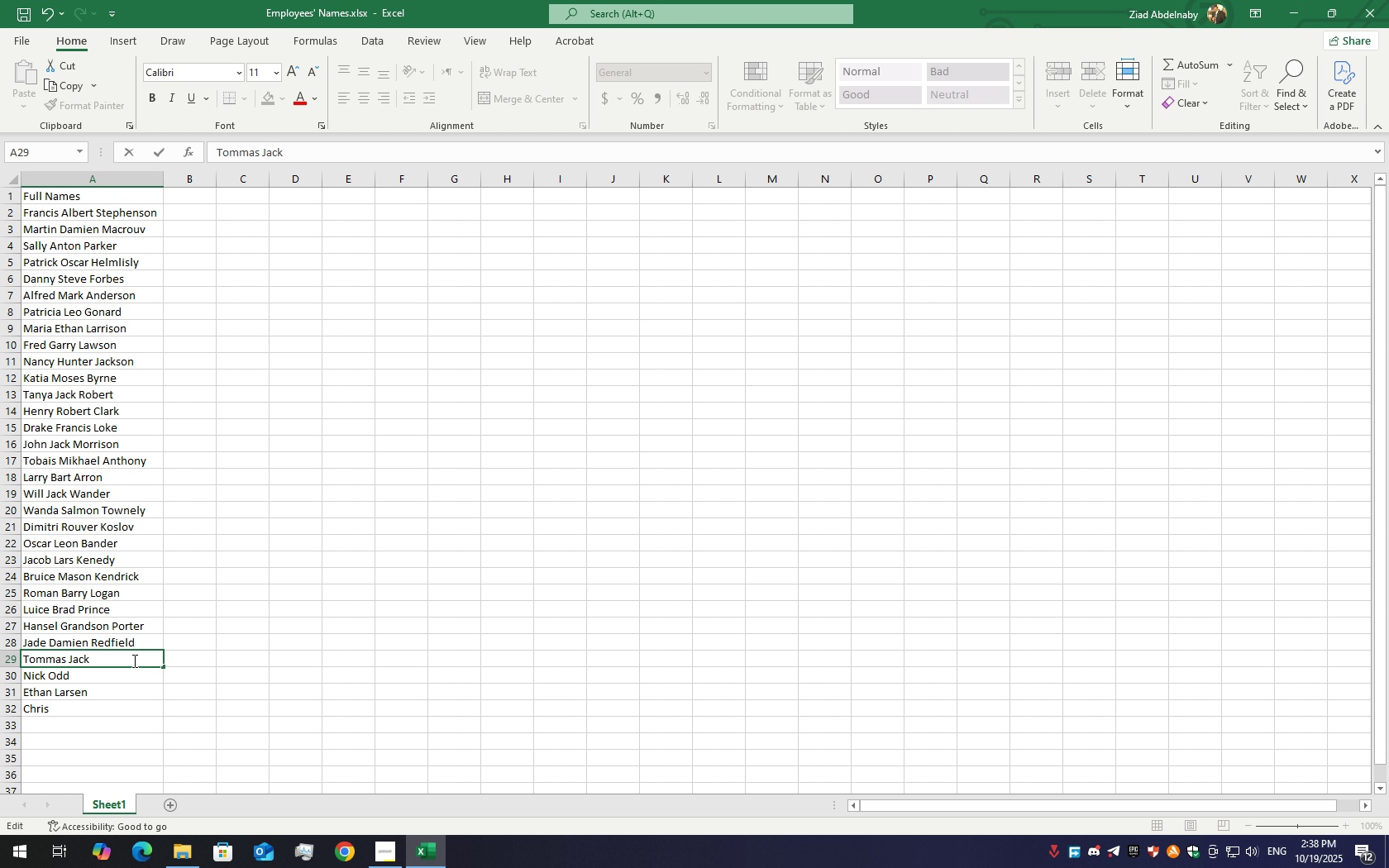 
hold_key(key=ArrowRight, duration=0.9)
 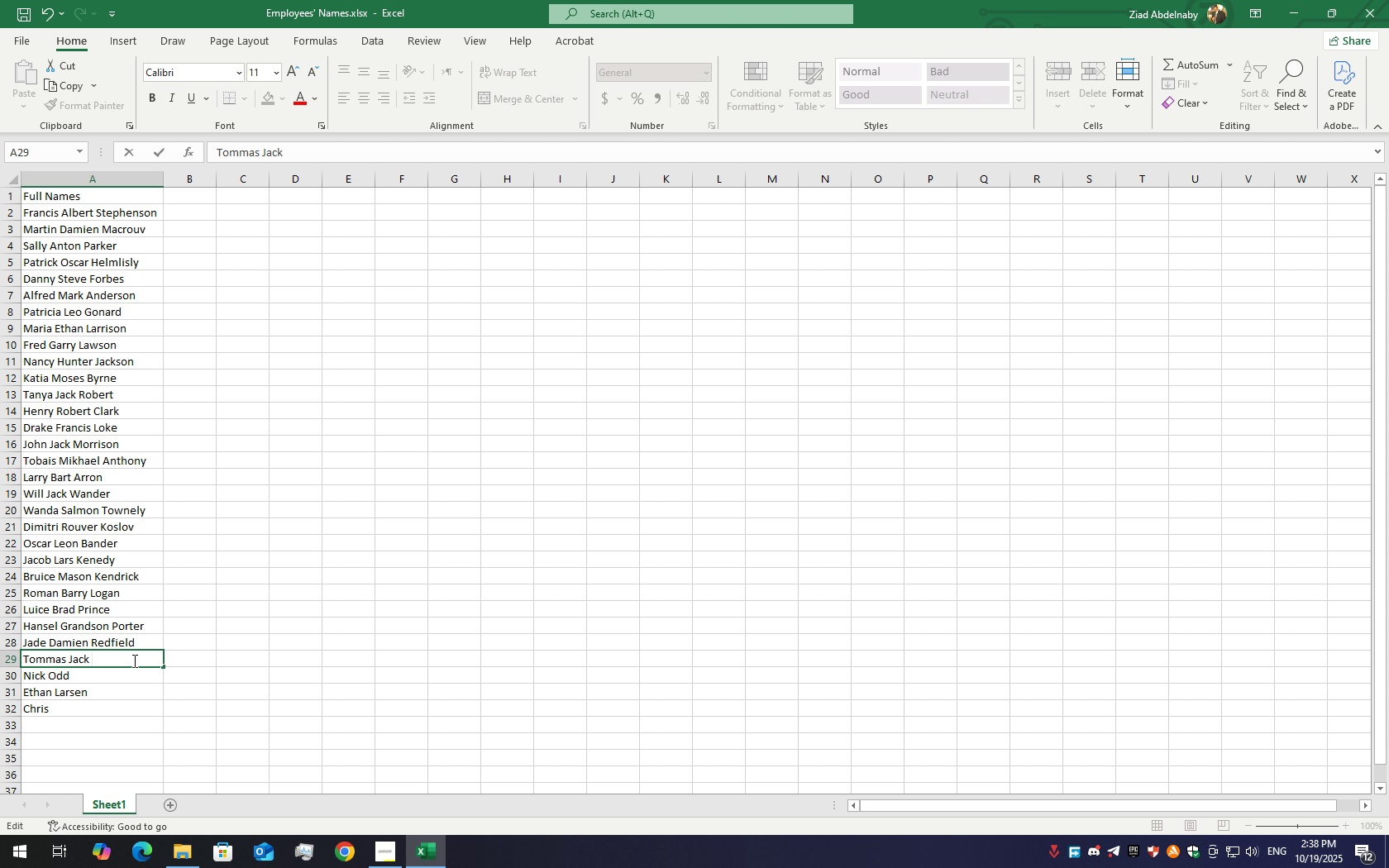 
hold_key(key=ShiftLeft, duration=1.54)
 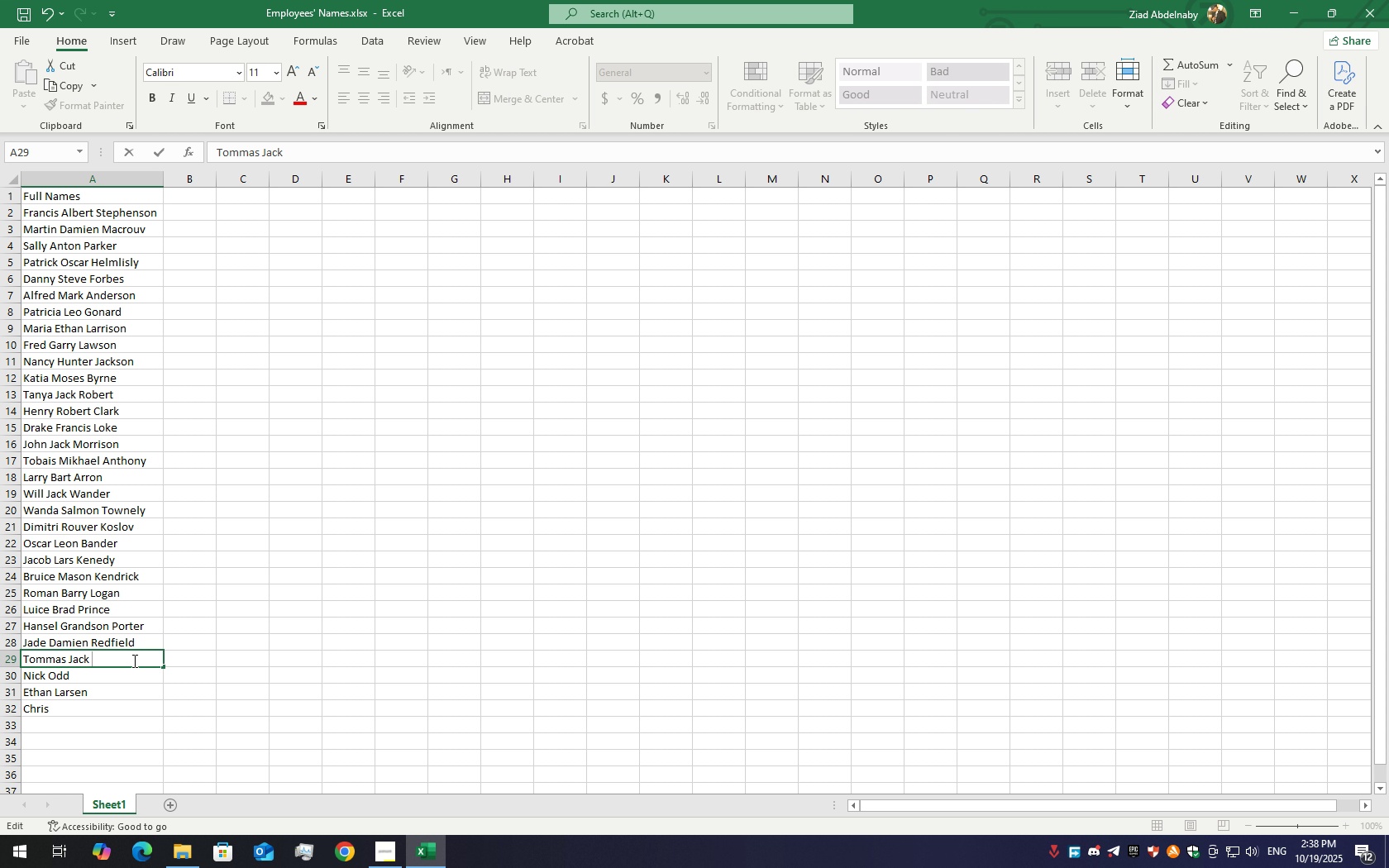 
hold_key(key=ShiftLeft, duration=1.51)
 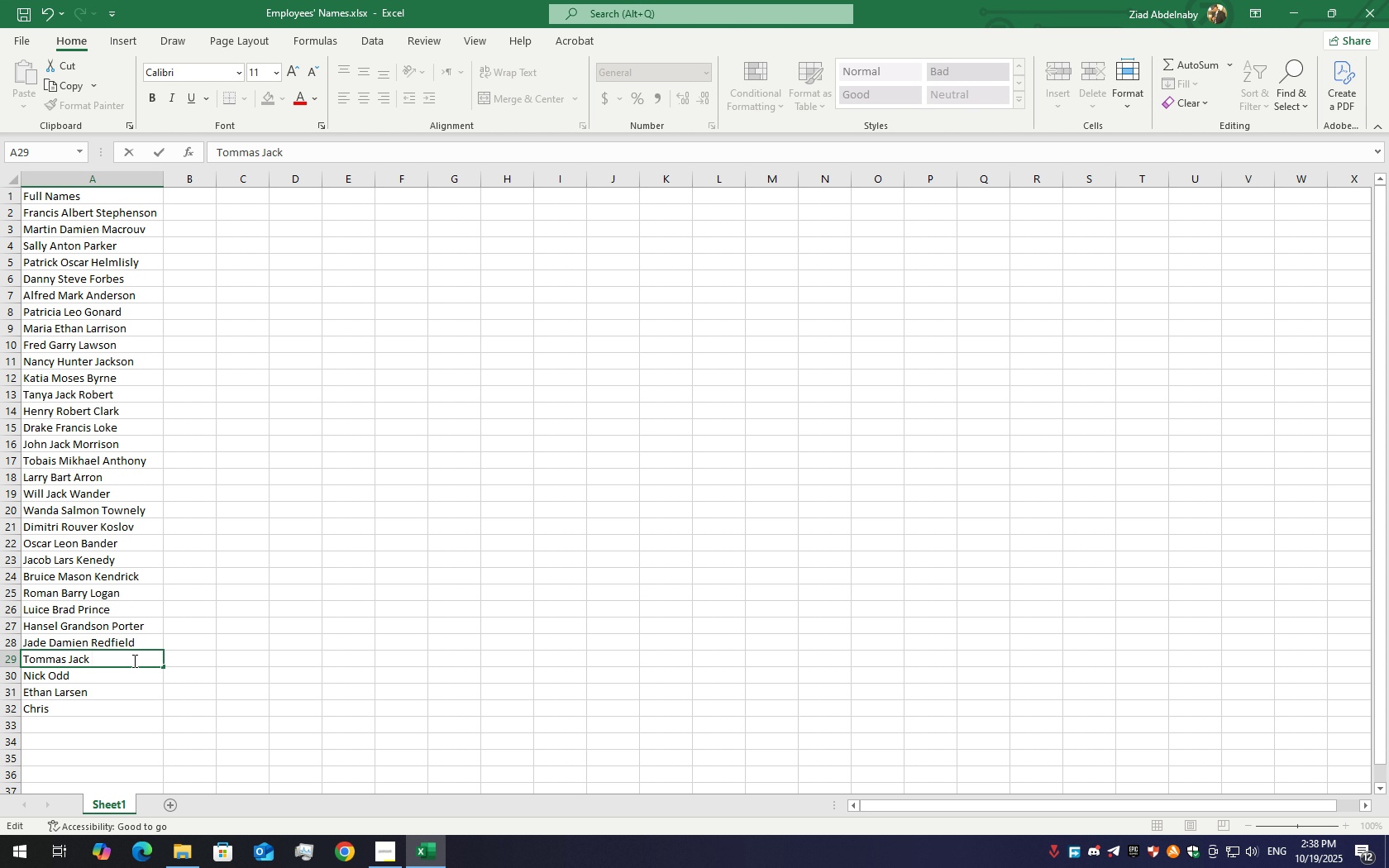 
hold_key(key=ShiftLeft, duration=1.52)
 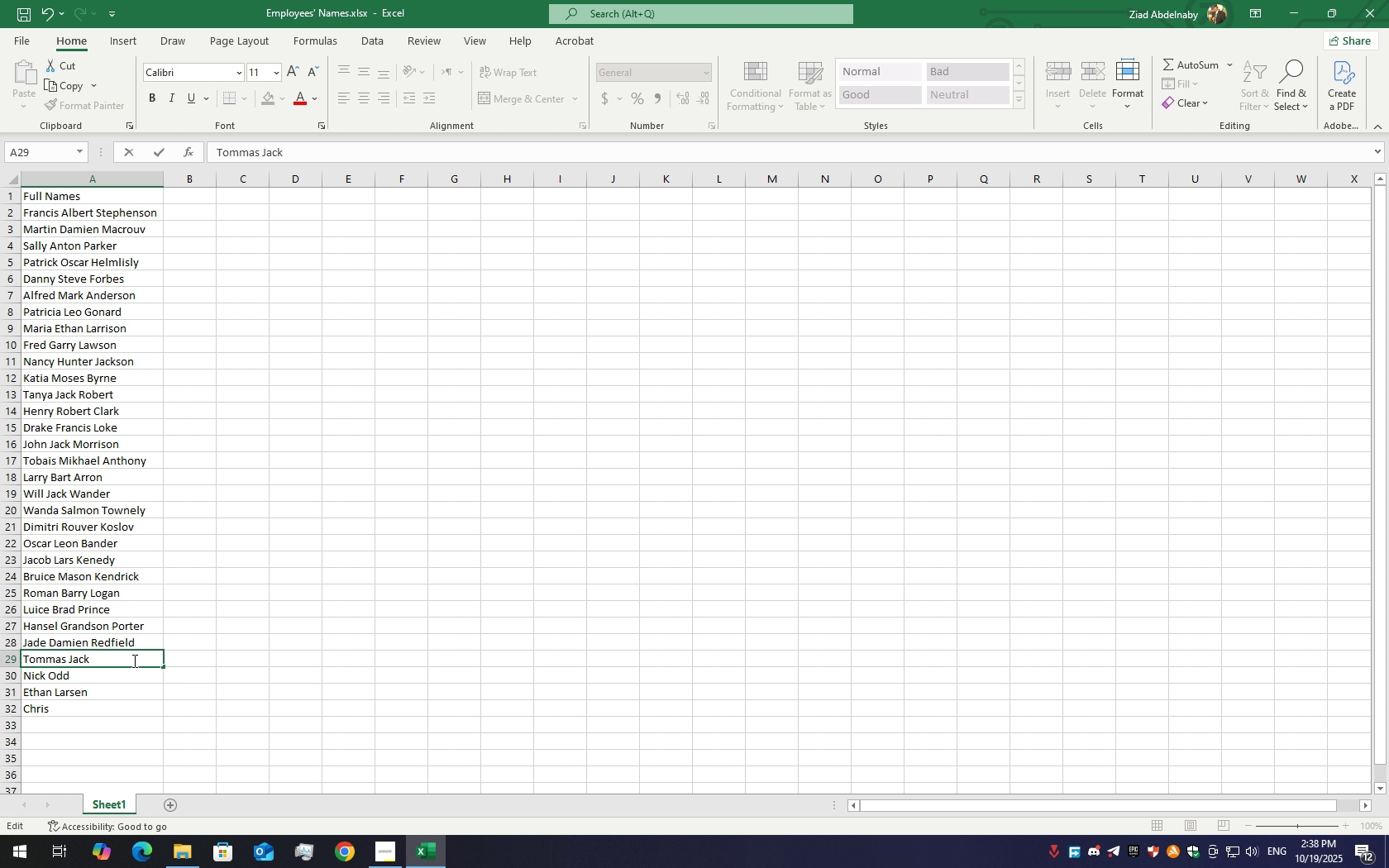 
hold_key(key=ShiftLeft, duration=1.52)
 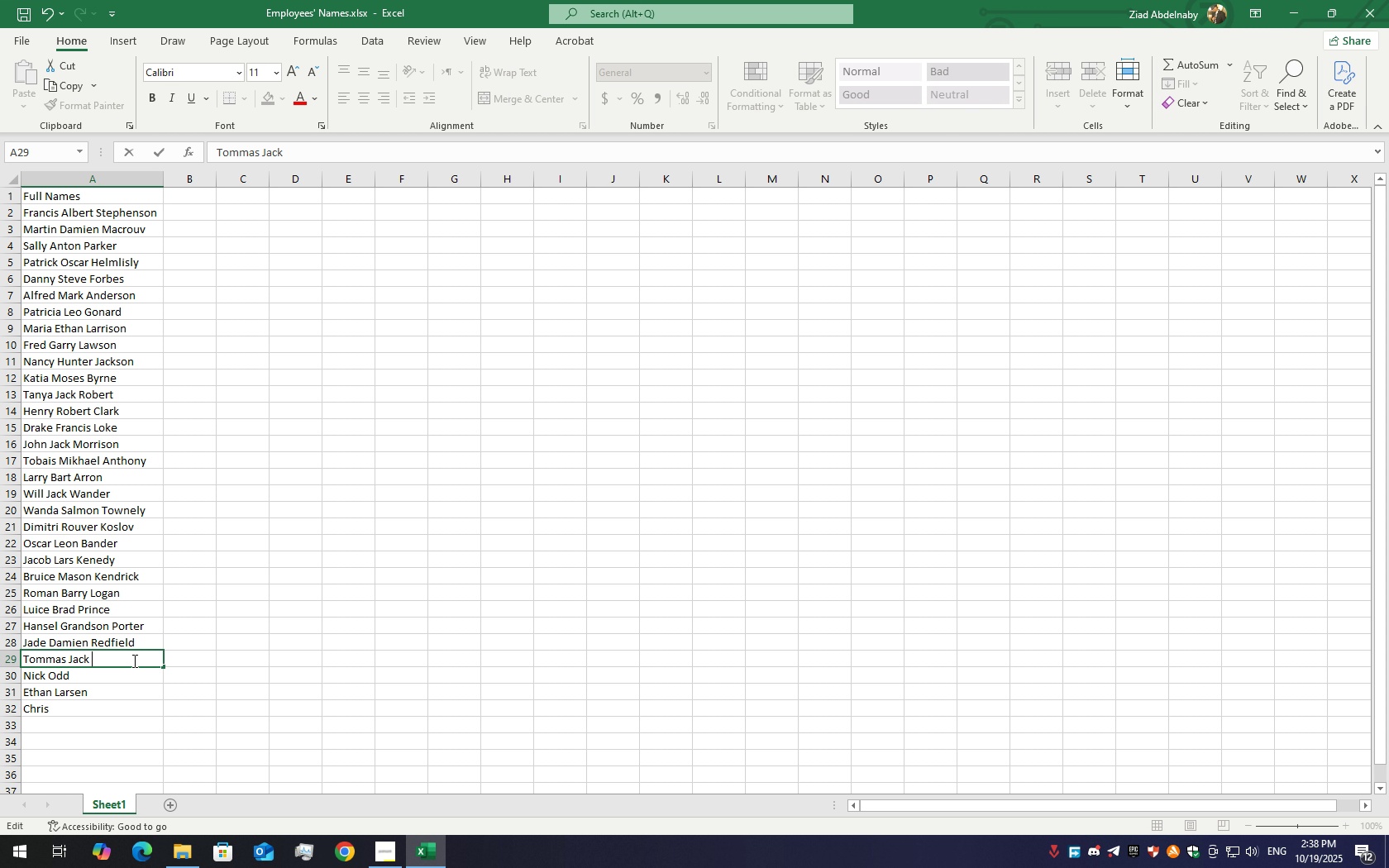 
hold_key(key=ShiftLeft, duration=1.52)
 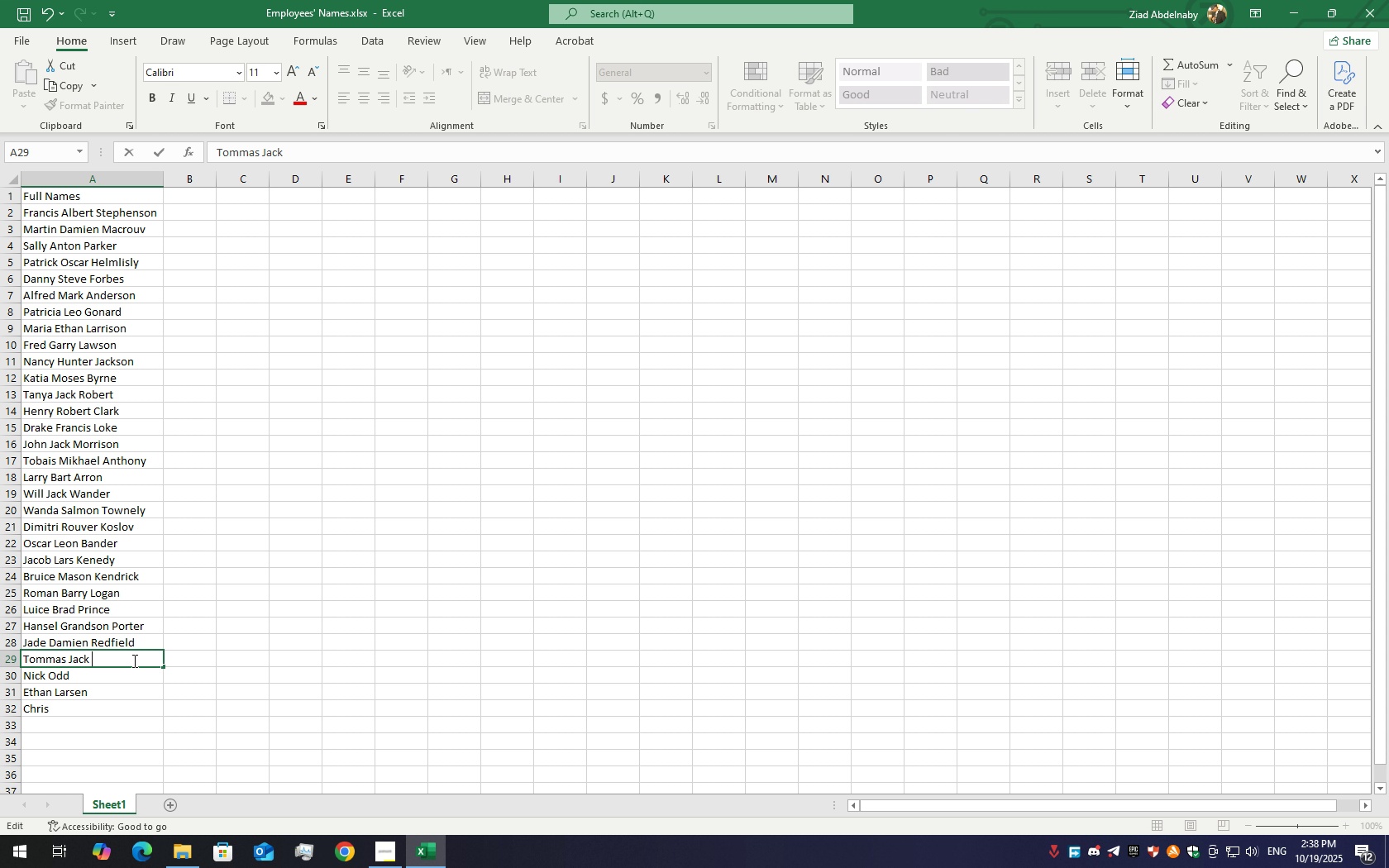 
type(Me)
key(Backspace)
type(c )
key(Backspace)
type(Guffin)
 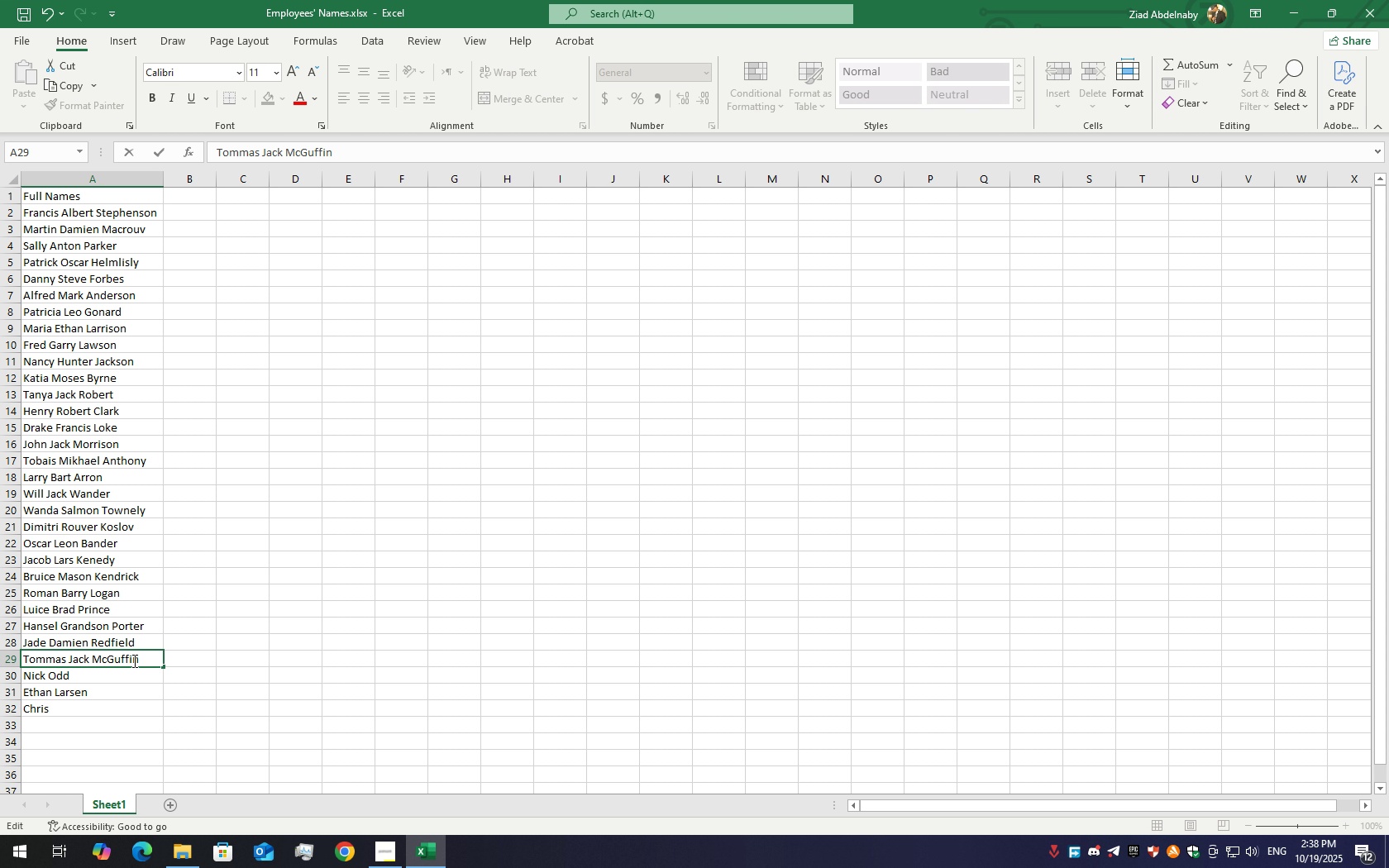 
double_click([96, 679])
 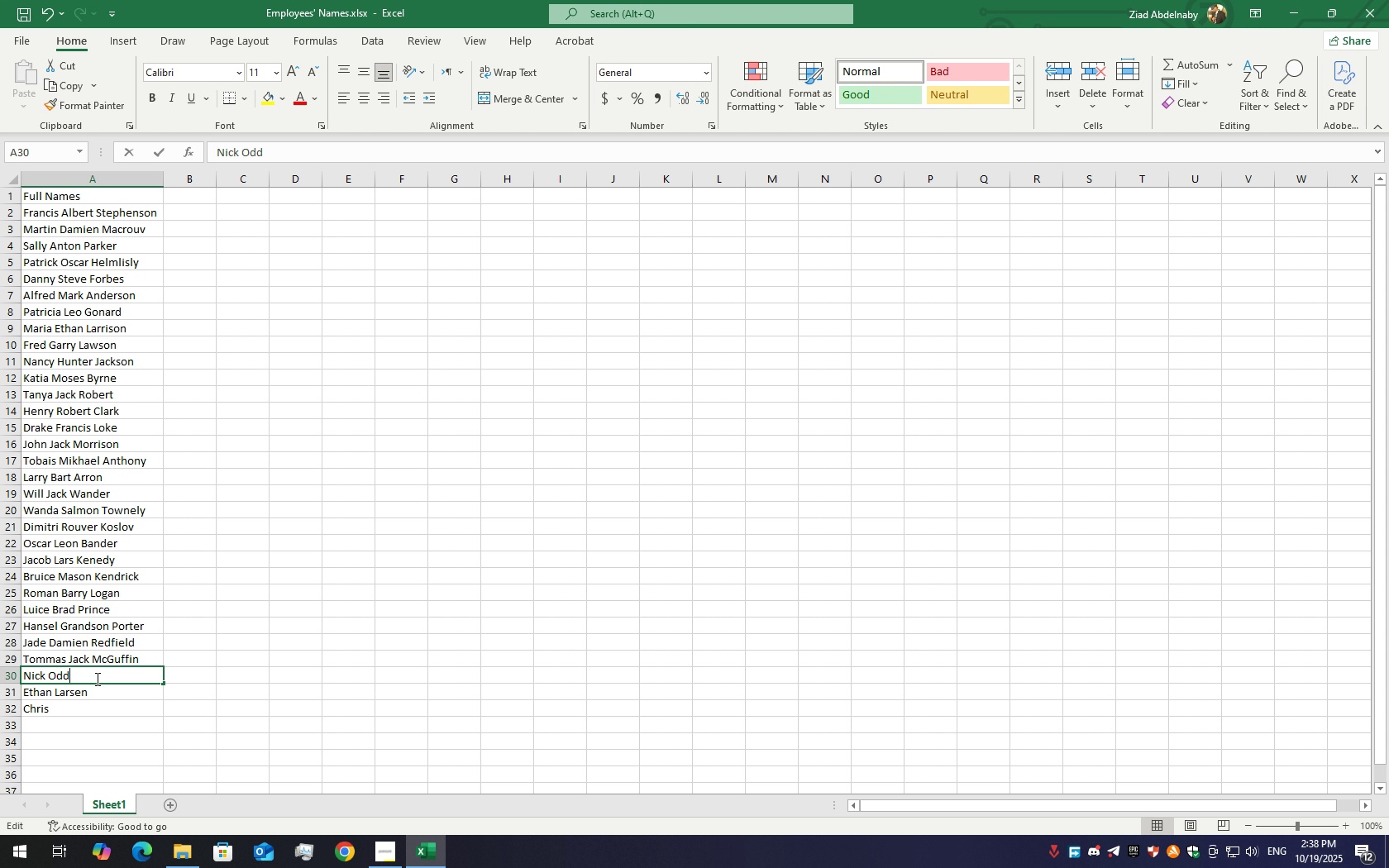 
triple_click([96, 679])
 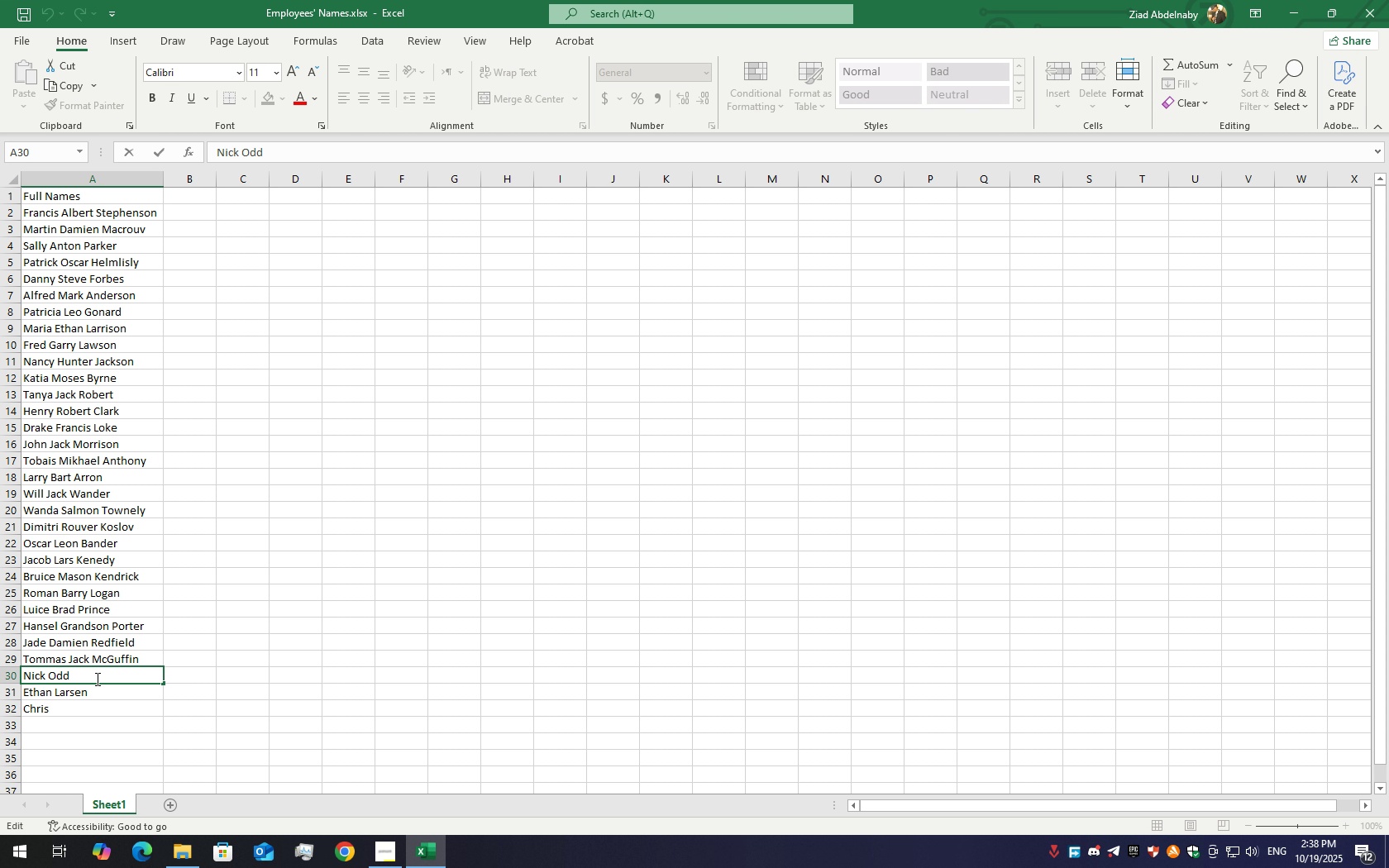 
type( Ta)
key(Backspace)
type(ysoi)
key(Backspace)
type(n)
 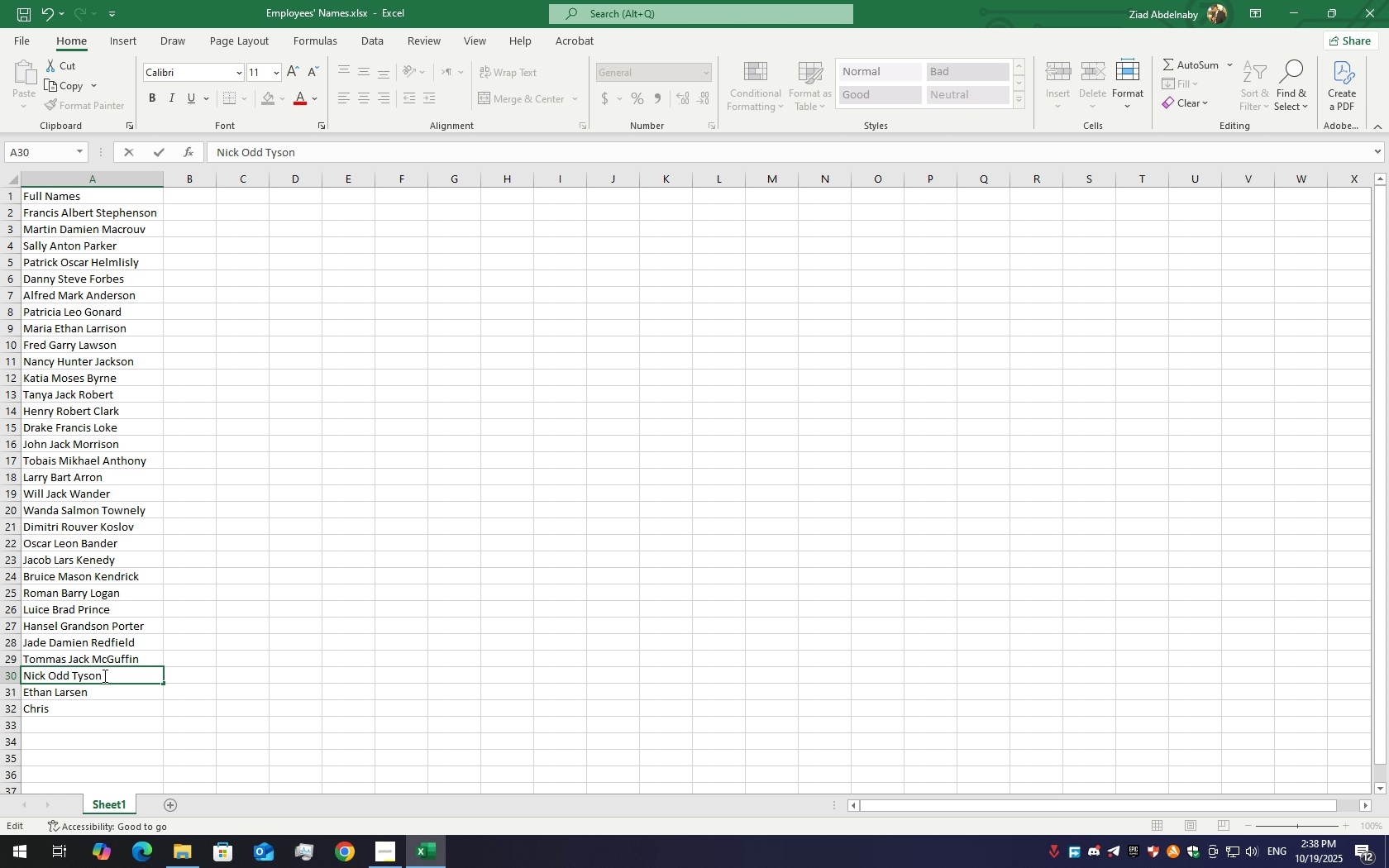 
double_click([135, 689])
 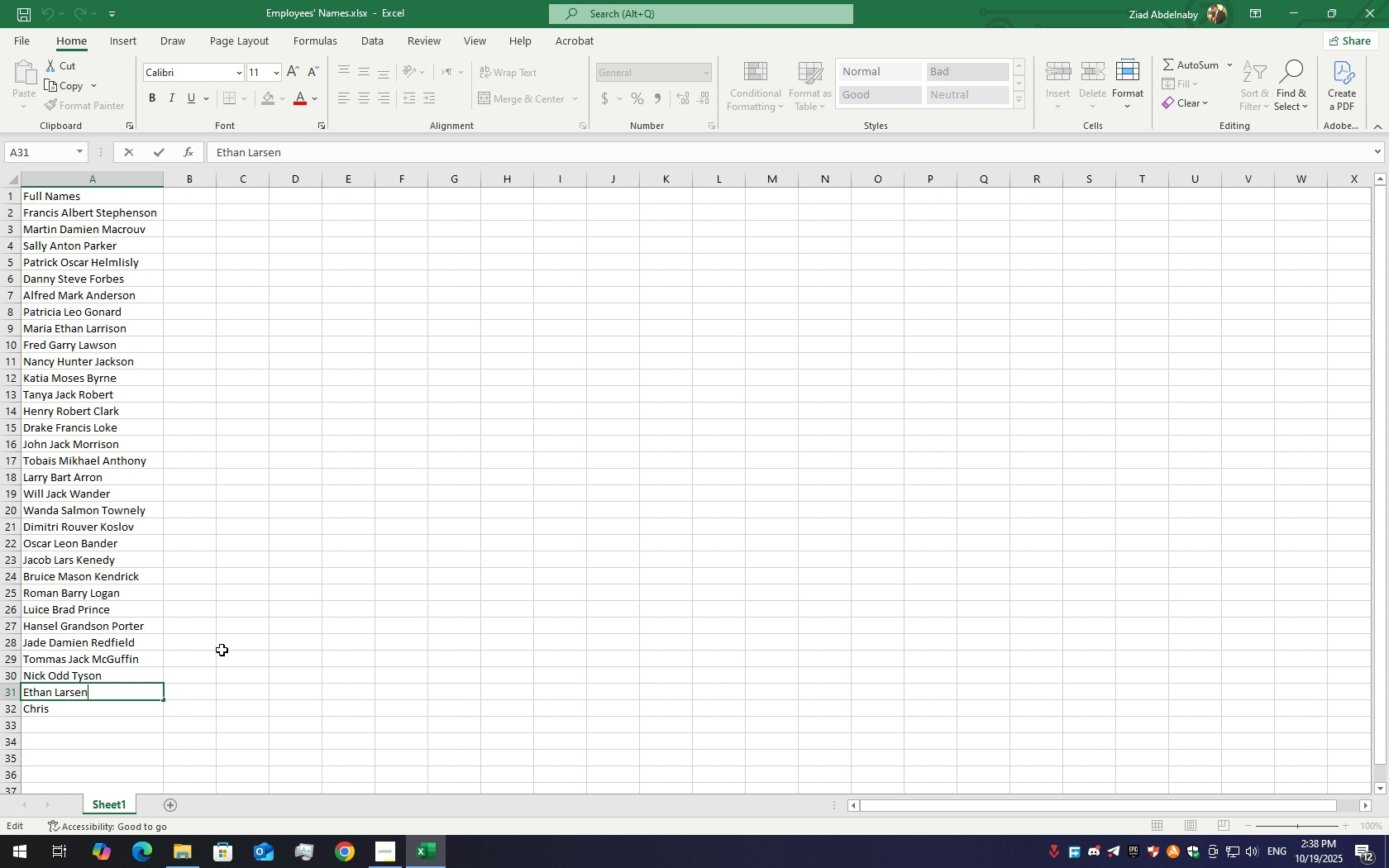 
hold_key(key=ArrowLeft, duration=0.73)
 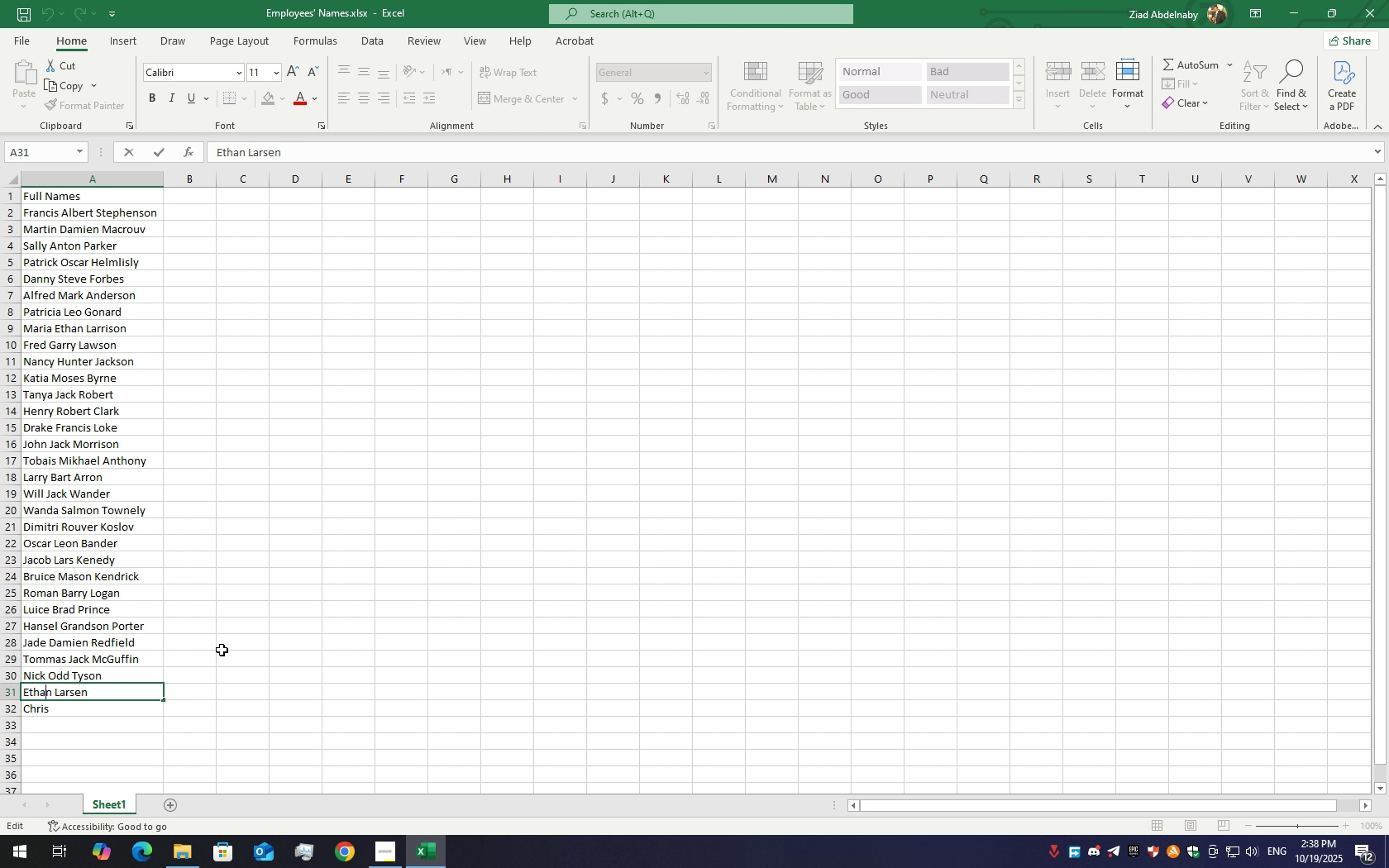 
key(ArrowRight)
 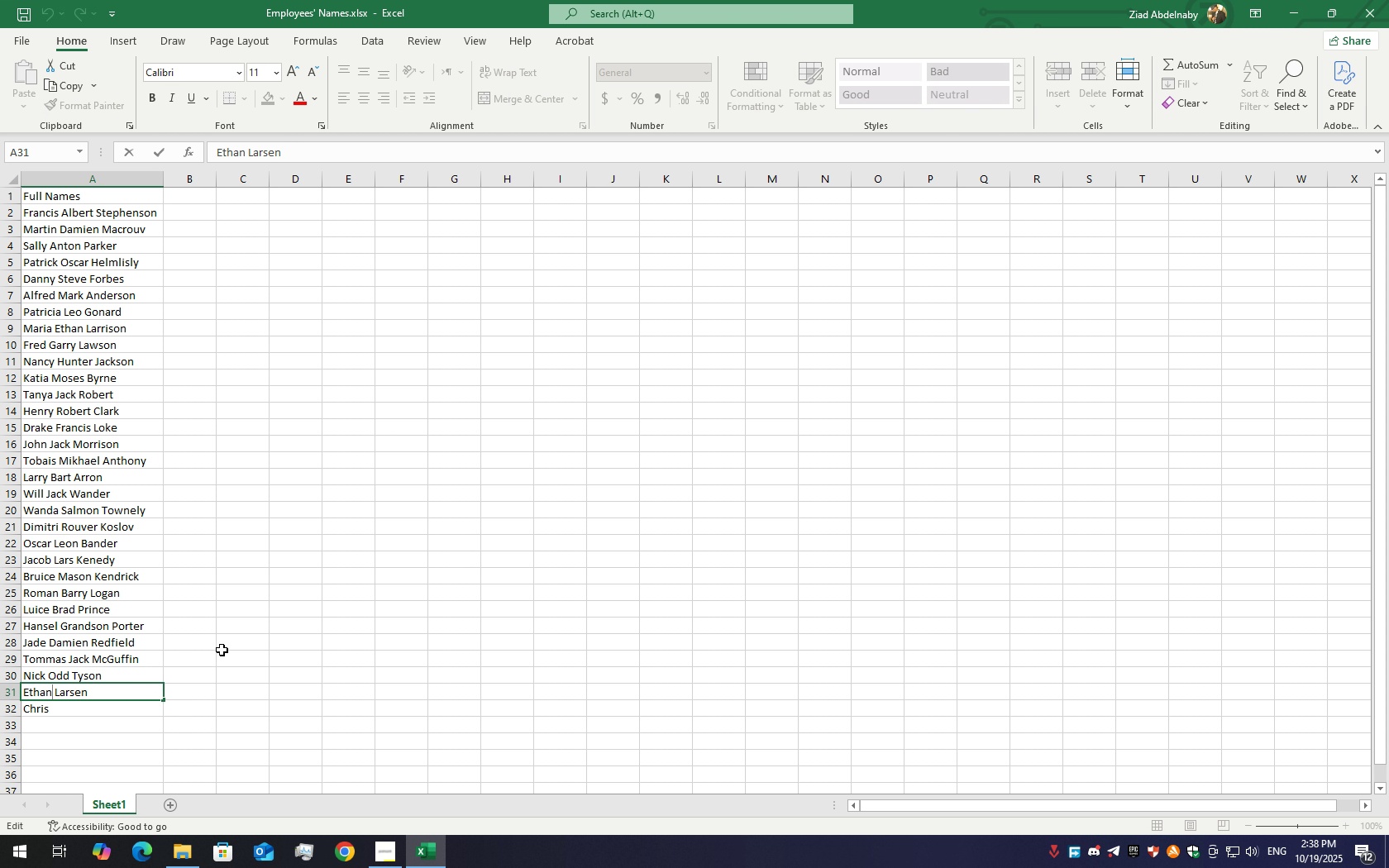 
type( Kl)
key(Backspace)
key(Backspace)
 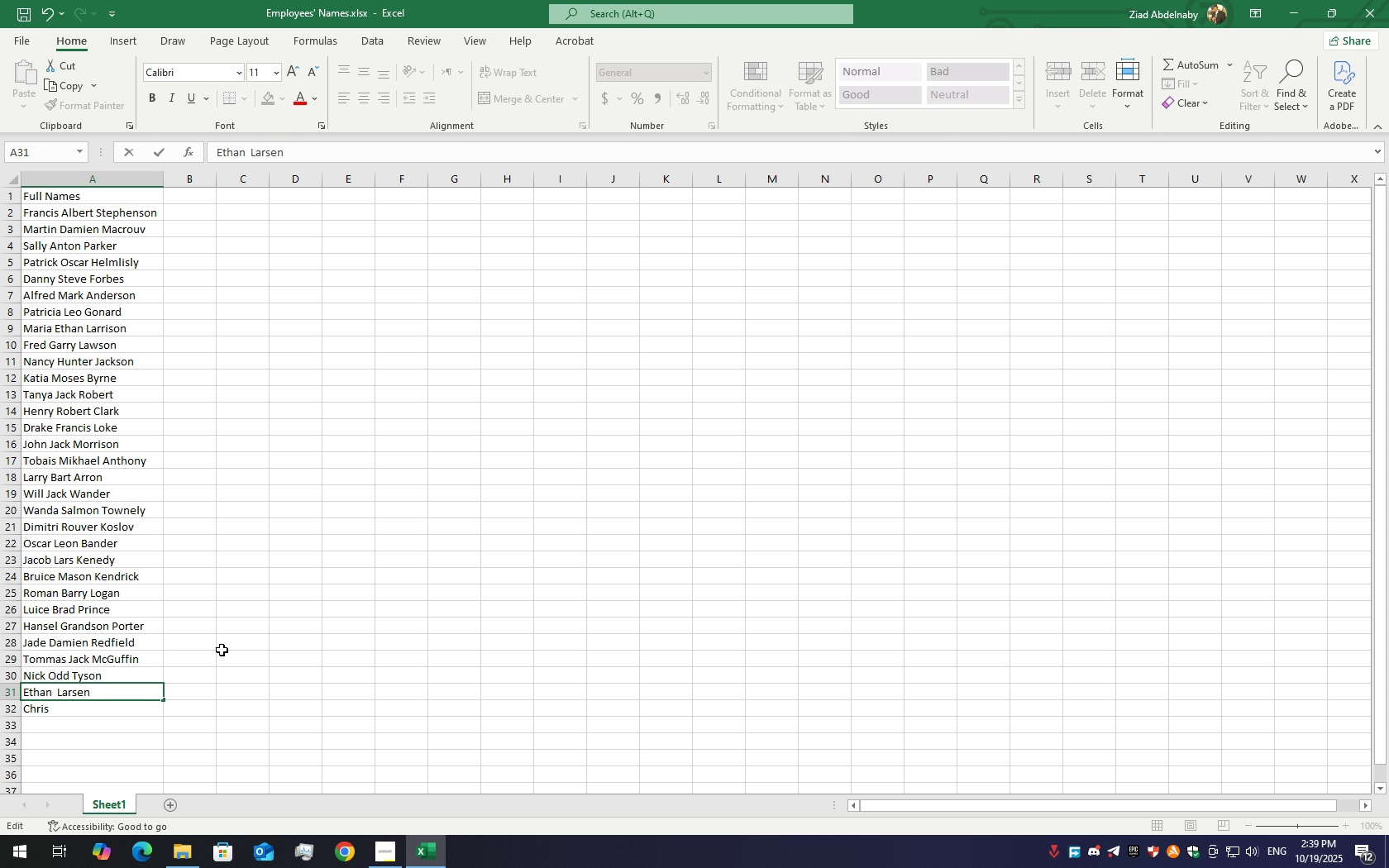 
hold_key(key=ShiftLeft, duration=1.53)
 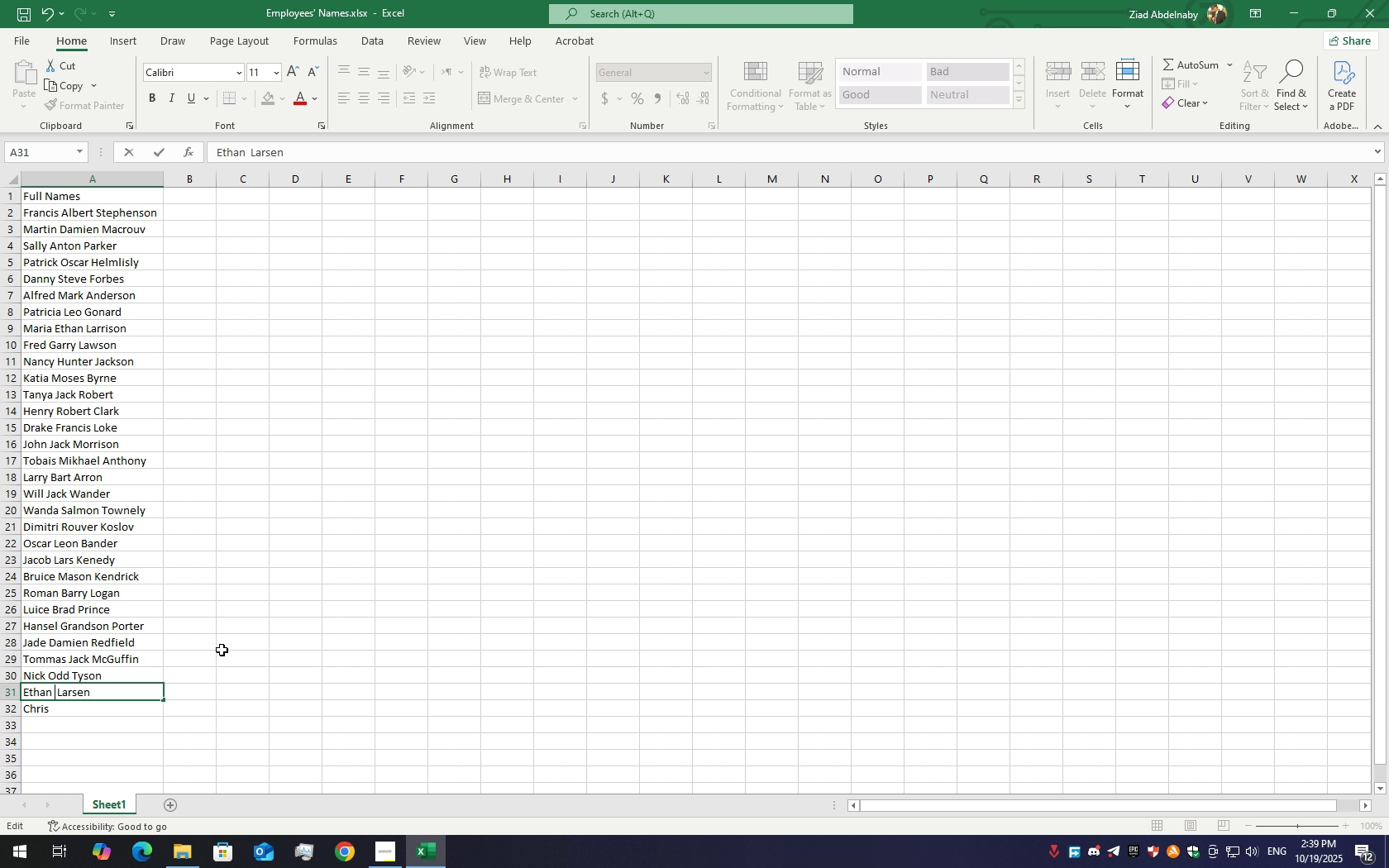 
hold_key(key=ShiftLeft, duration=1.52)
 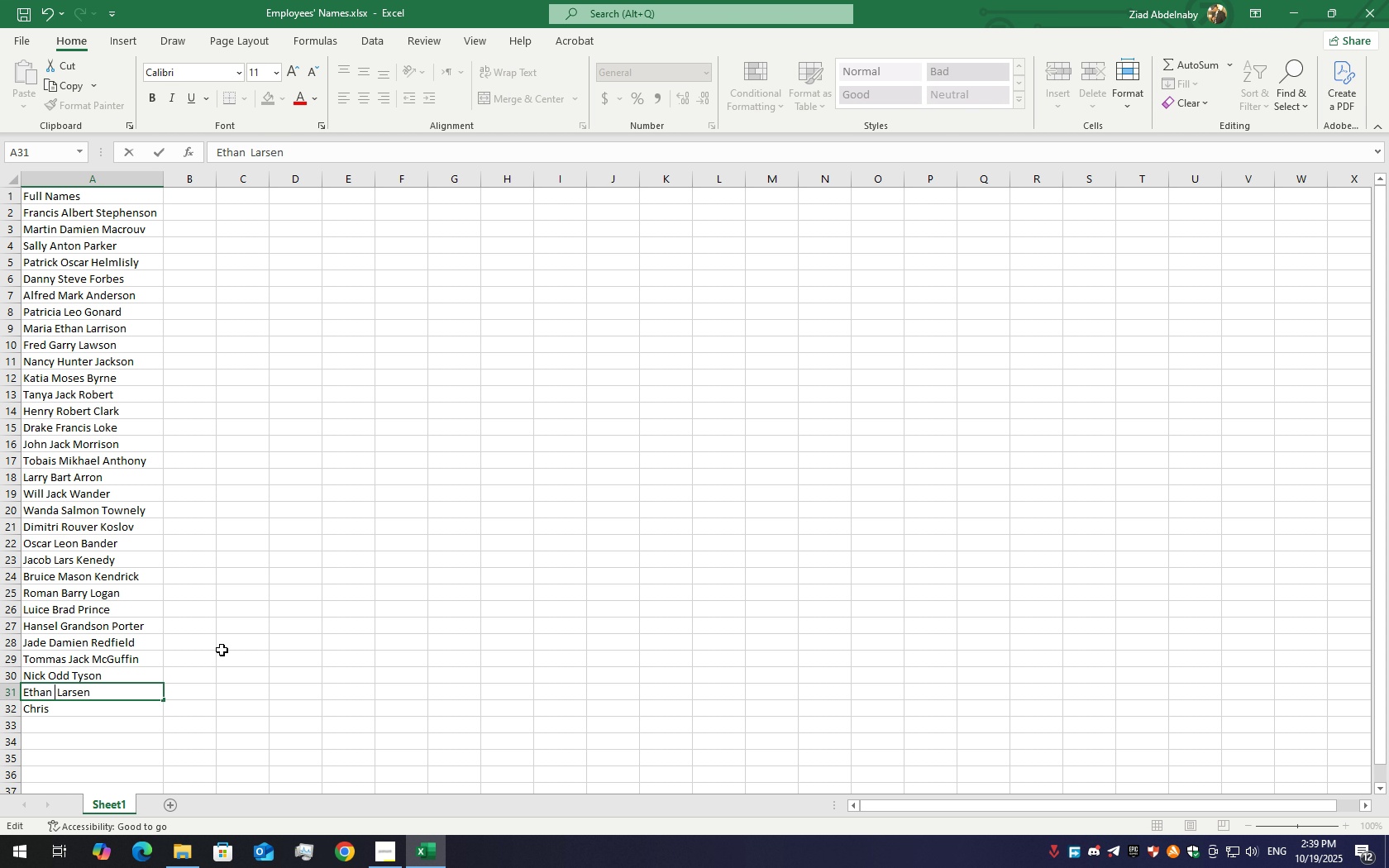 
hold_key(key=ShiftLeft, duration=1.52)
 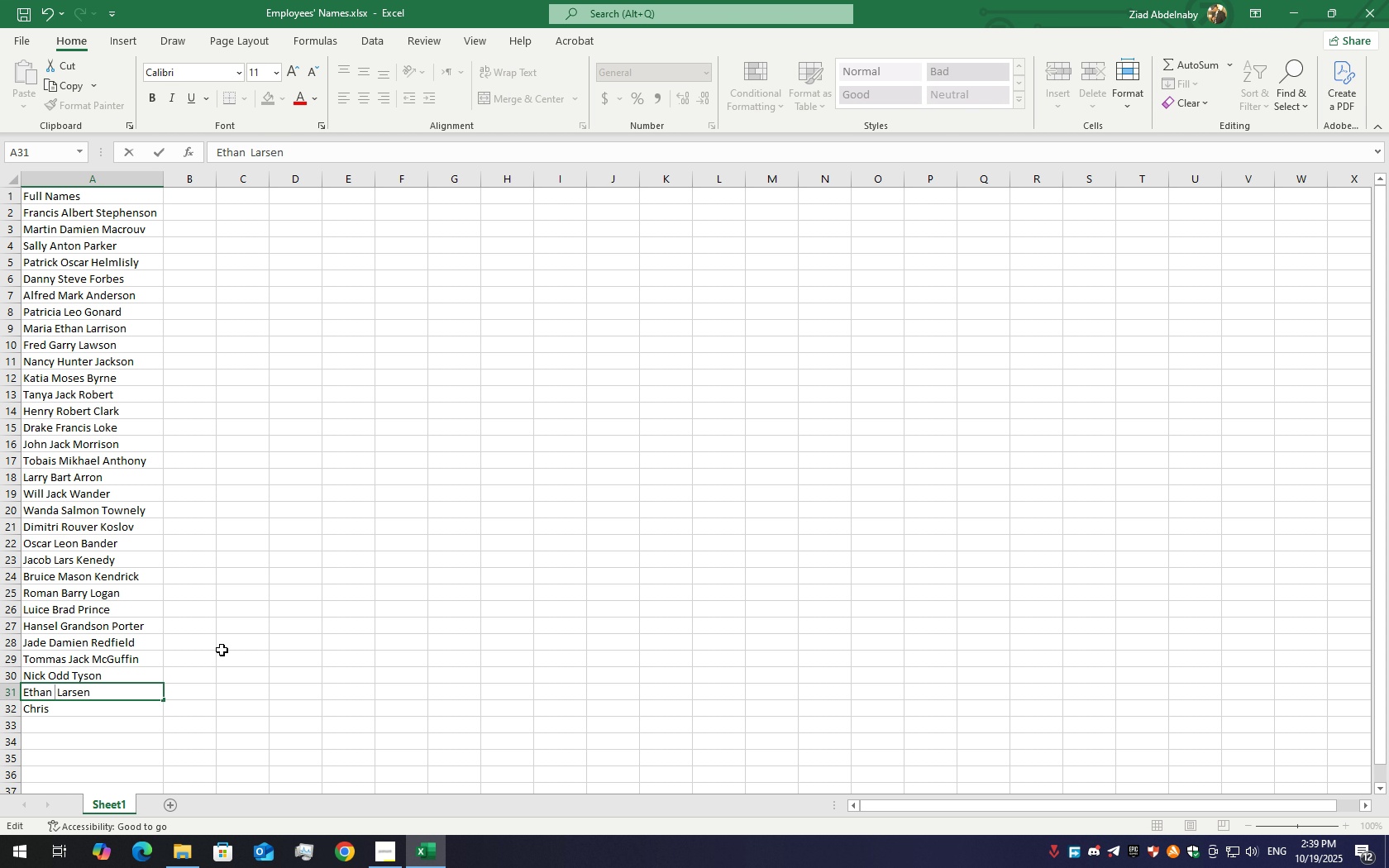 
hold_key(key=ShiftLeft, duration=1.52)
 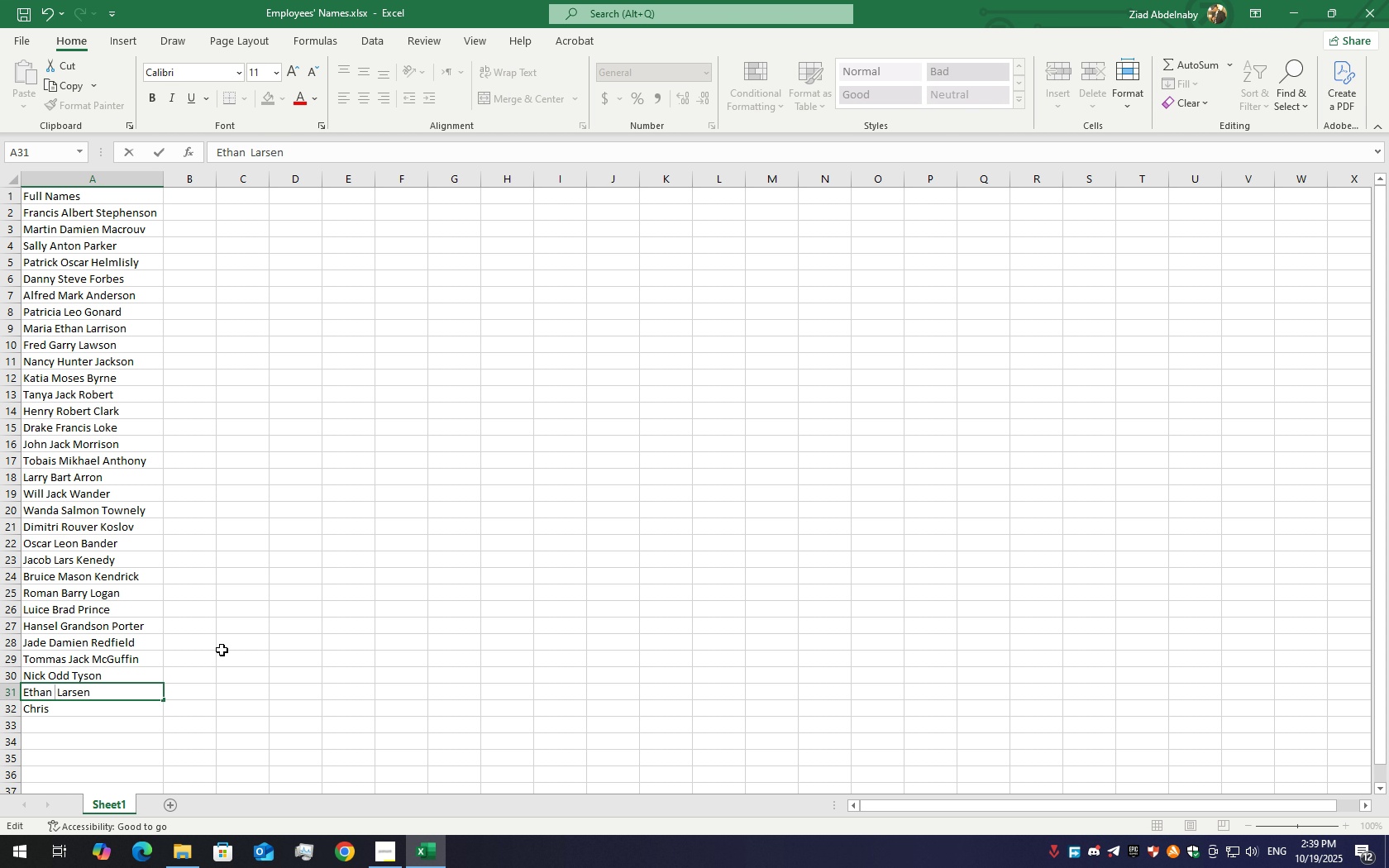 
hold_key(key=ShiftLeft, duration=1.52)
 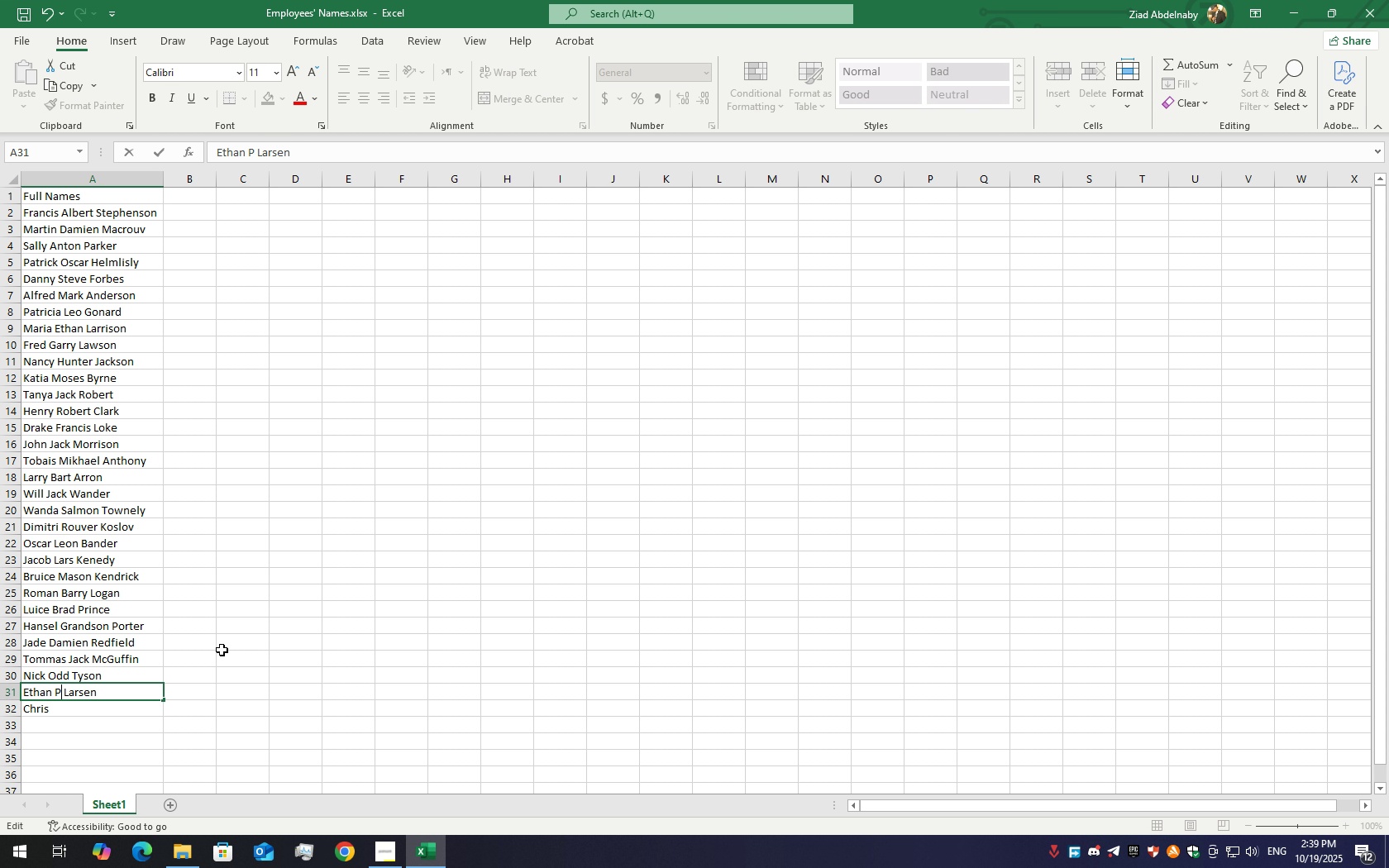 
type(Prod)
 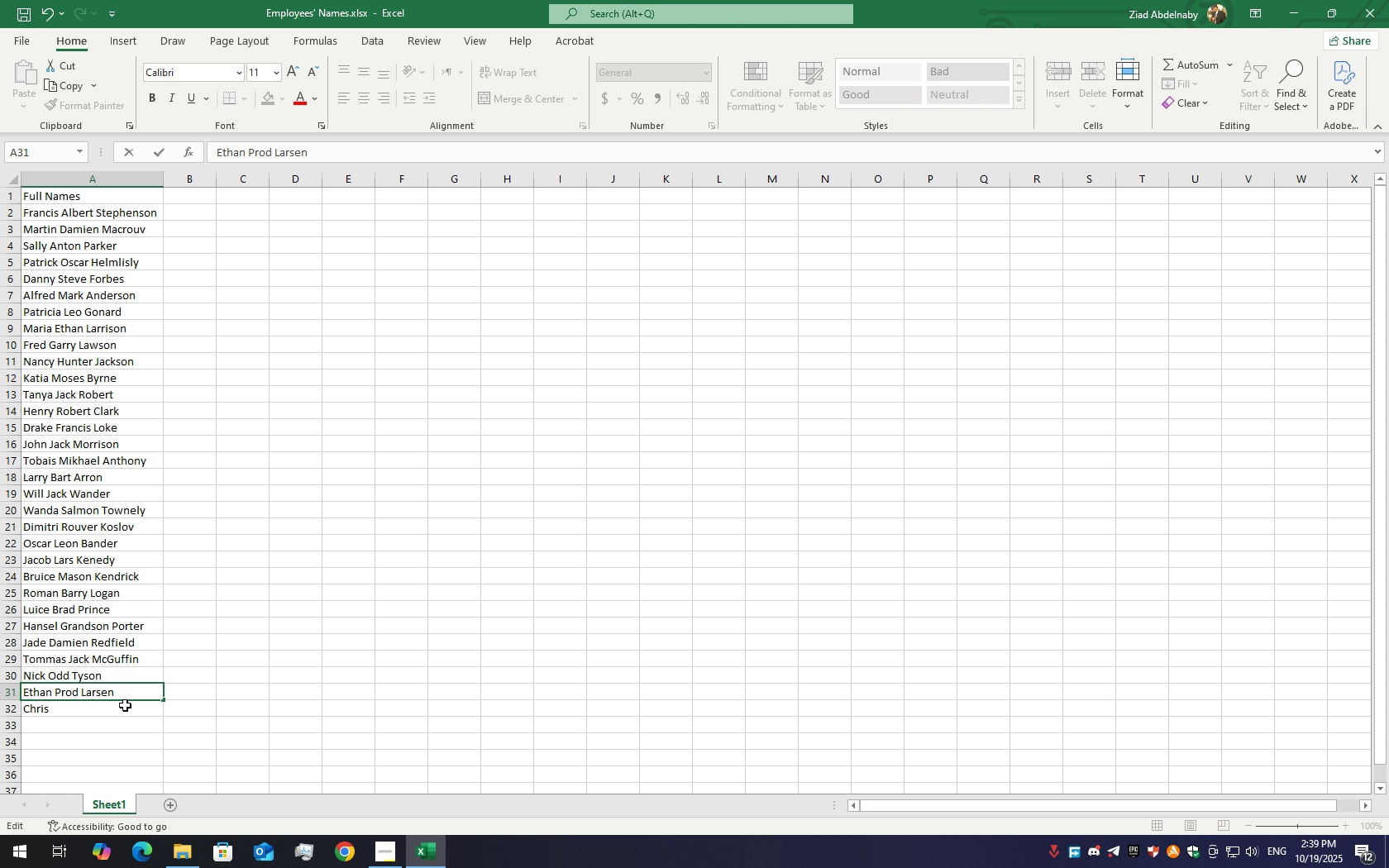 
double_click([123, 706])
 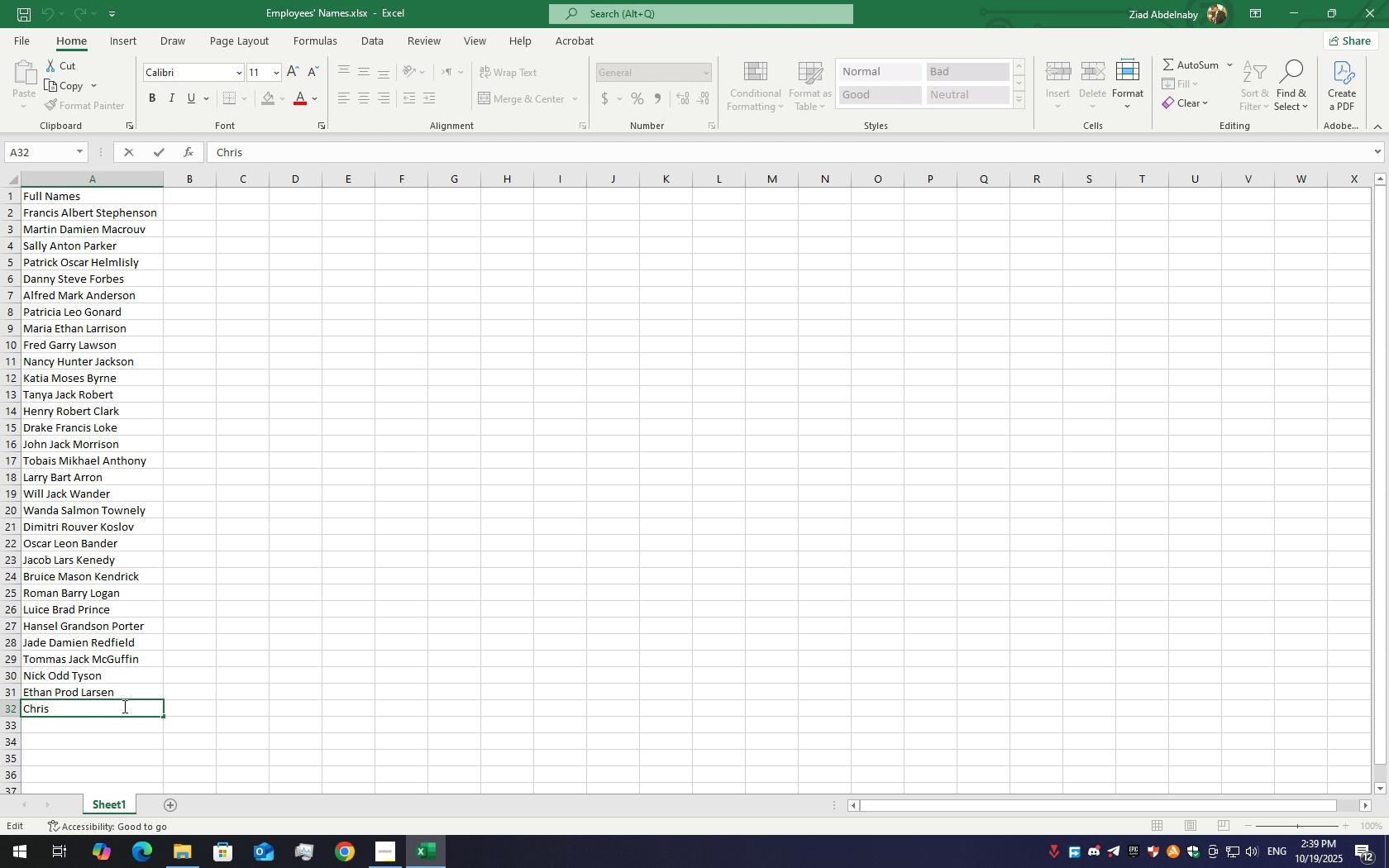 
key(Space)
 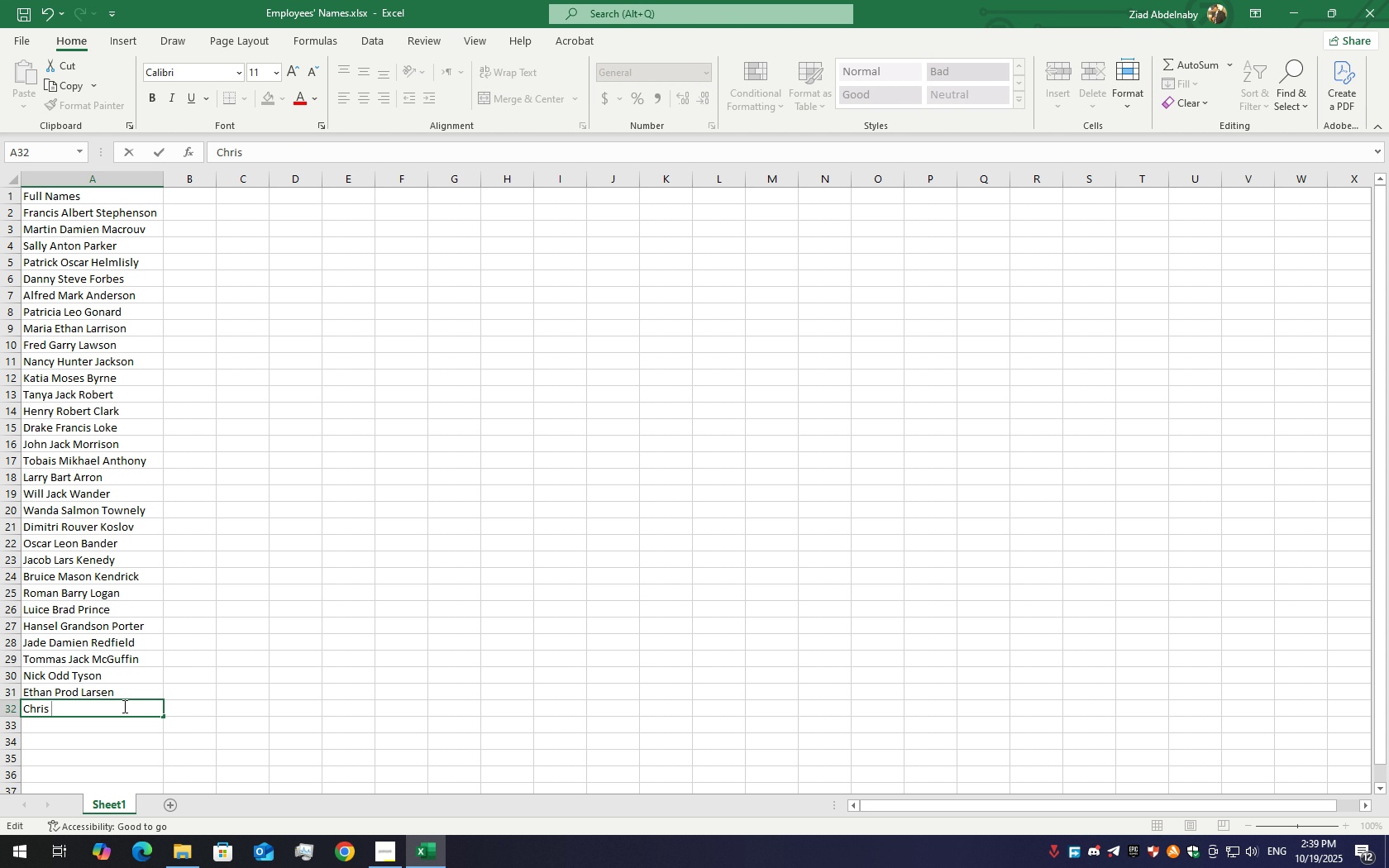 
key(Shift+H)
 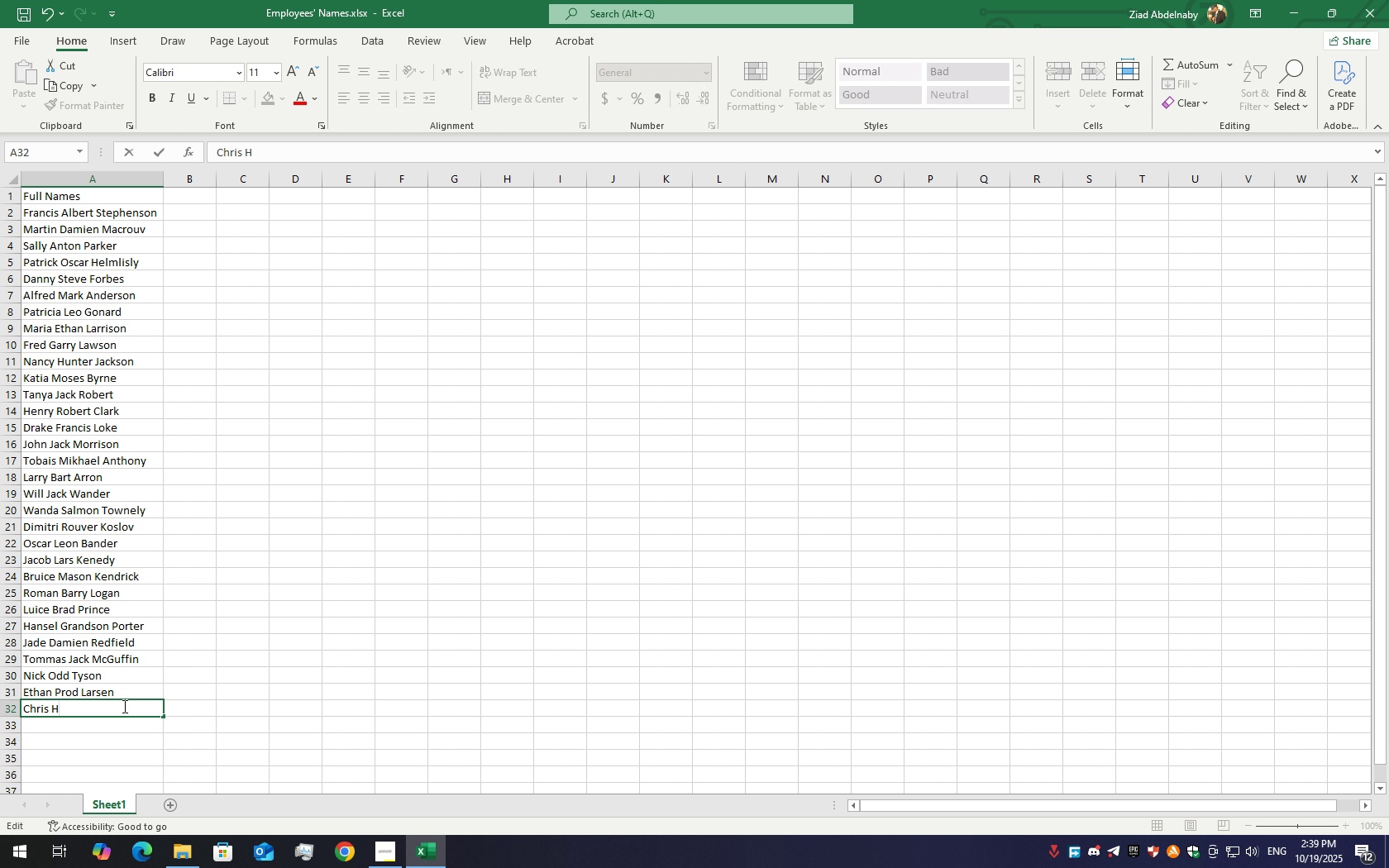 
key(Backspace)
 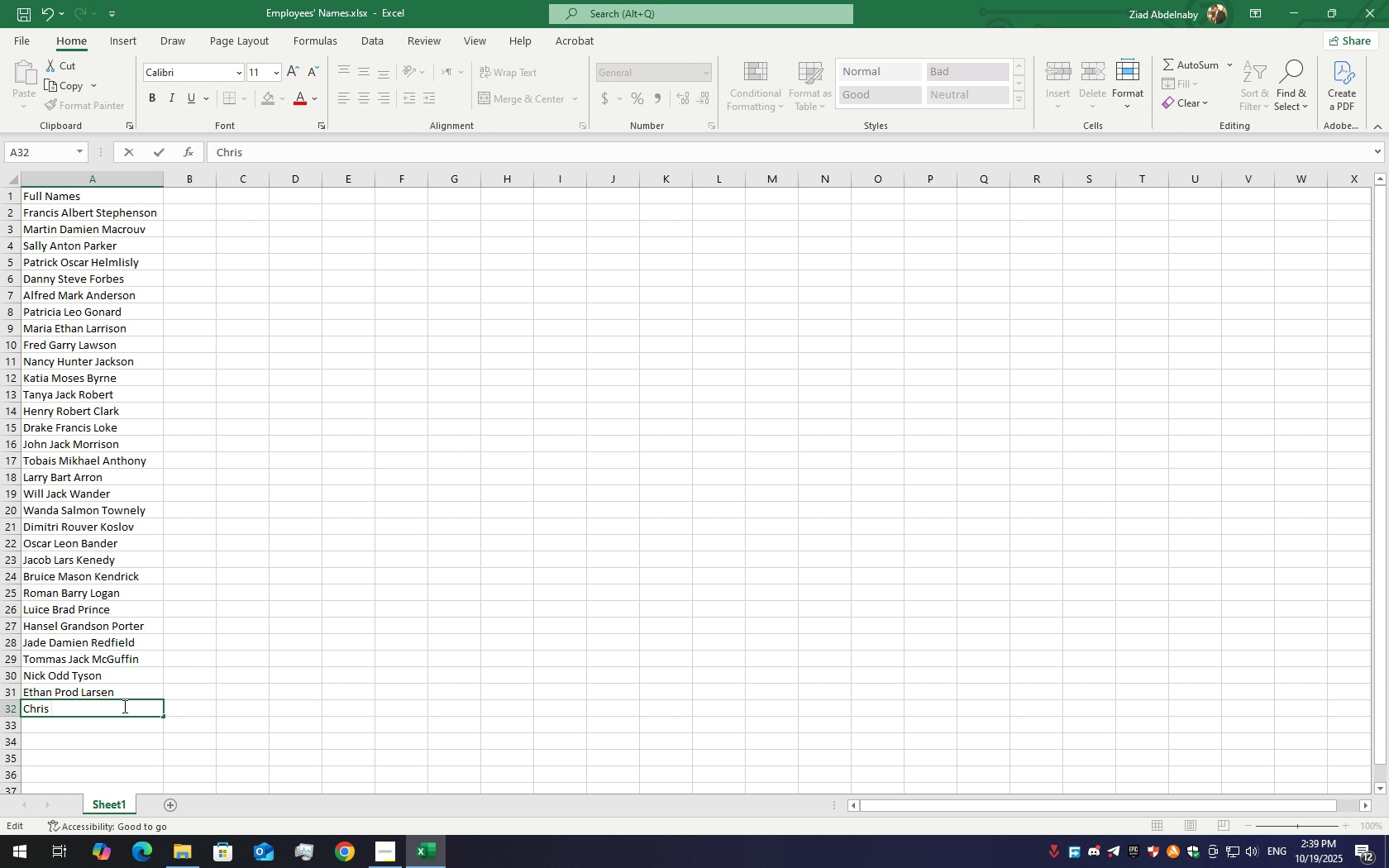 
key(Shift+L)
 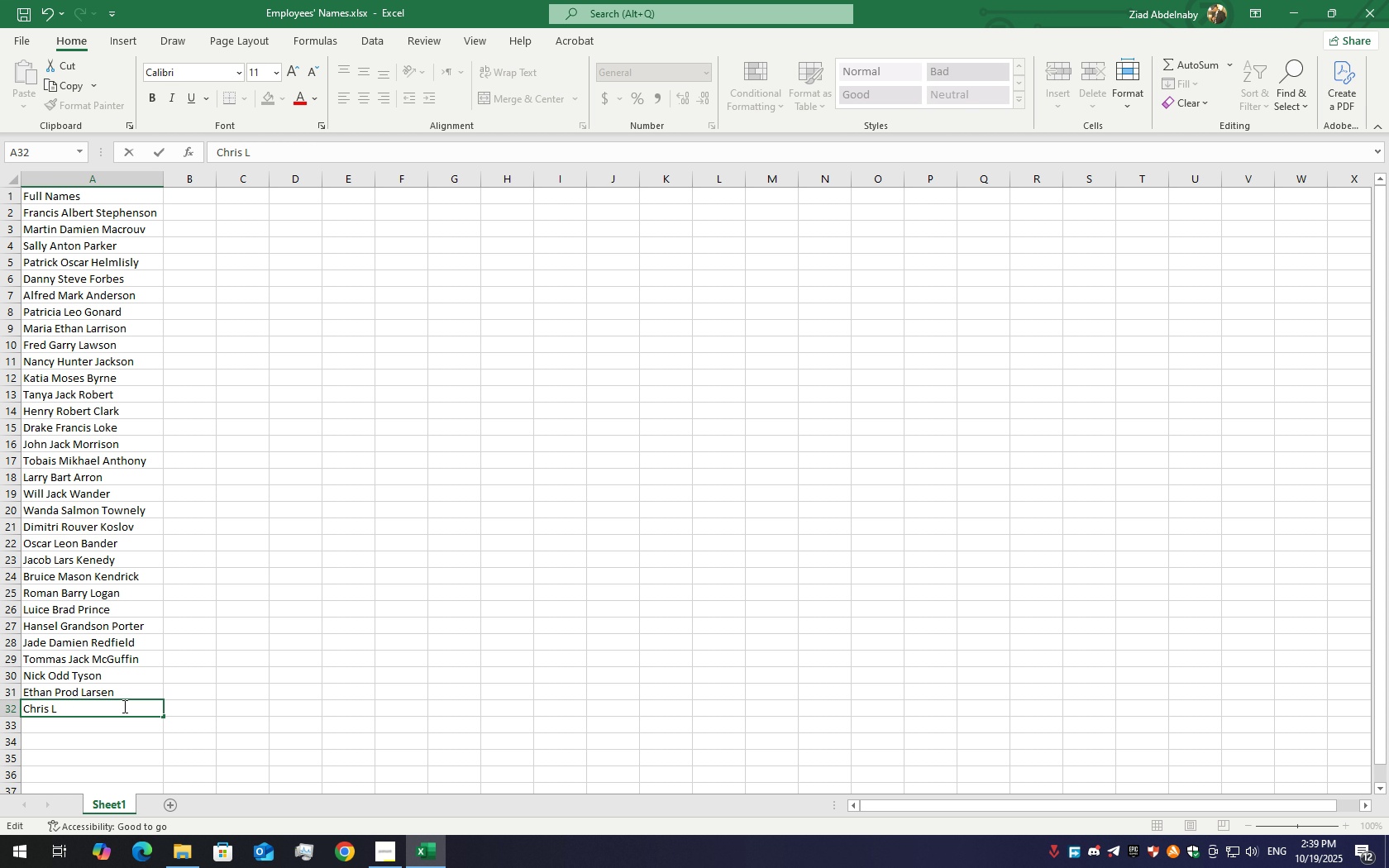 
key(Space)
 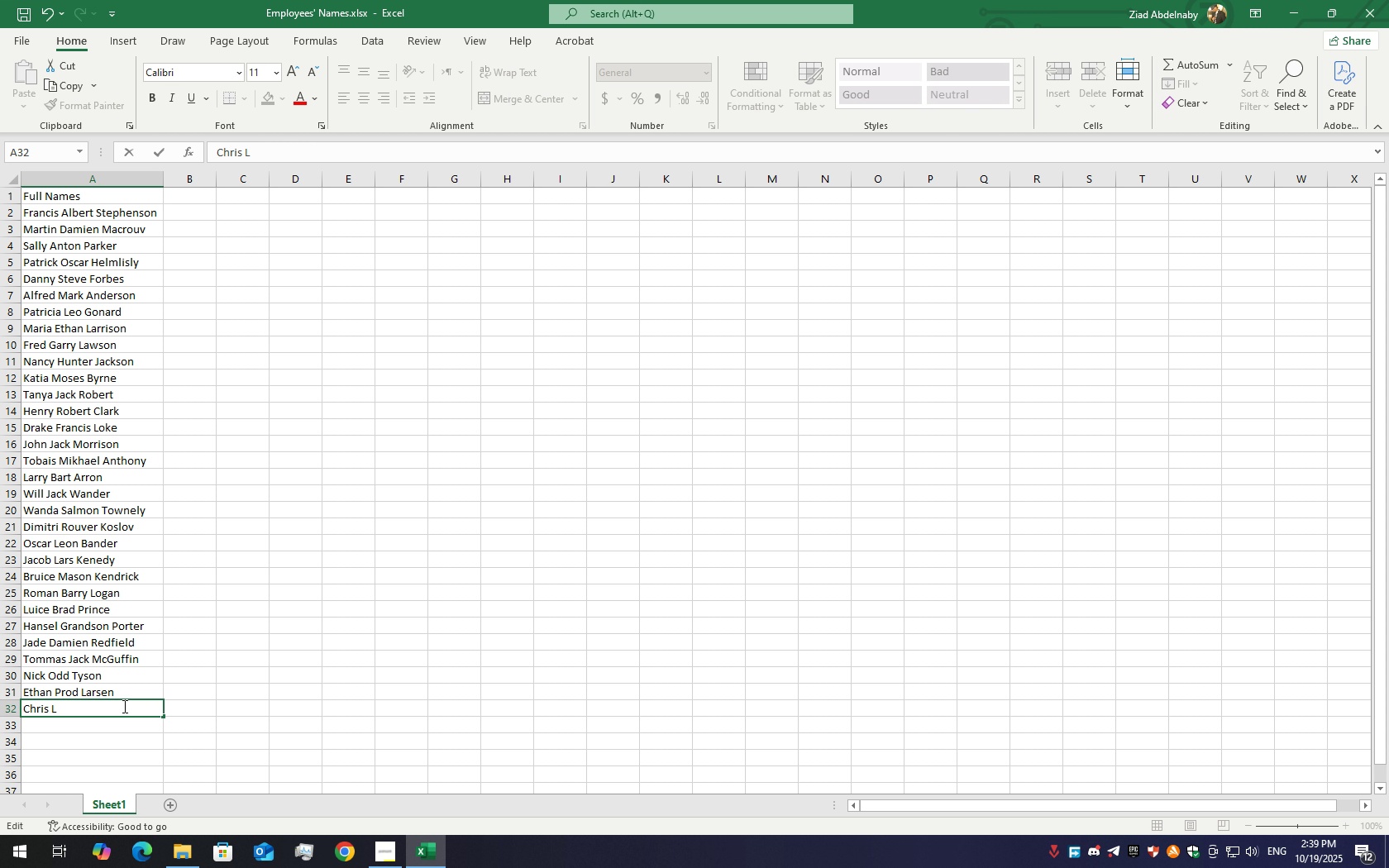 
key(Control+S)
 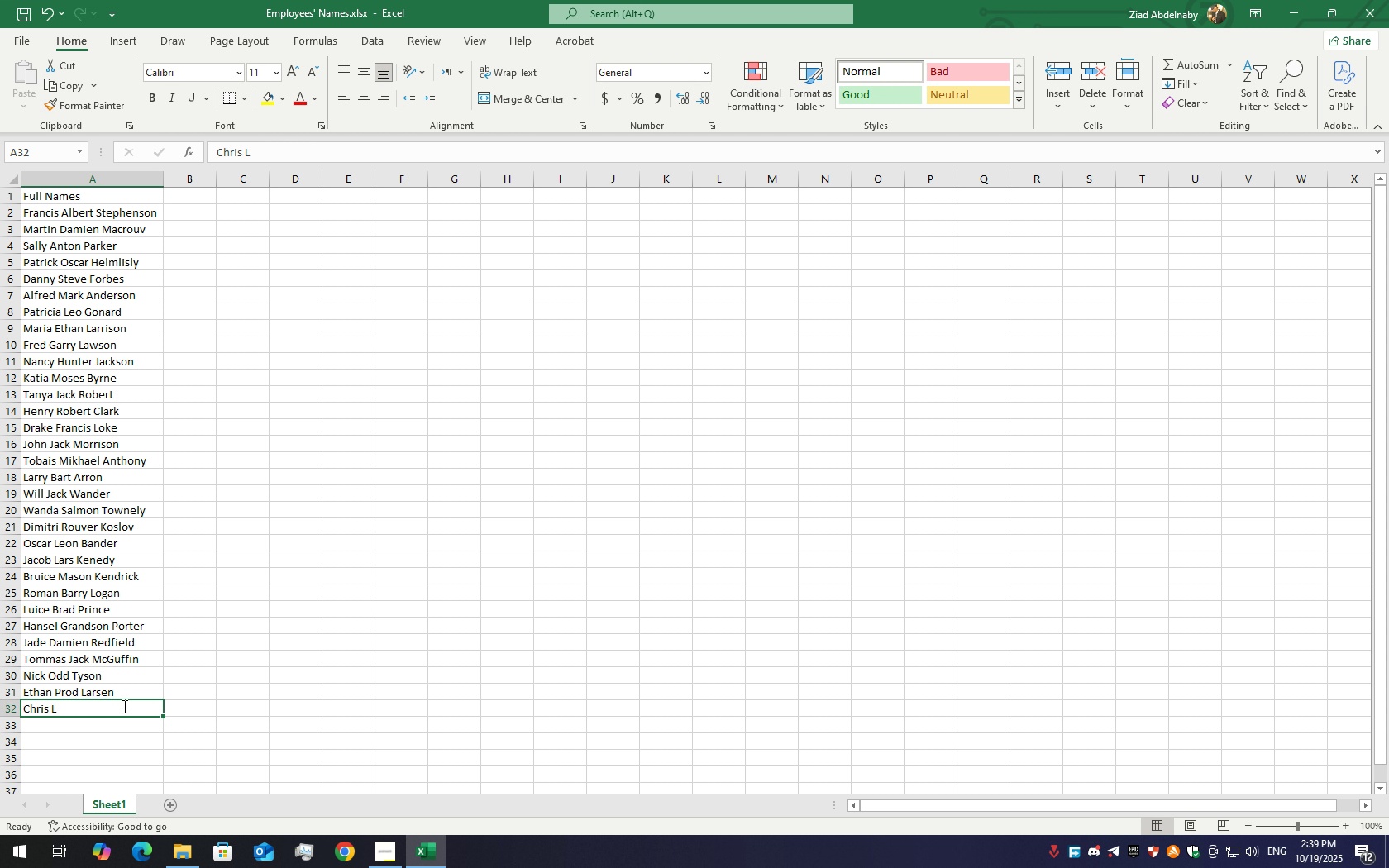 
key(Backspace)
type(Chros)
key(Backspace)
key(Backspace)
type(is Leon Gra)
 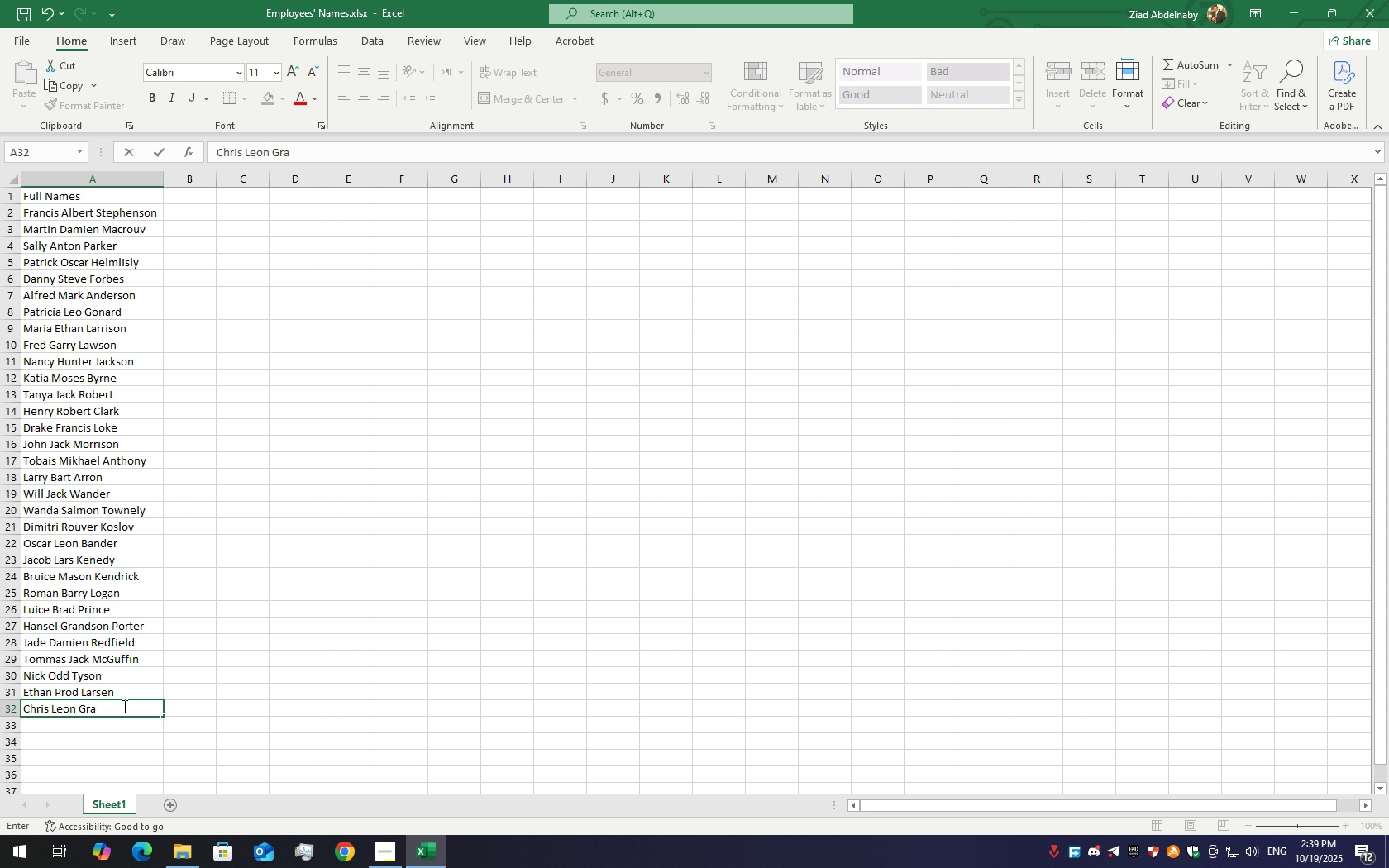 
type(ke)
 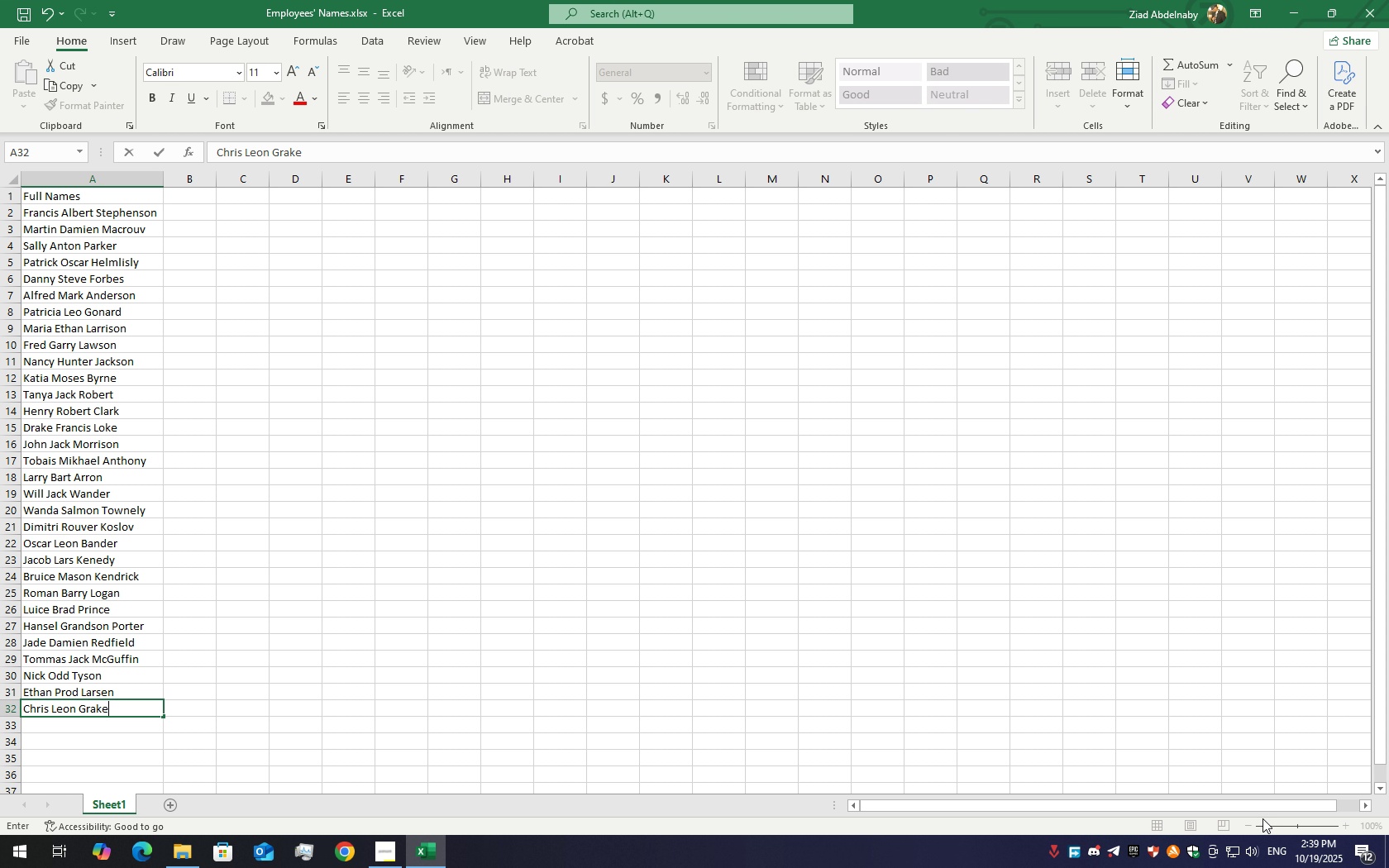 
left_click([734, 588])
 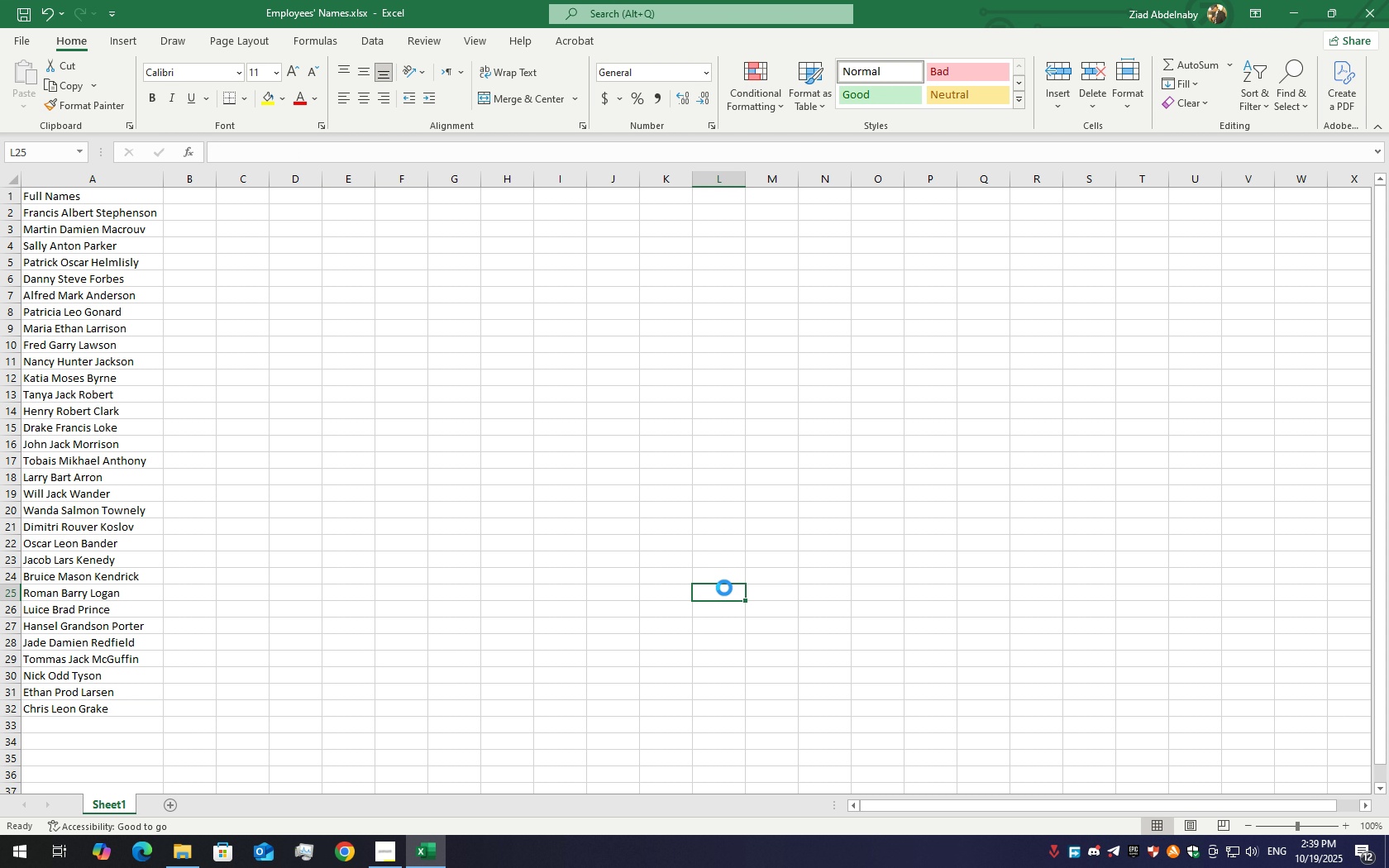 
key(Control+S)
 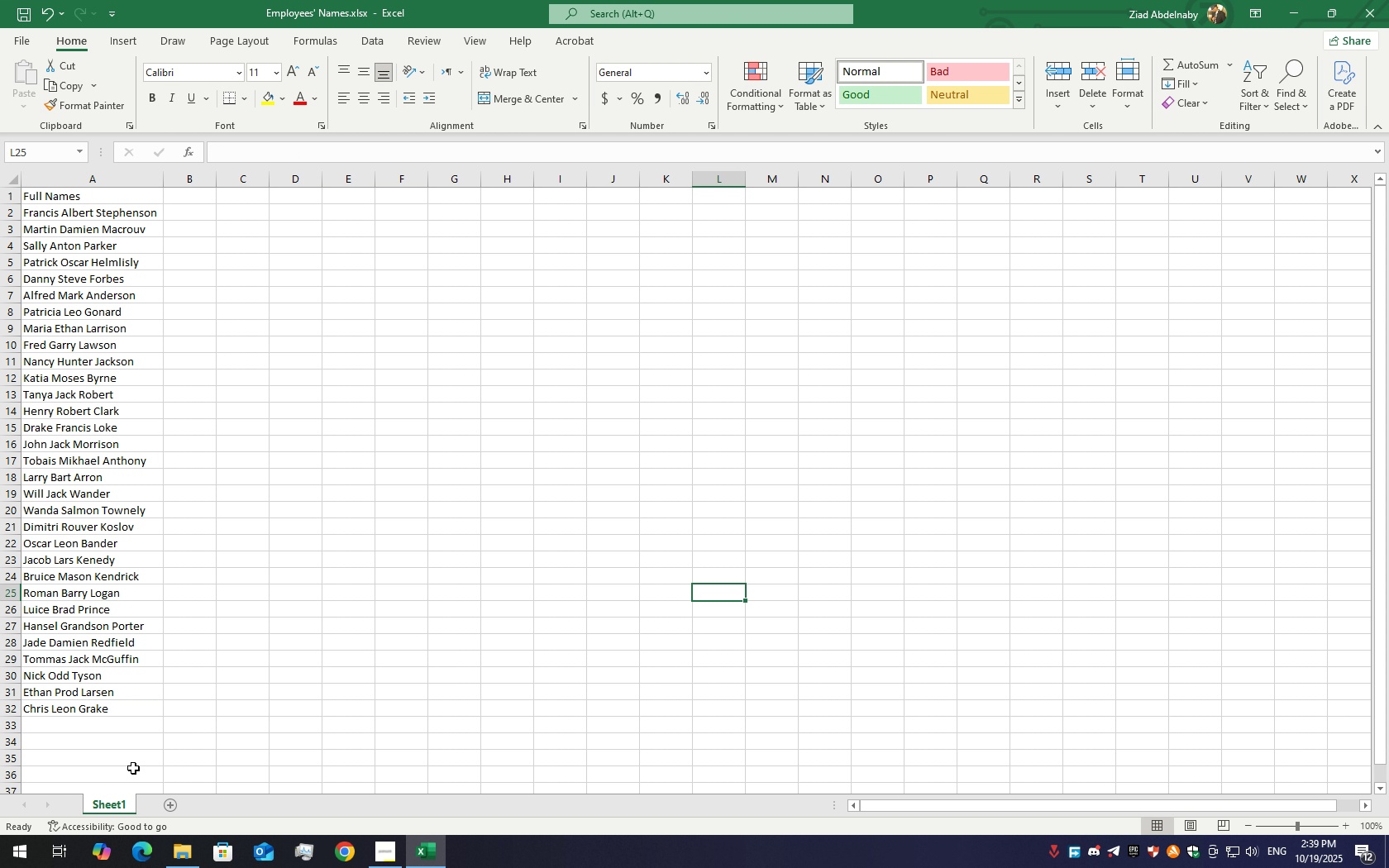 
left_click([103, 810])
 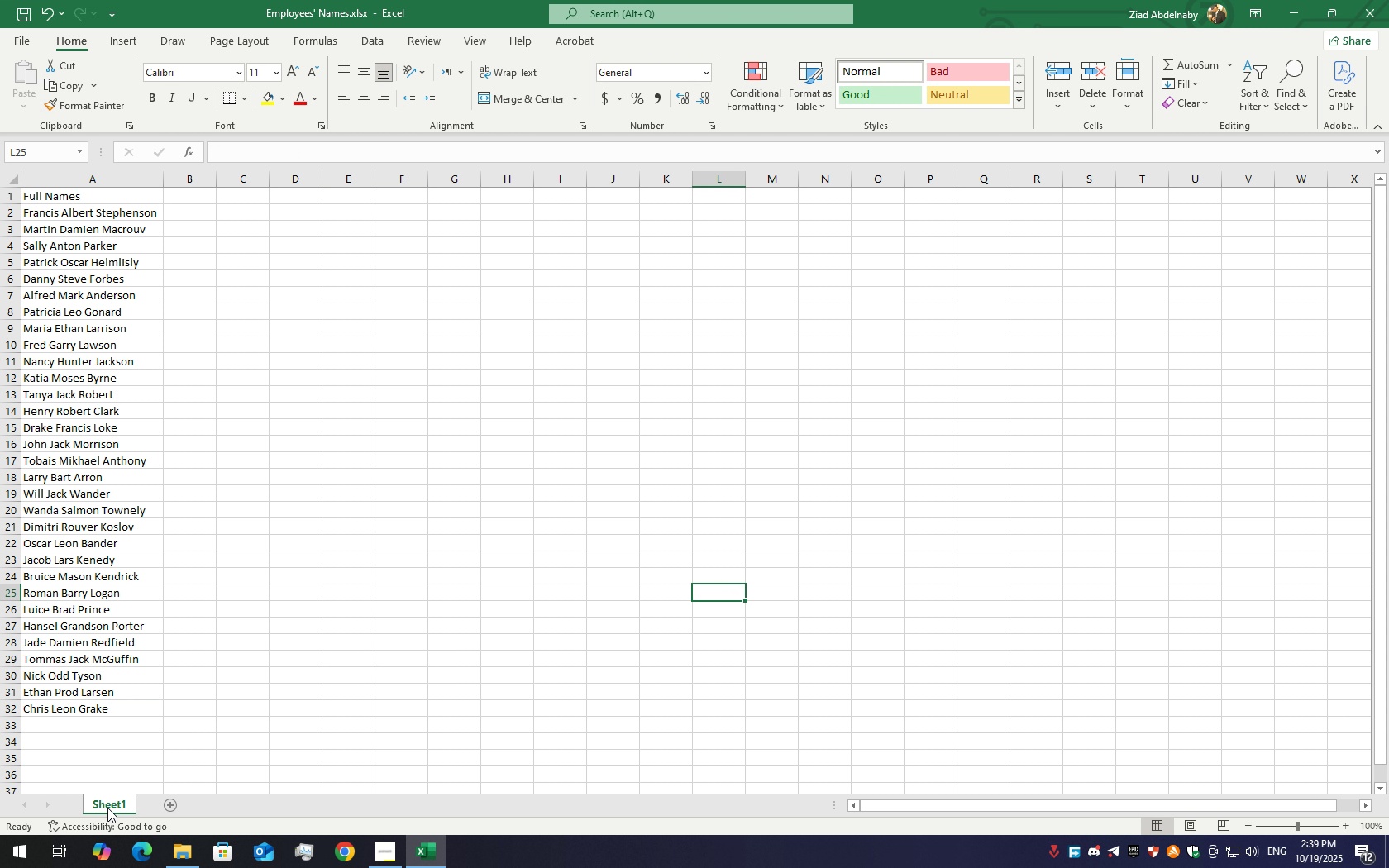 
double_click([107, 808])
 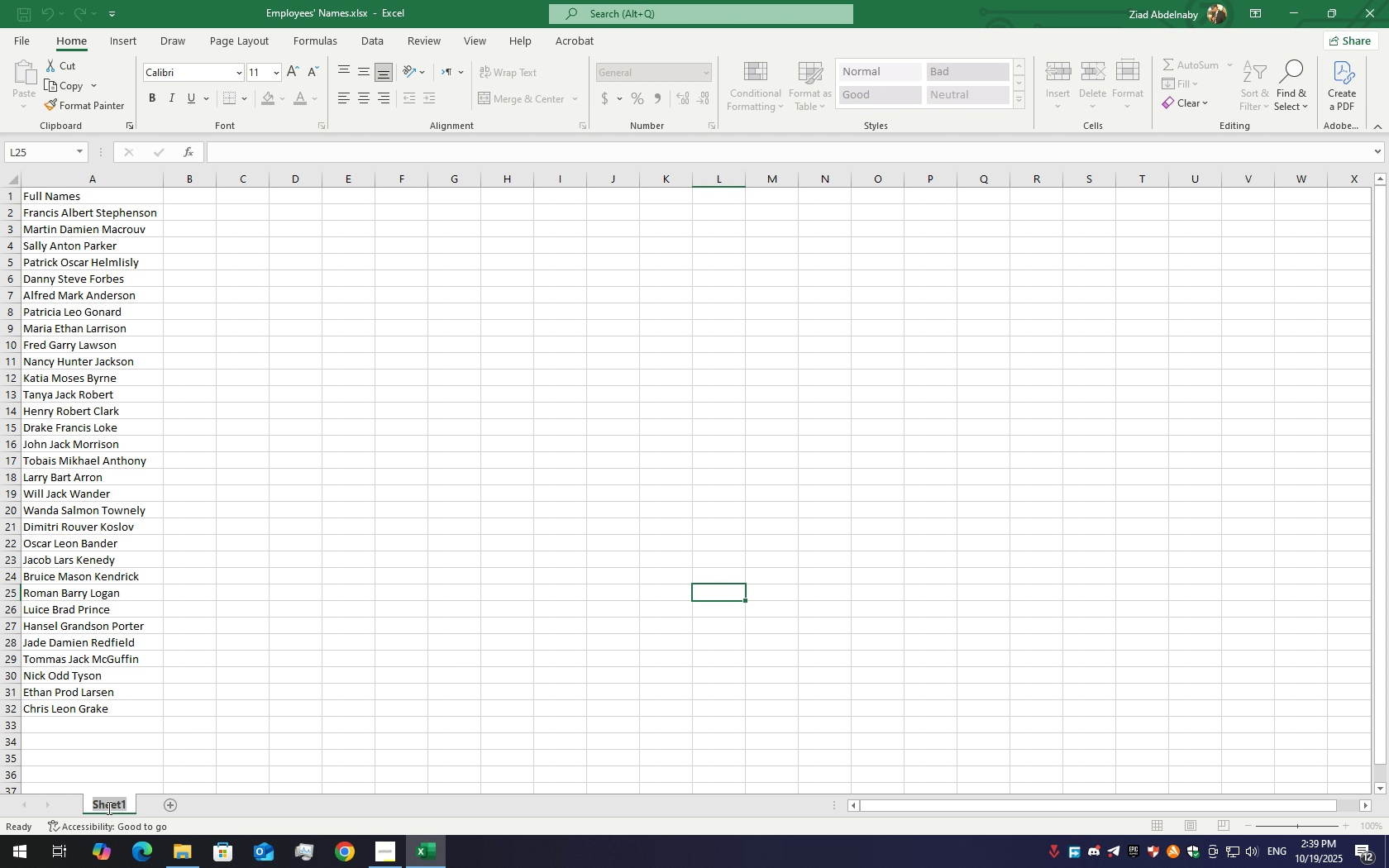 
type(Full Names C)
key(Backspace)
type(Sh)
key(Backspace)
type(heet)
 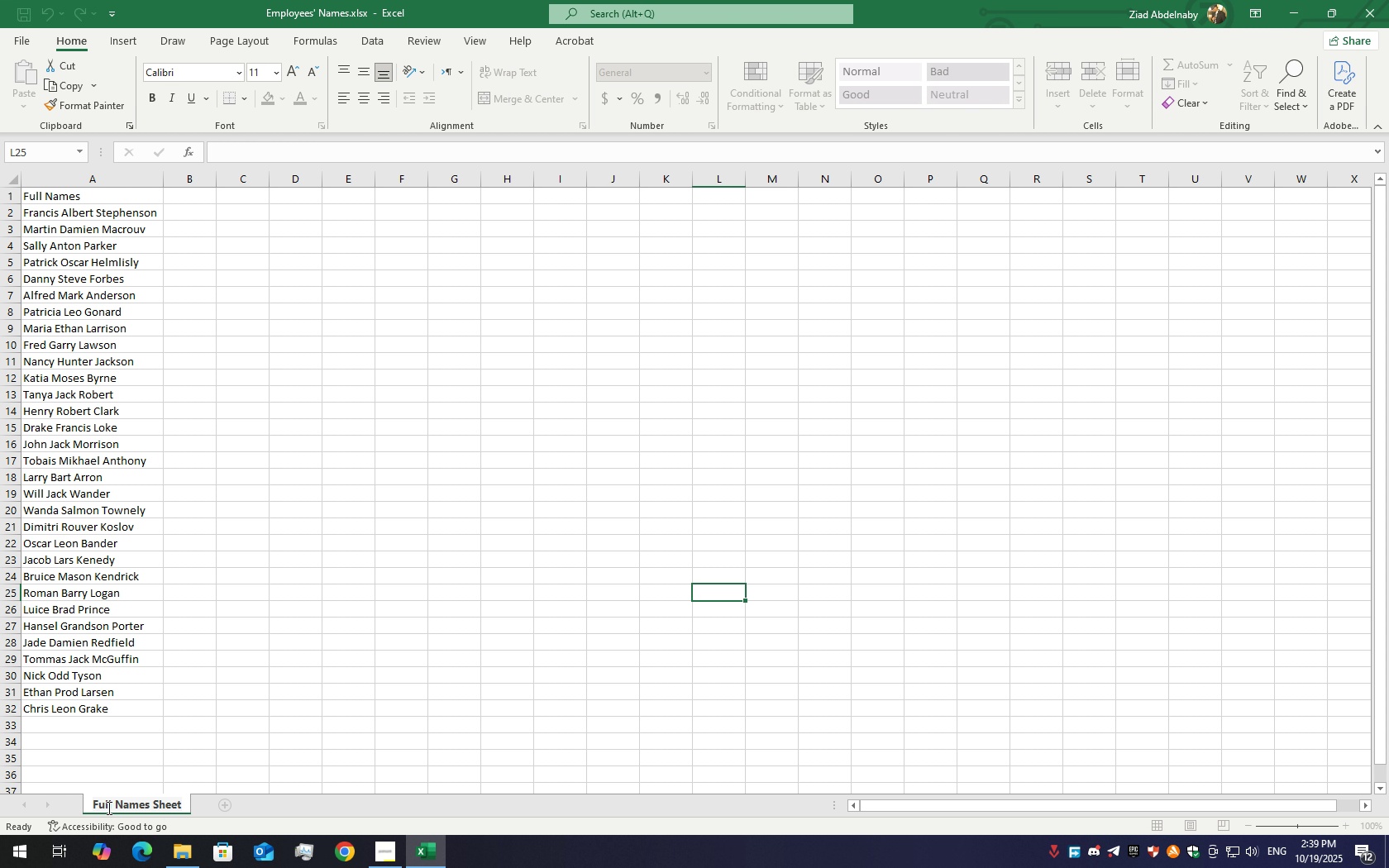 
scroll: coordinate [60, 692], scroll_direction: up, amount: 6.0
 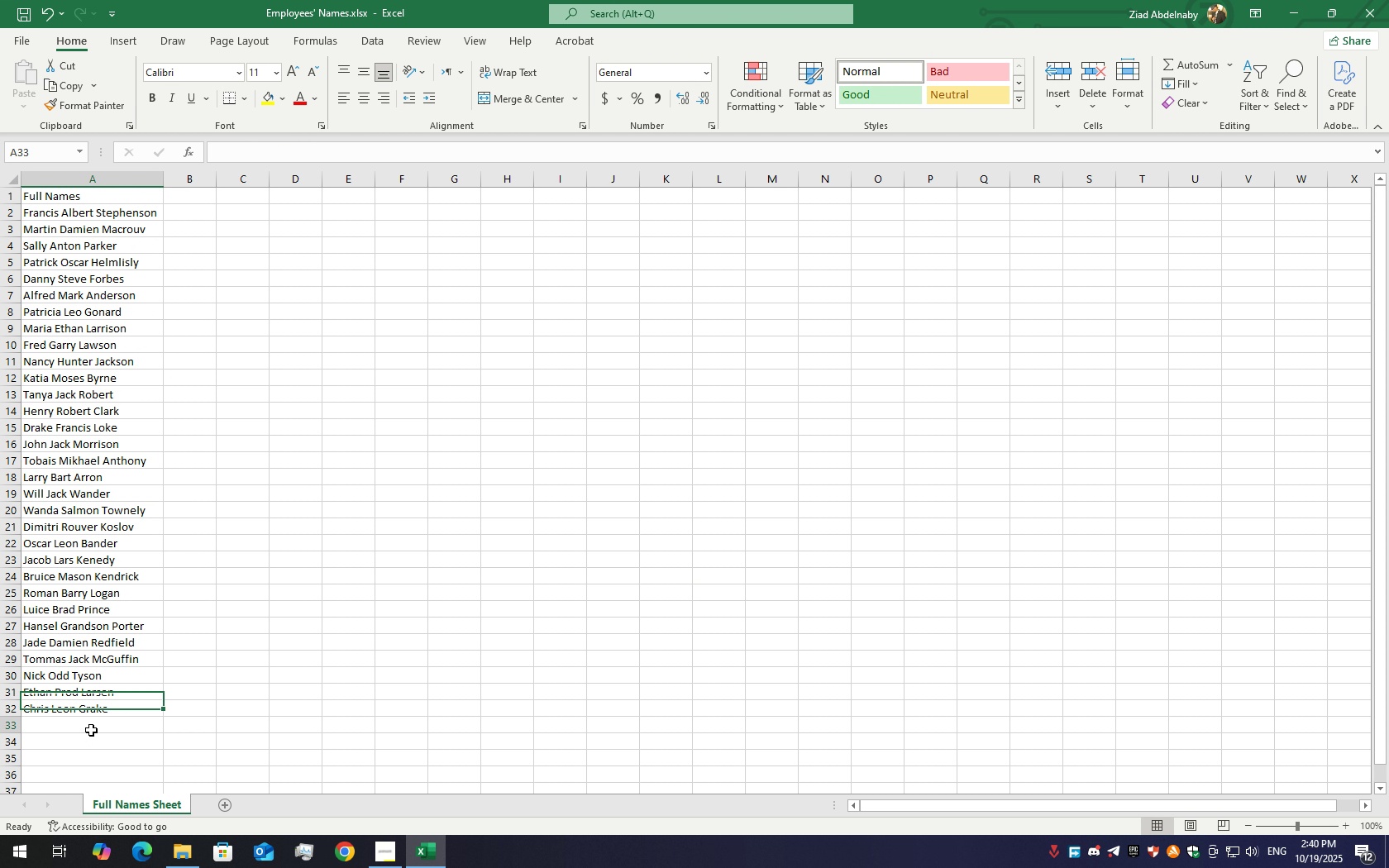 
double_click([91, 730])
 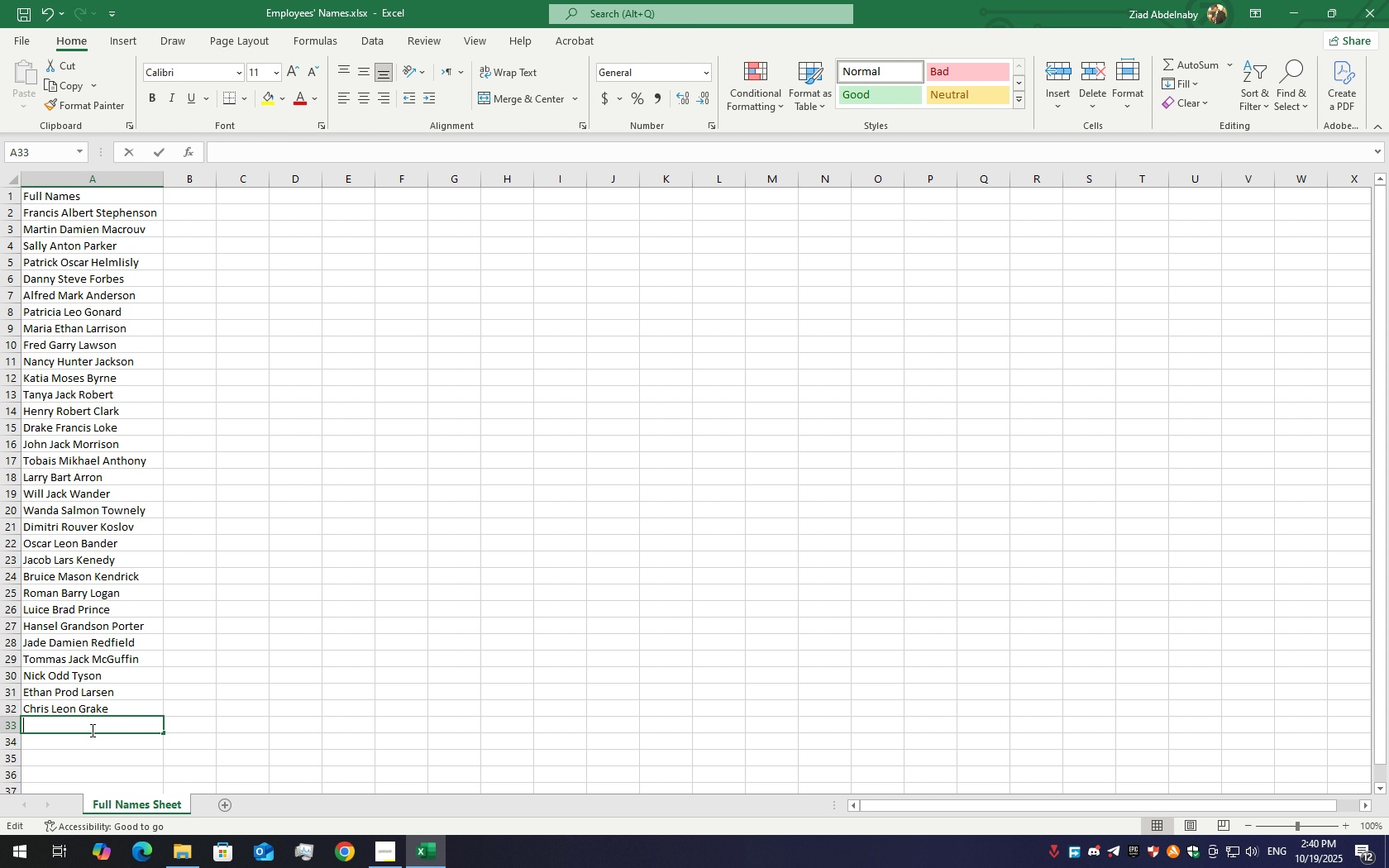 
triple_click([91, 730])
 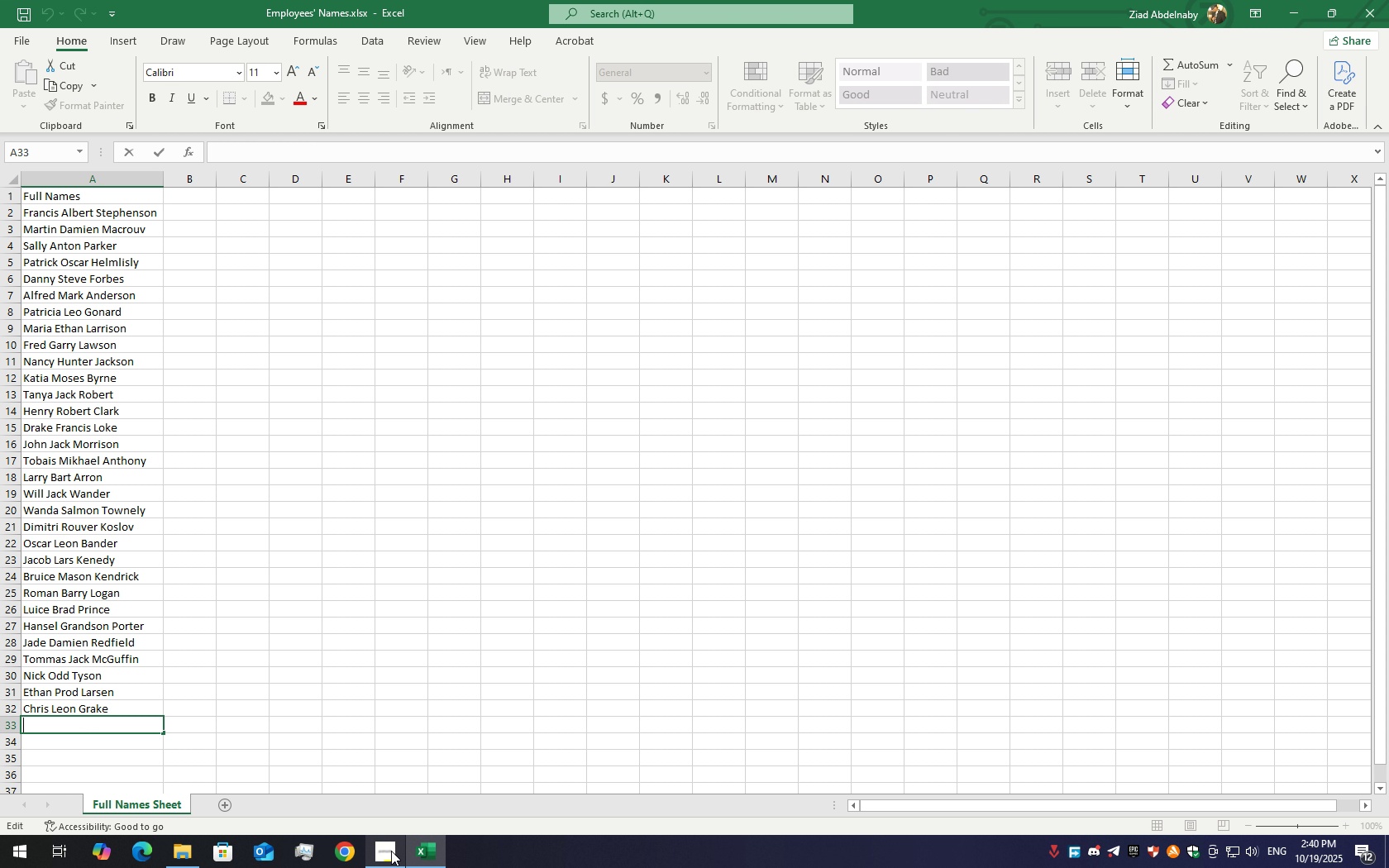 
mouse_move([384, 790])
 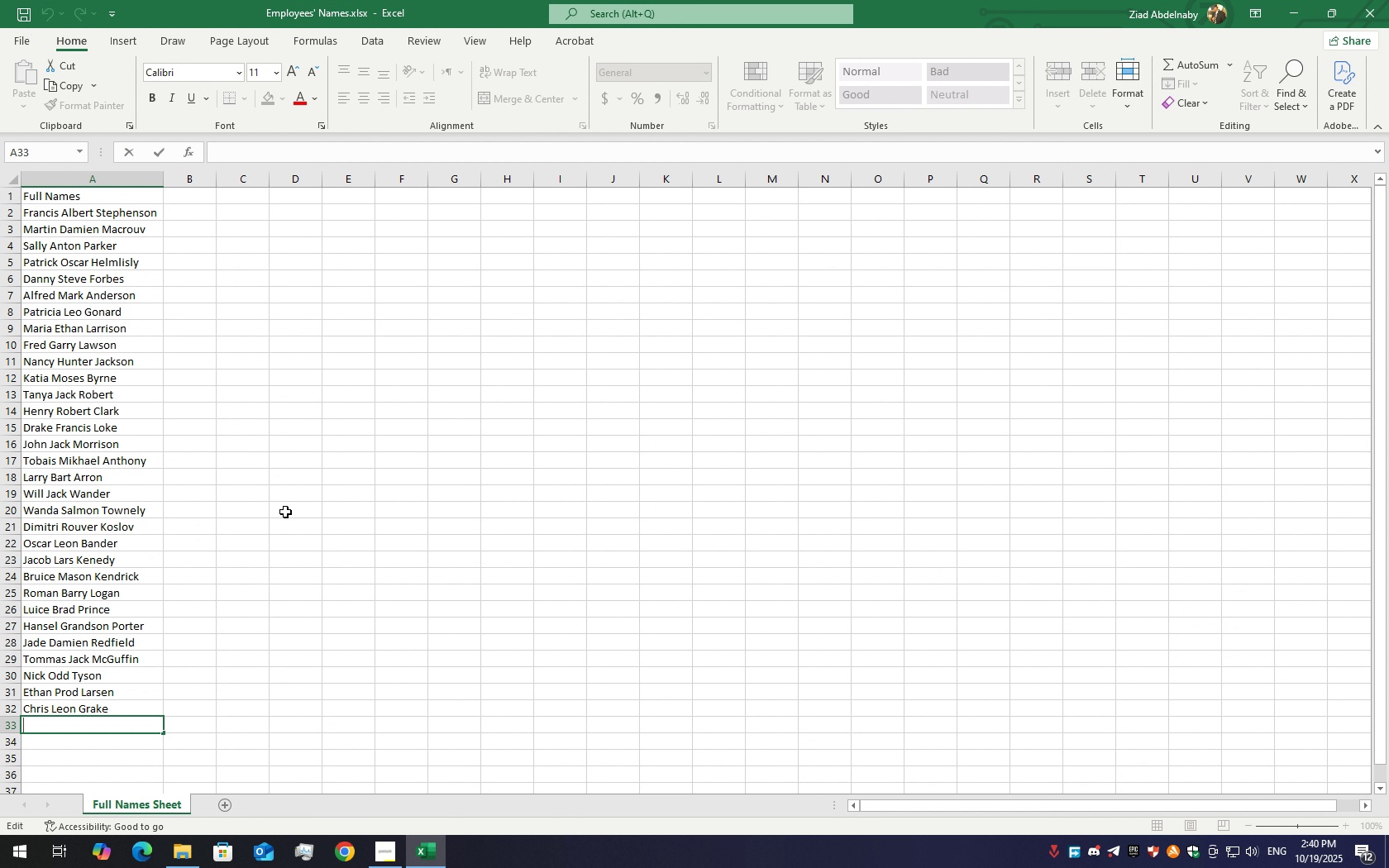 
wait(6.72)
 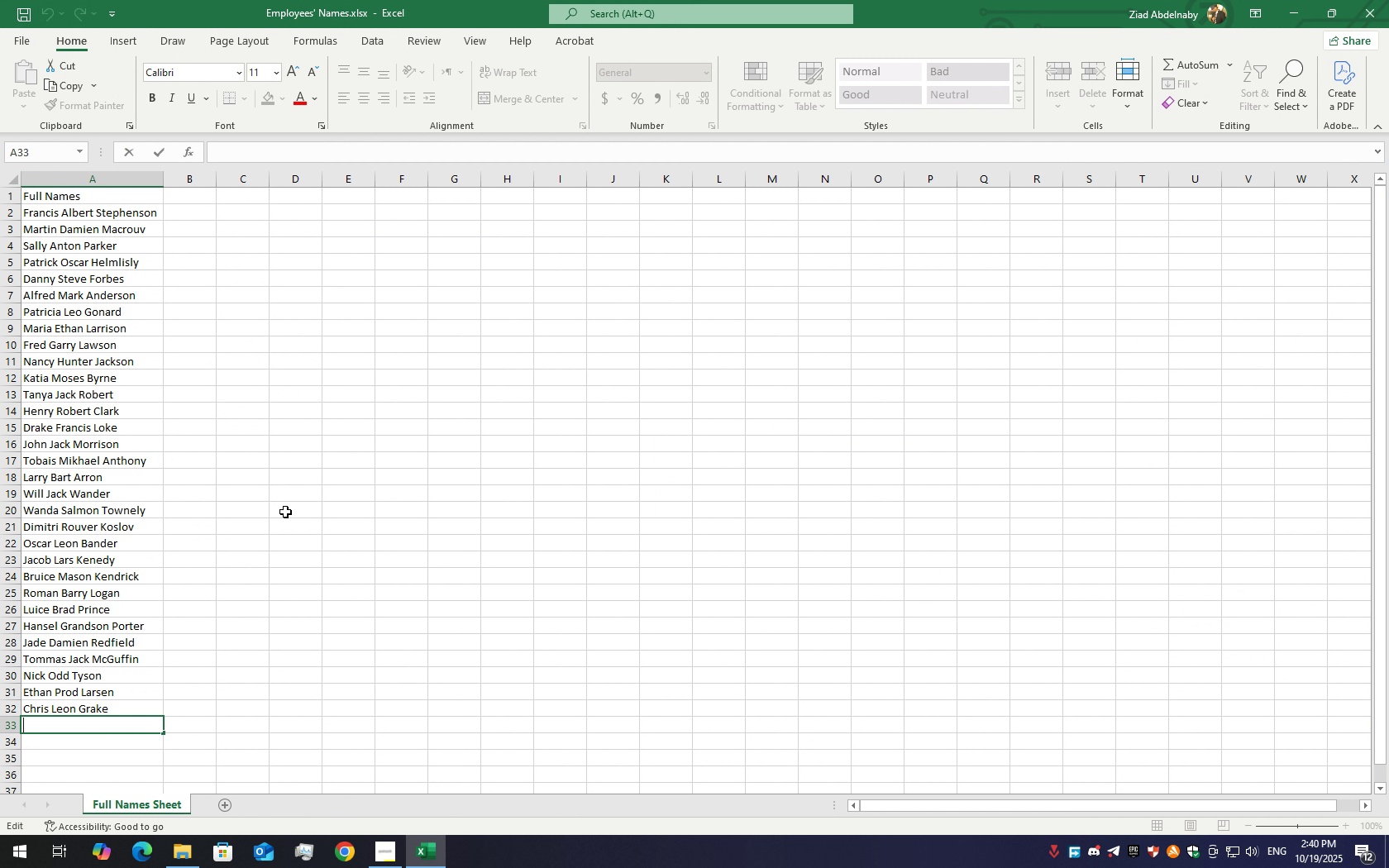 
hold_key(key=ShiftLeft, duration=1.53)
 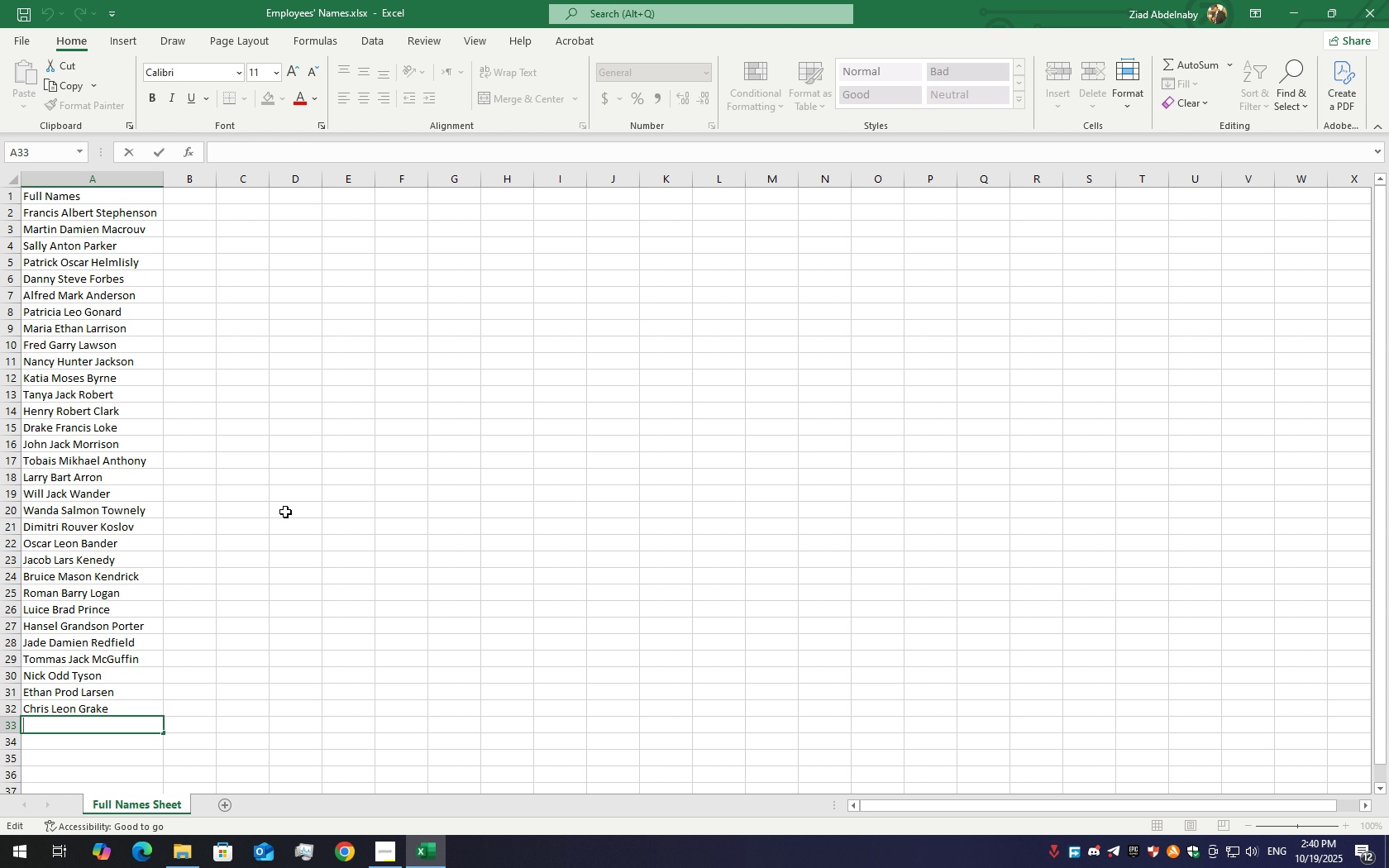 
hold_key(key=ShiftLeft, duration=1.52)
 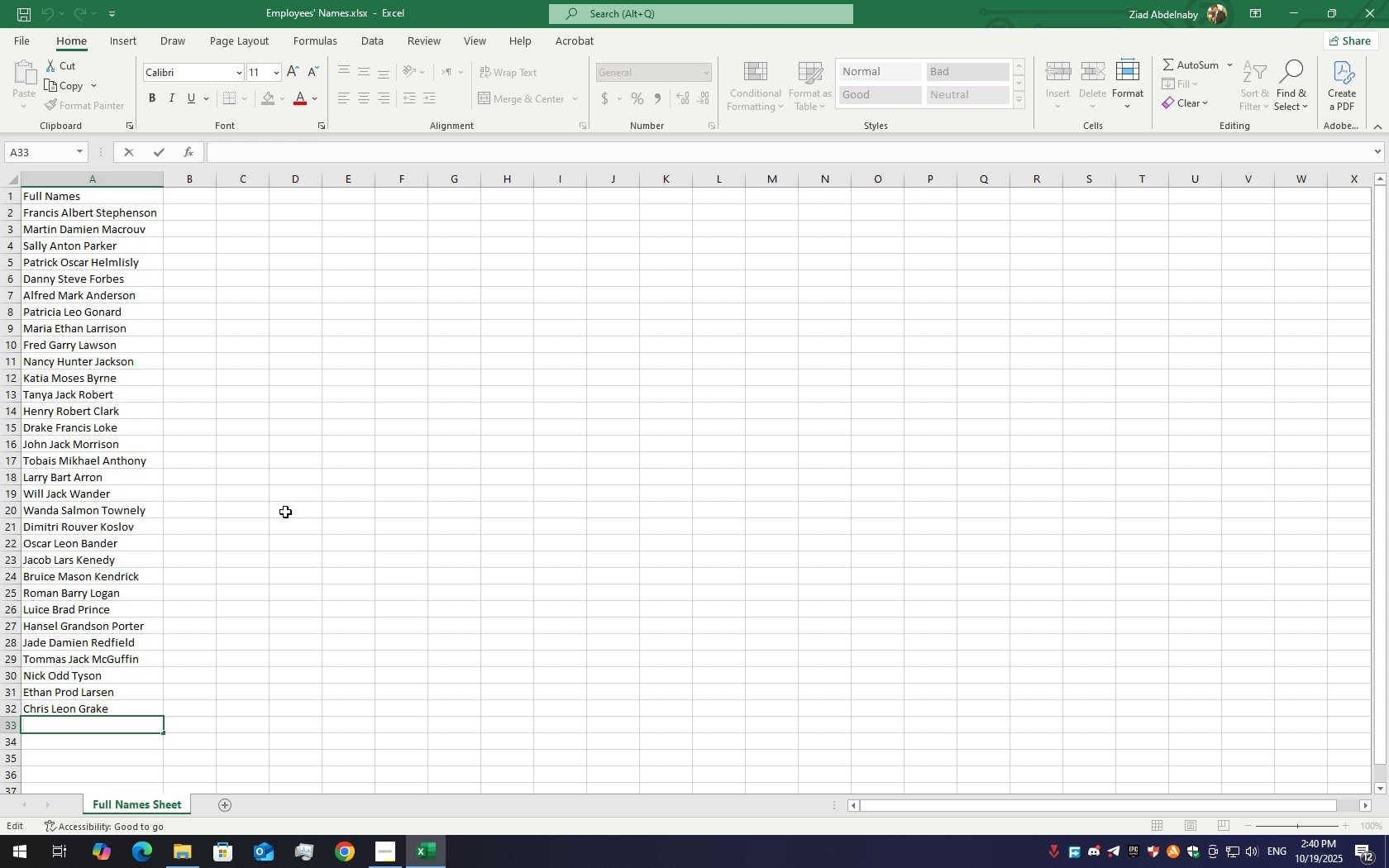 
hold_key(key=ShiftLeft, duration=1.52)
 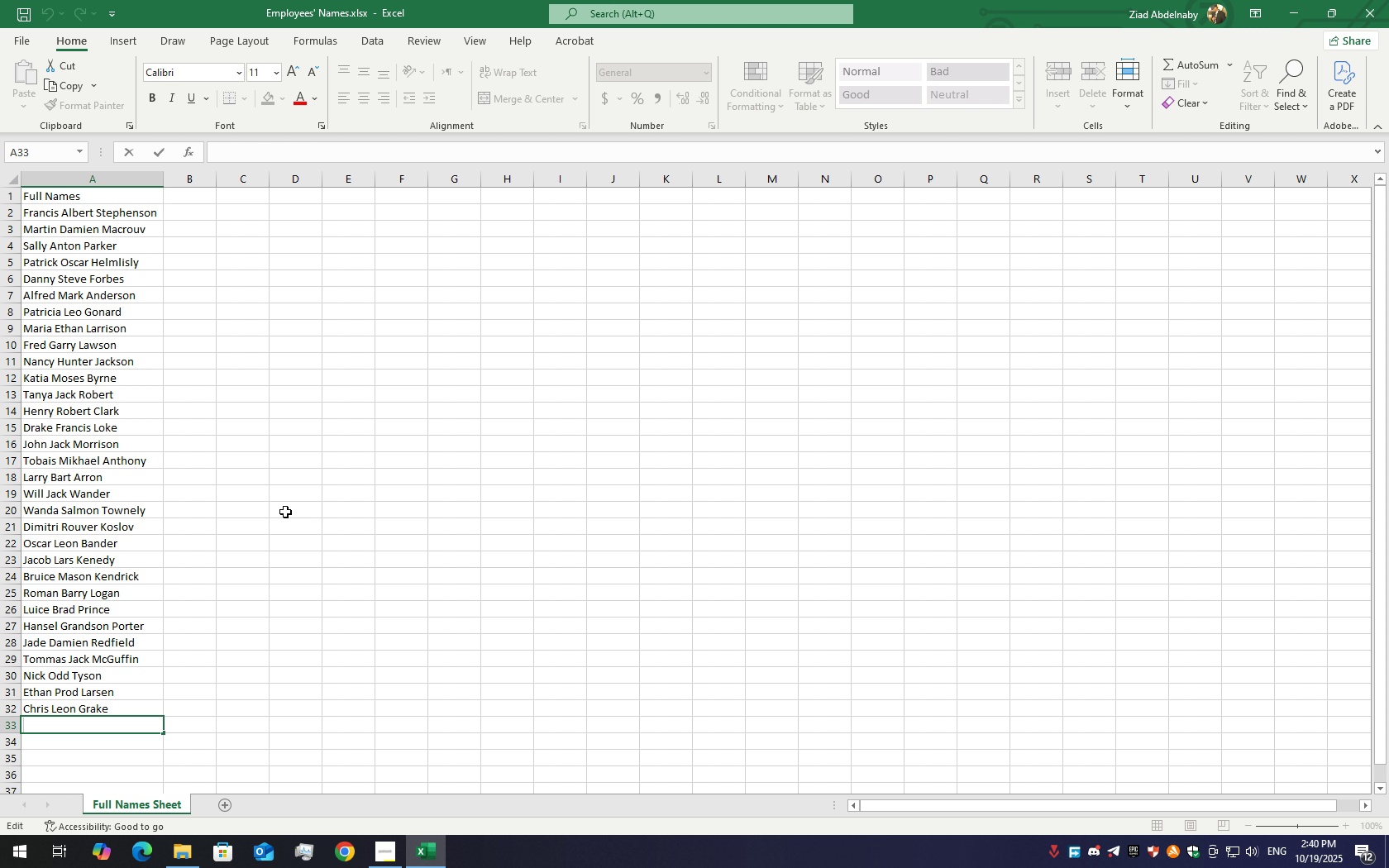 
hold_key(key=ShiftLeft, duration=1.51)
 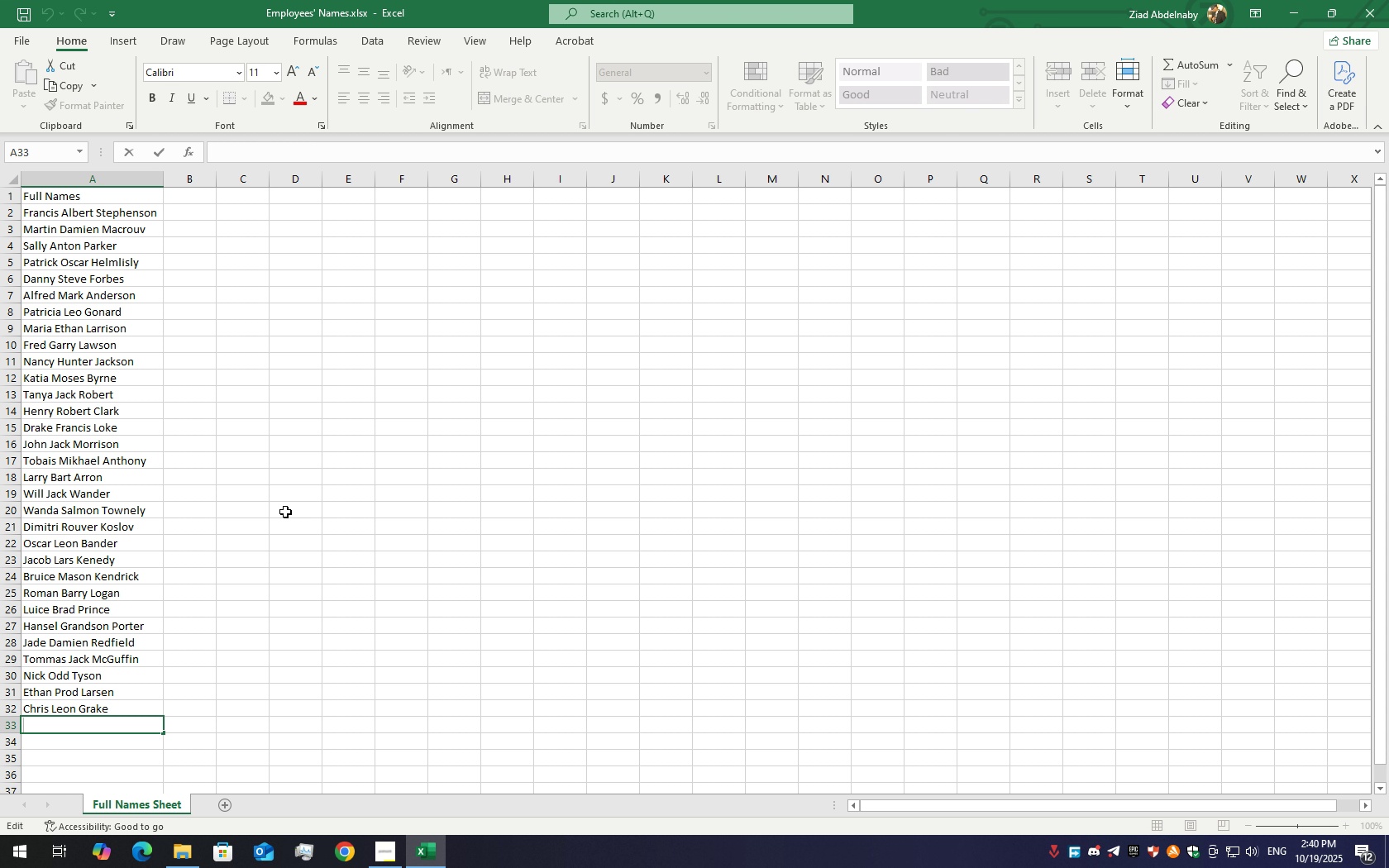 
hold_key(key=ShiftLeft, duration=1.51)
 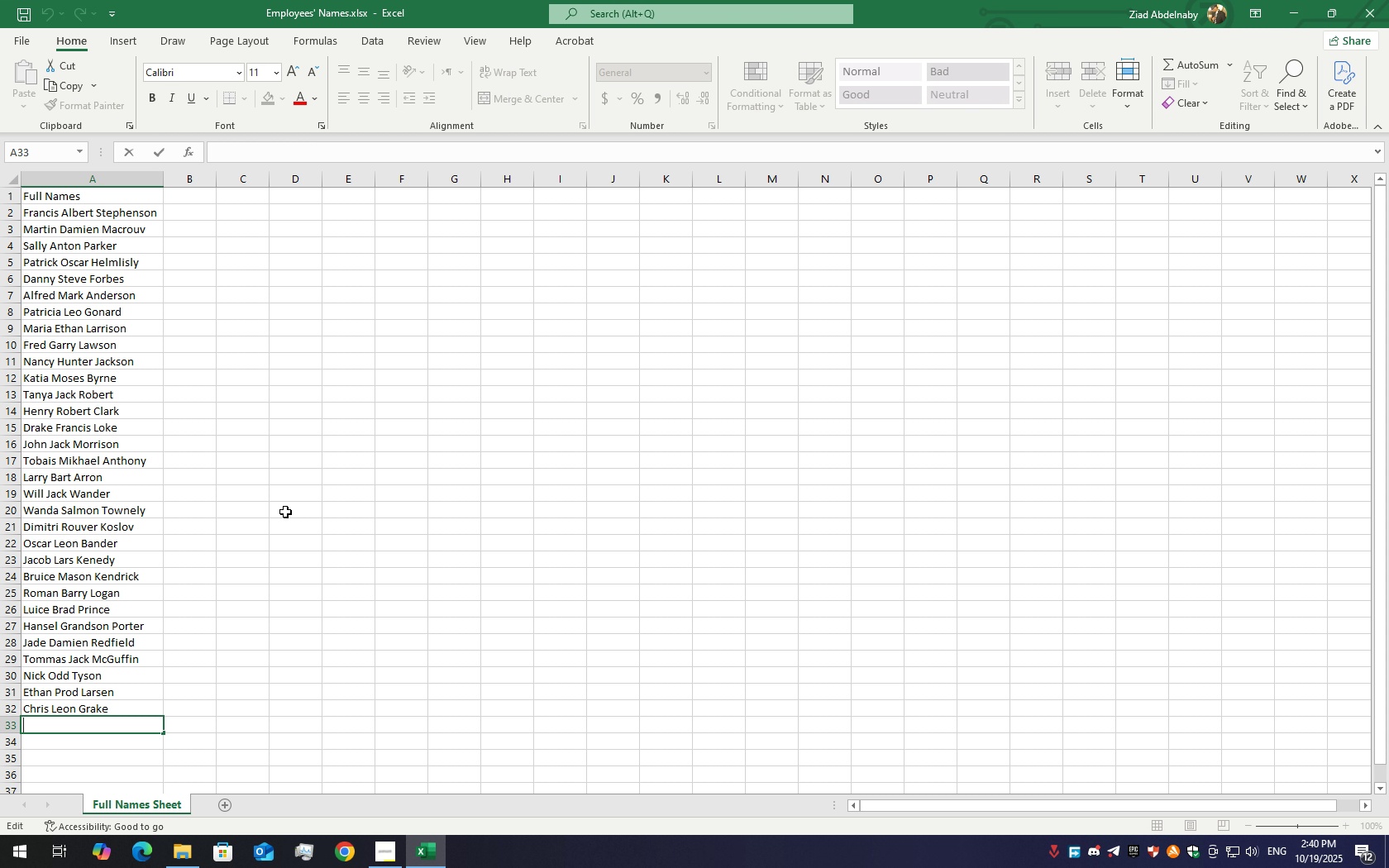 
type(Karl)
key(Backspace)
key(Backspace)
key(Backspace)
key(Backspace)
type(Carl )
 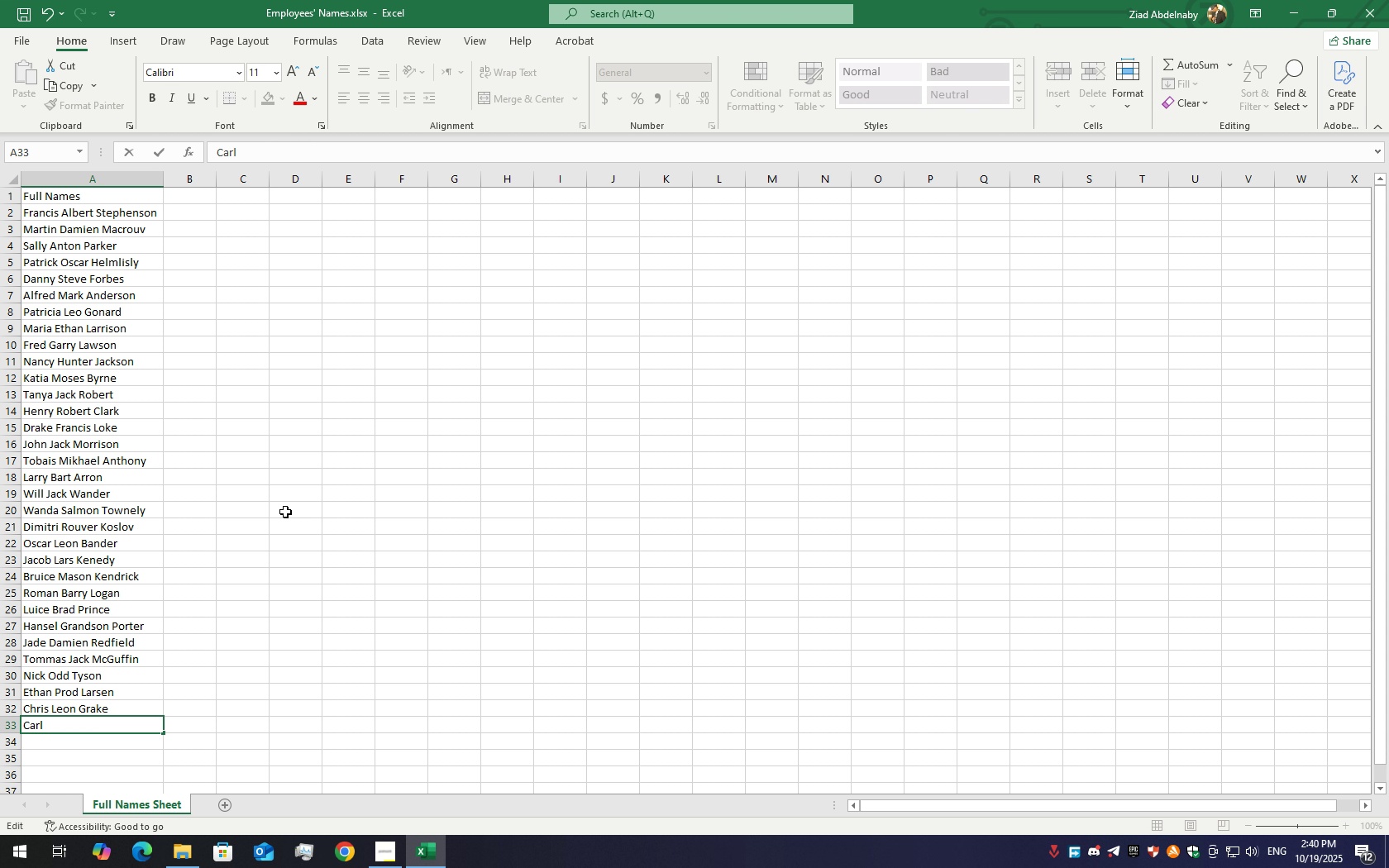 
hold_key(key=ShiftLeft, duration=1.52)
 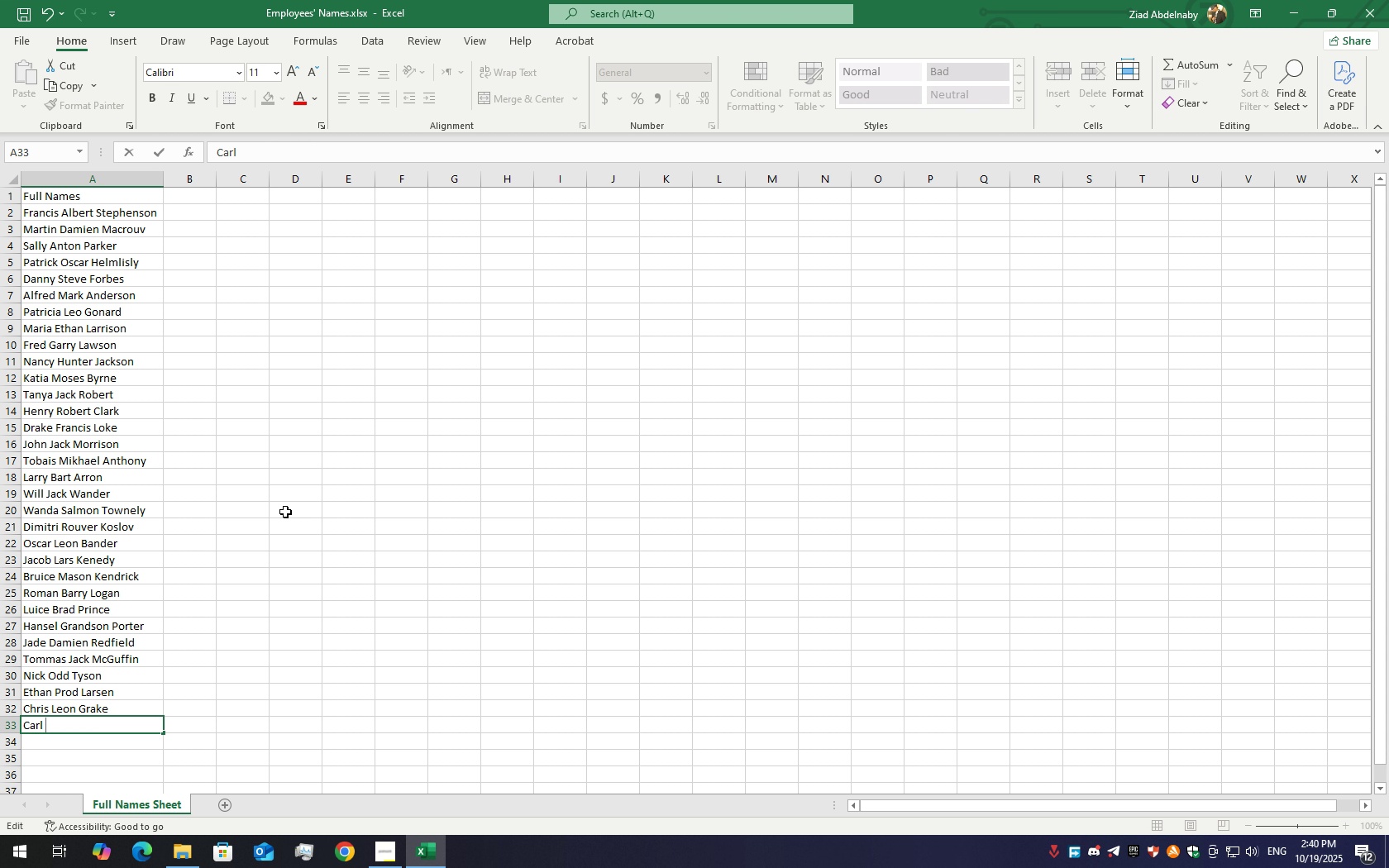 
type(Mavi)
key(Backspace)
key(Backspace)
key(Backspace)
key(Backspace)
key(Backspace)
 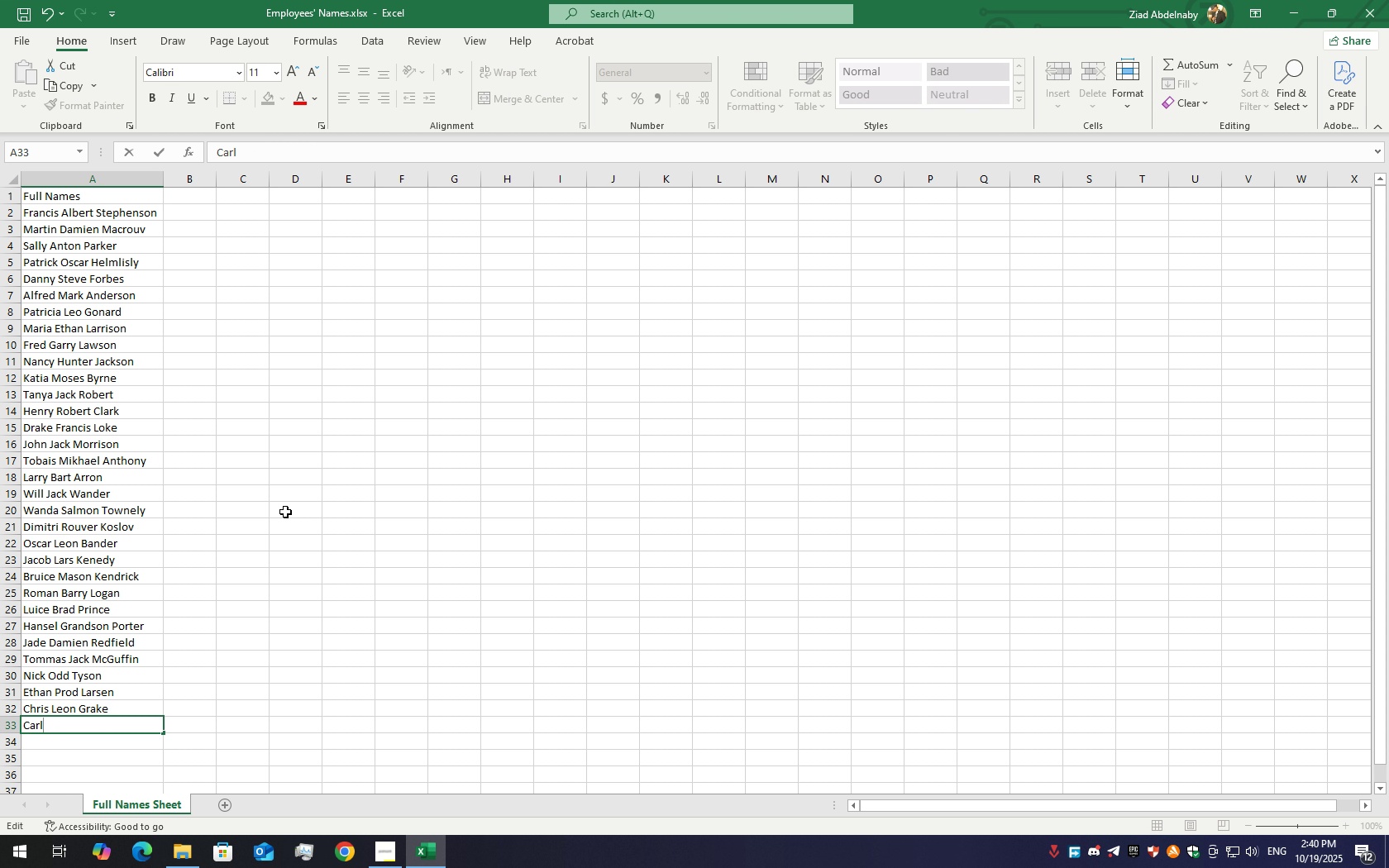 
key(Enter)
 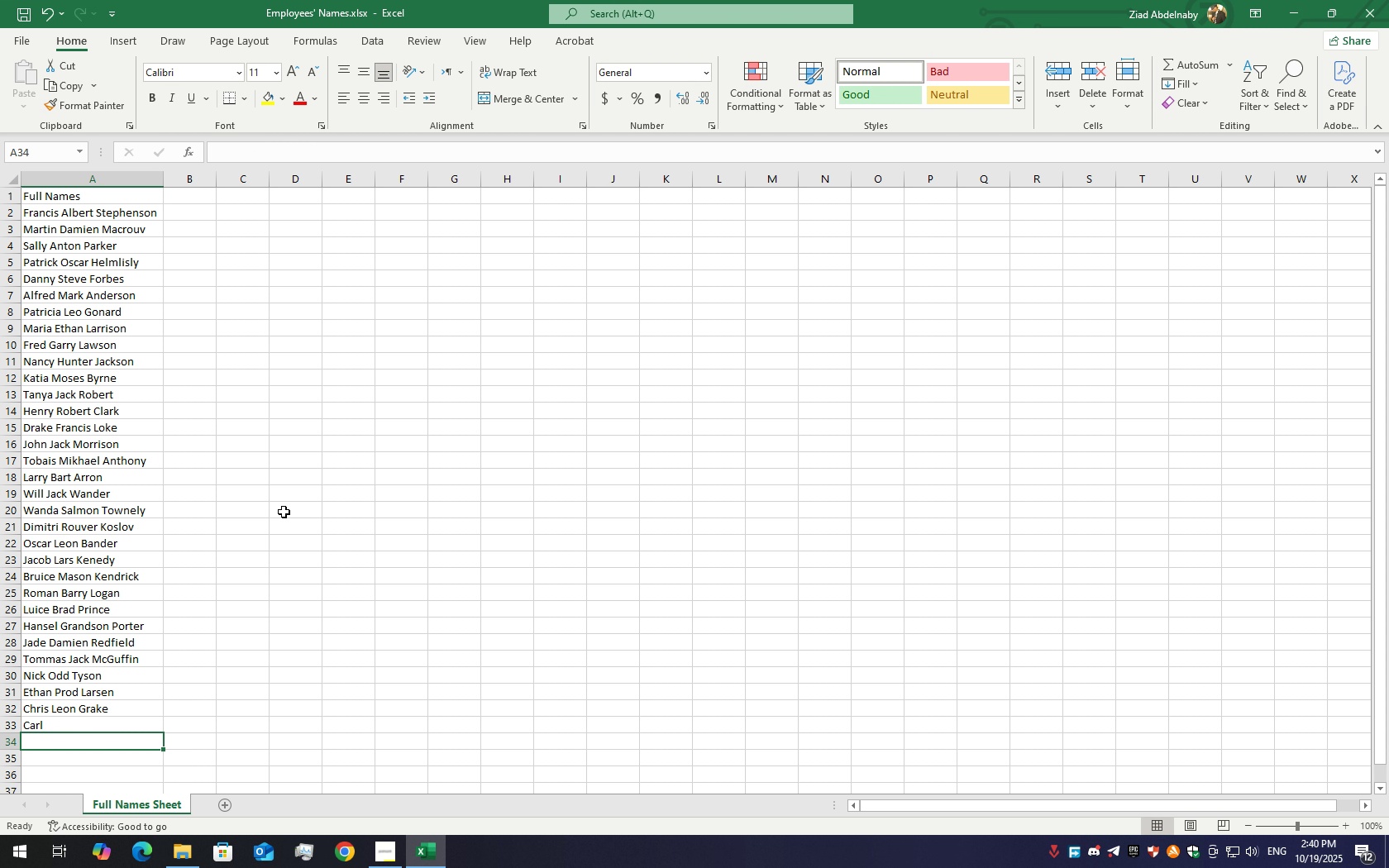 
hold_key(key=ShiftLeft, duration=1.53)
 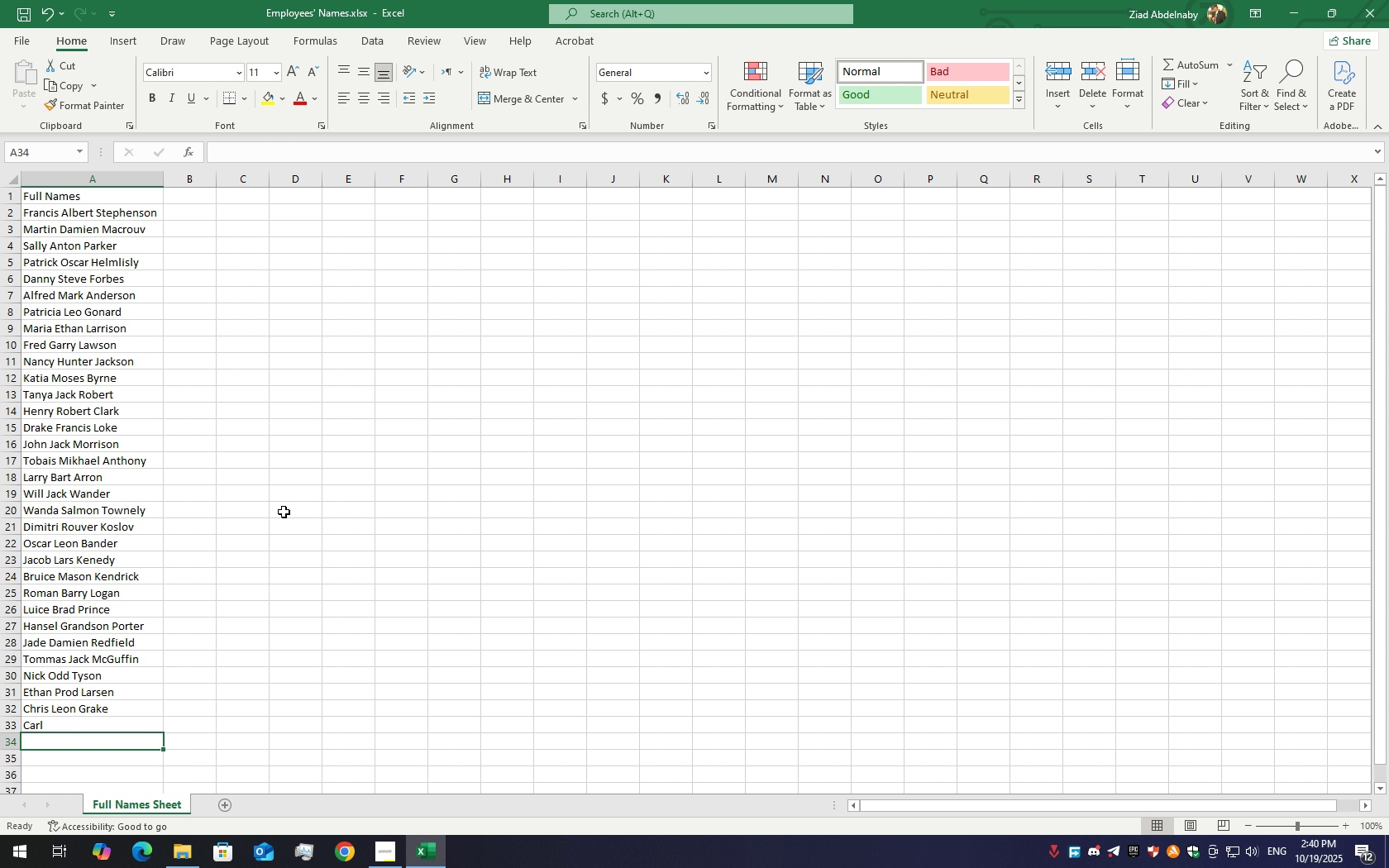 
key(Shift+ShiftLeft)
 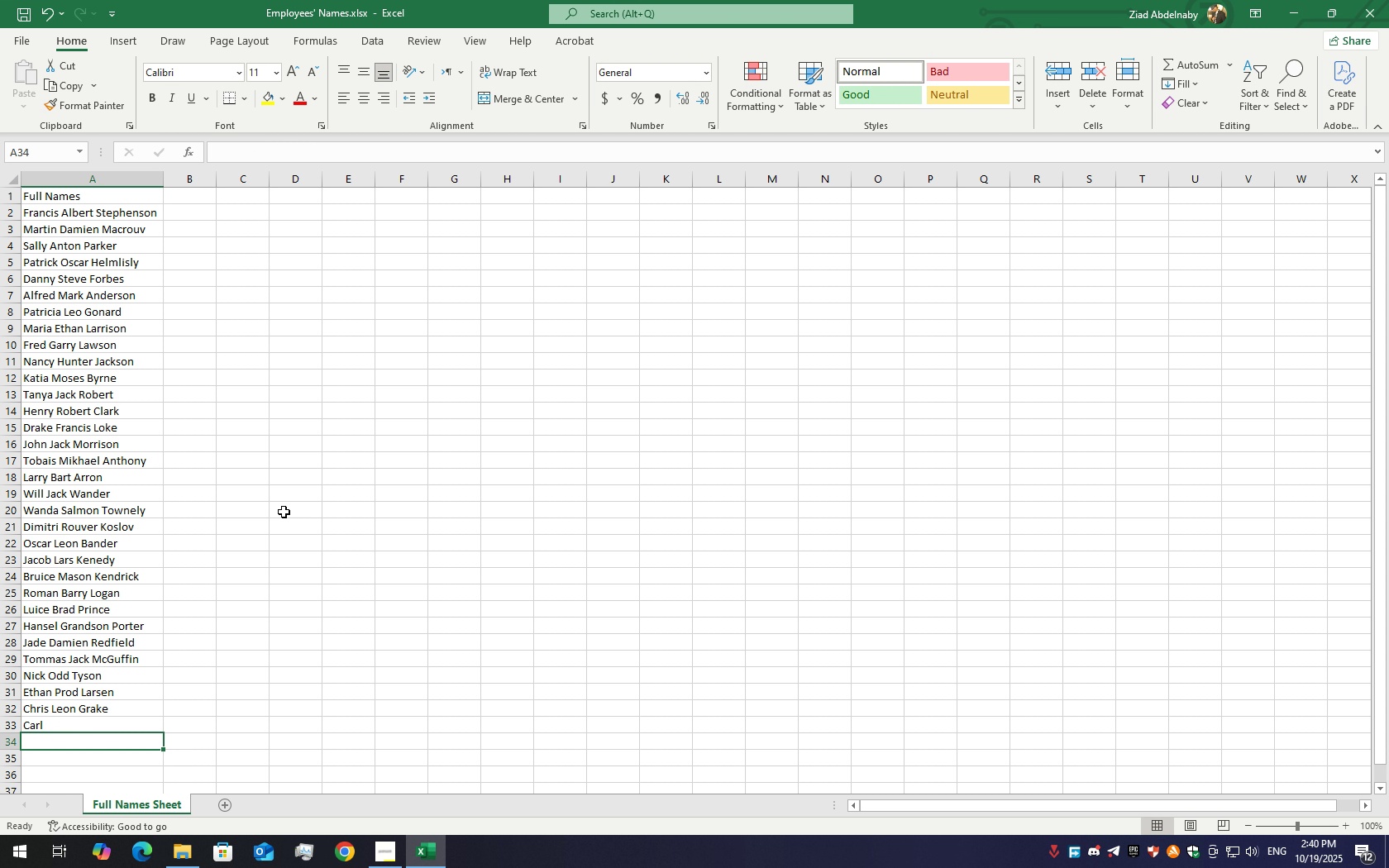 
key(Shift+ShiftLeft)
 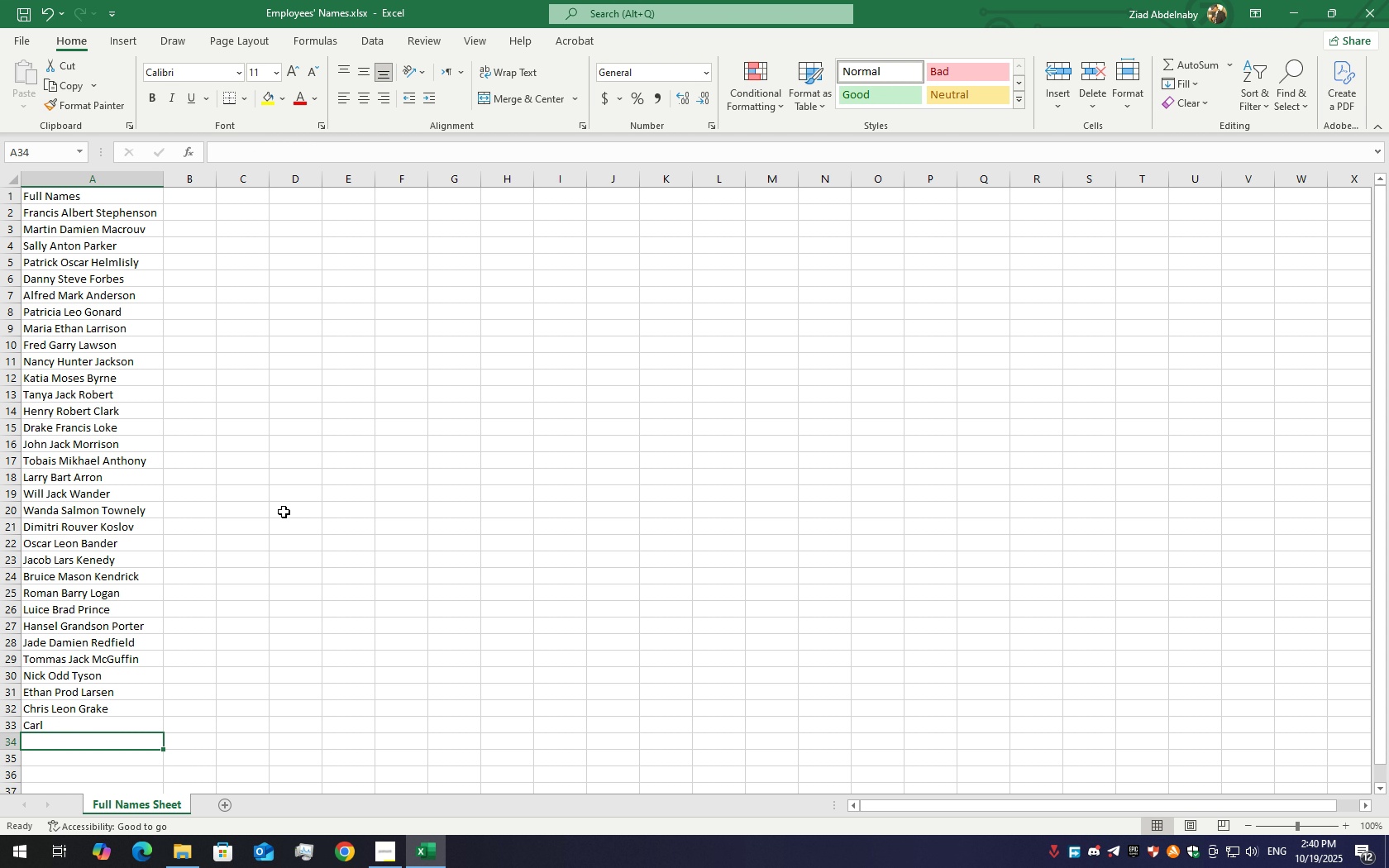 
key(Shift+ShiftLeft)
 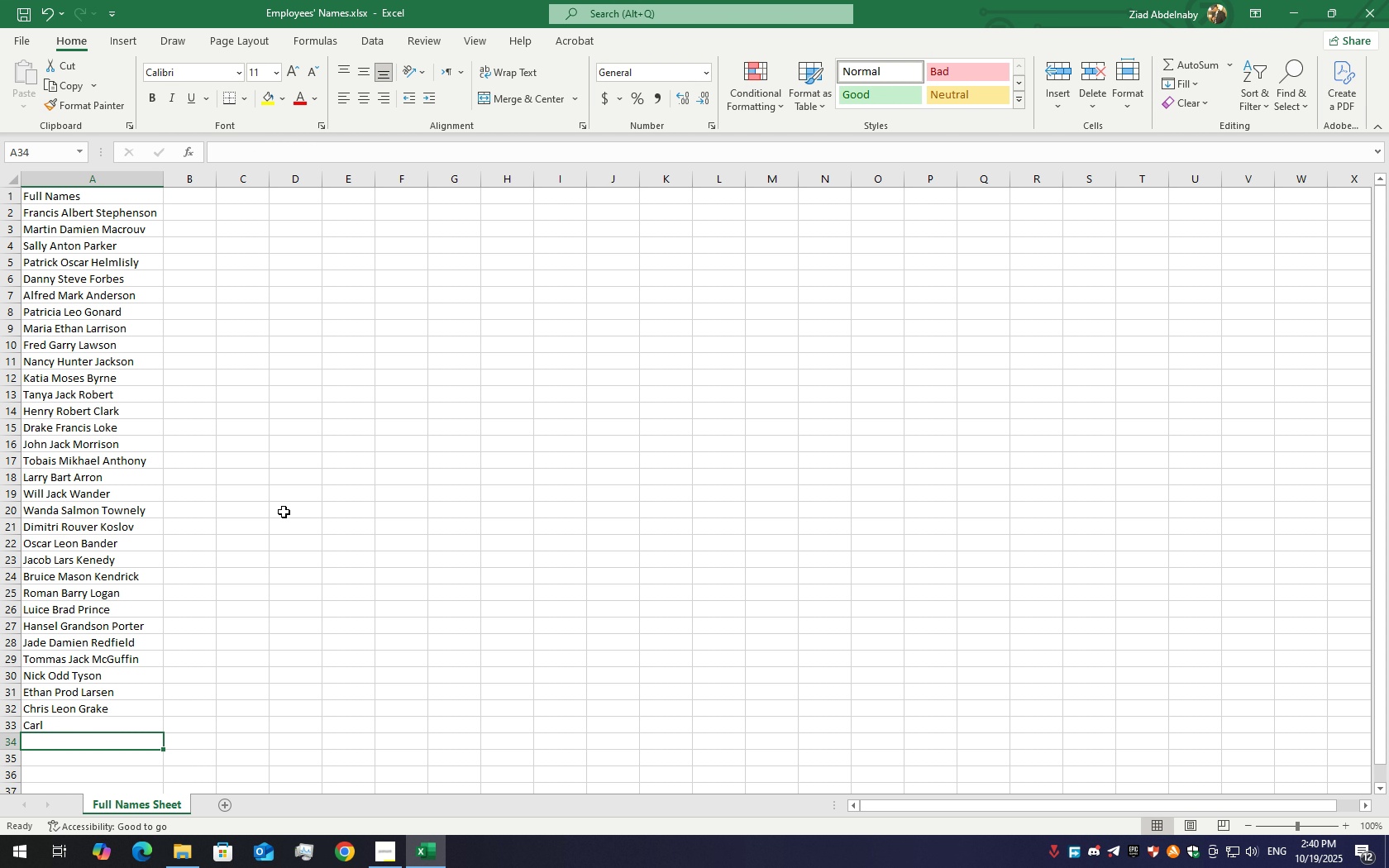 
key(Shift+ShiftLeft)
 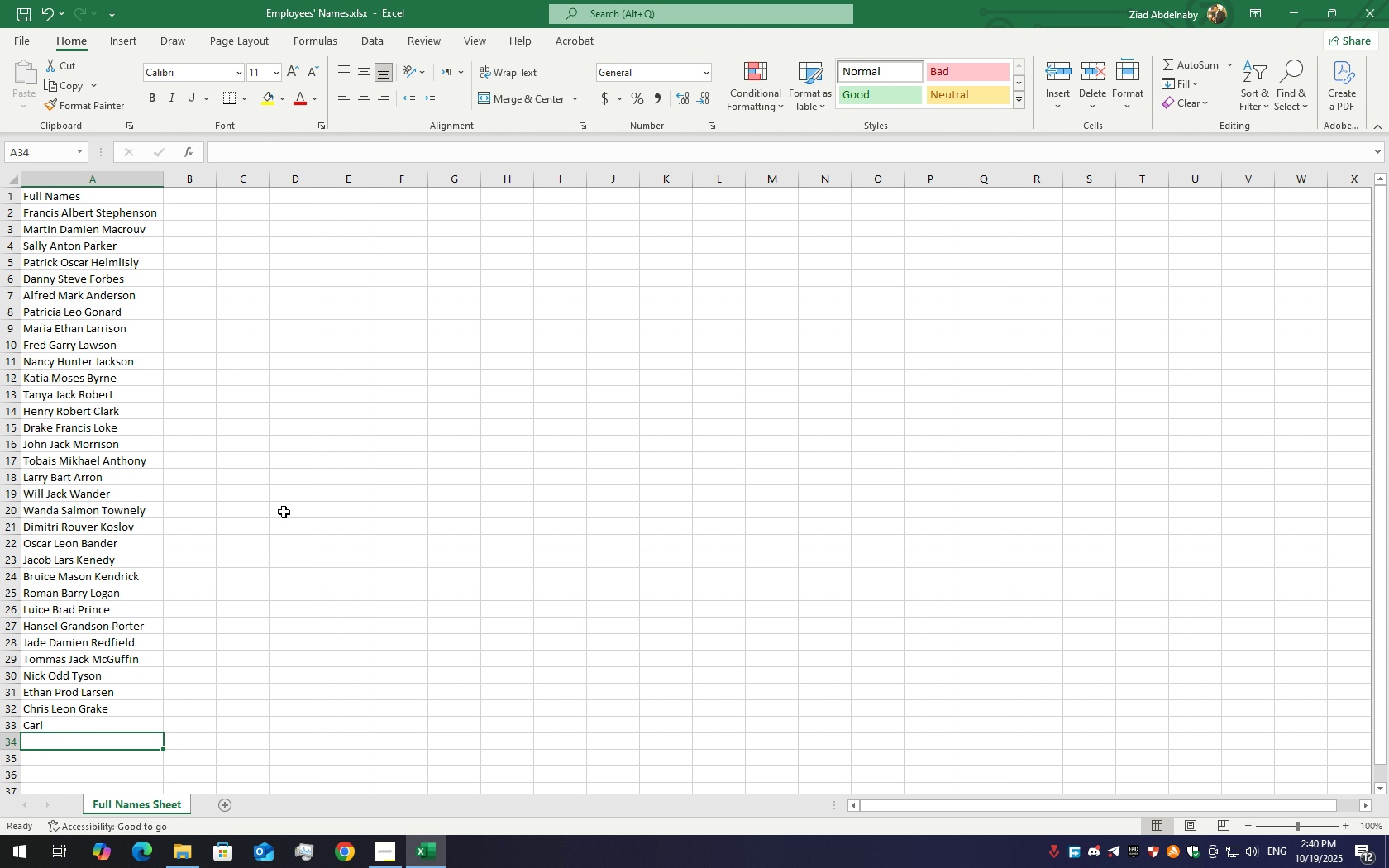 
key(Shift+ShiftLeft)
 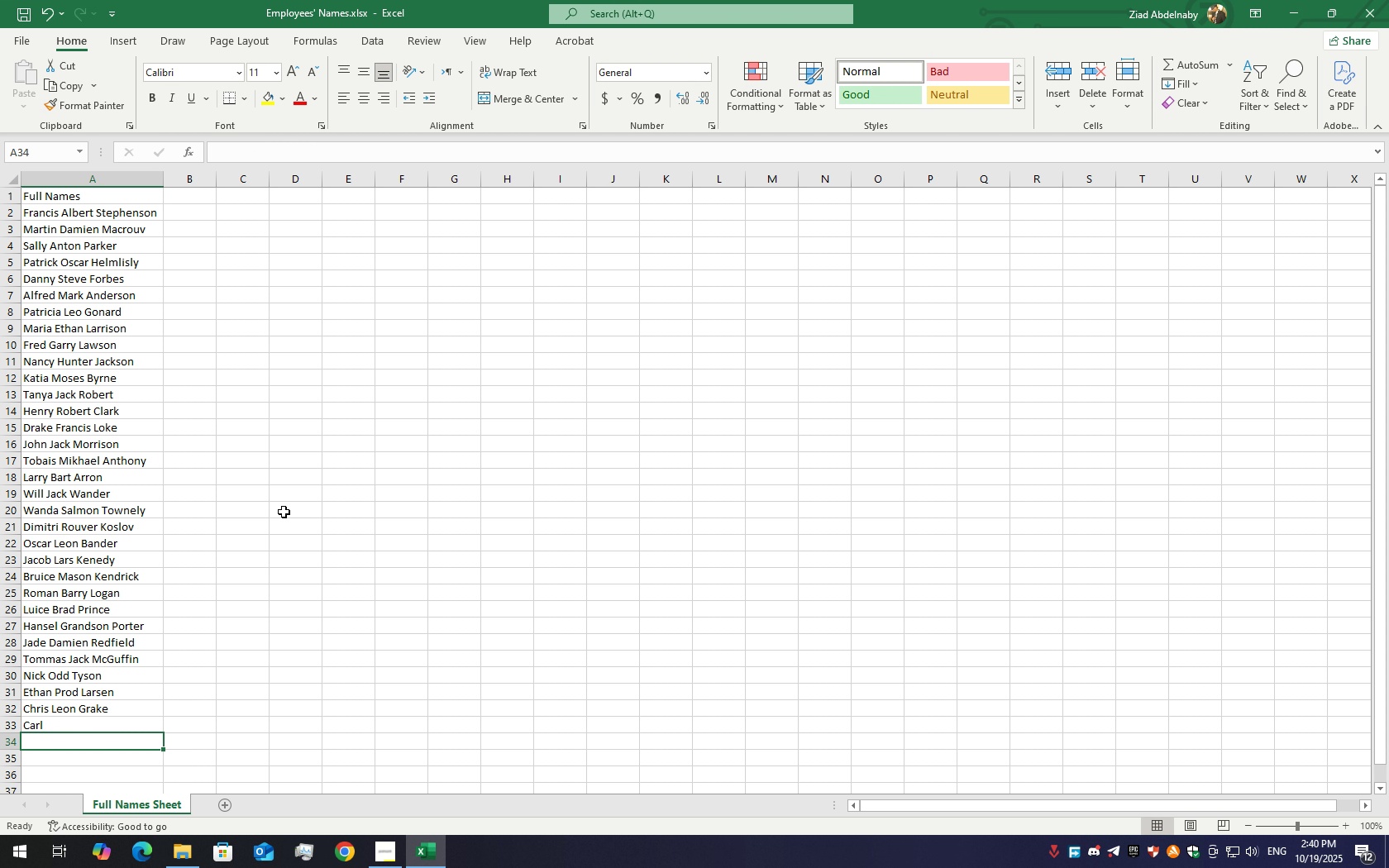 
key(Shift+ShiftLeft)
 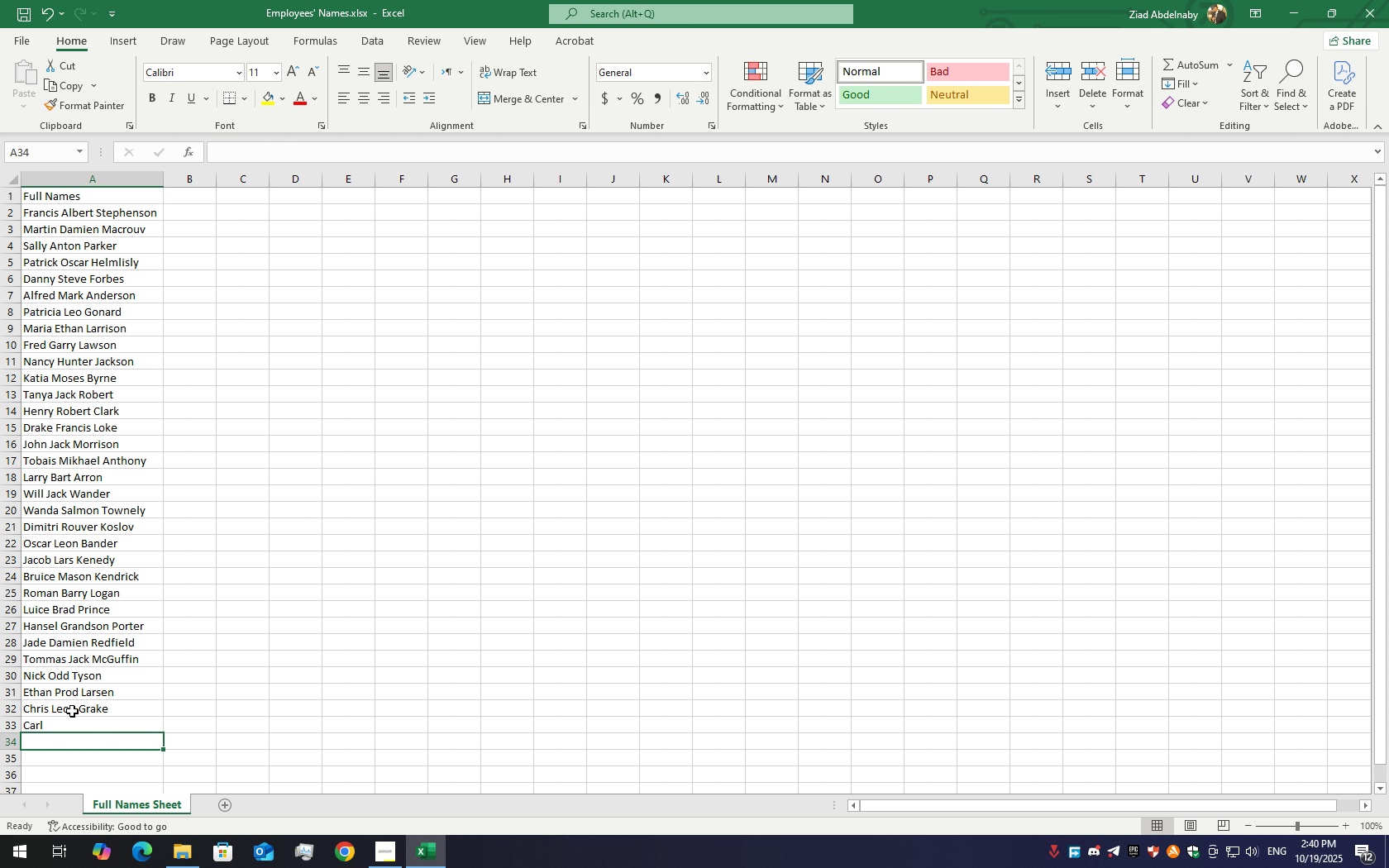 
double_click([70, 724])
 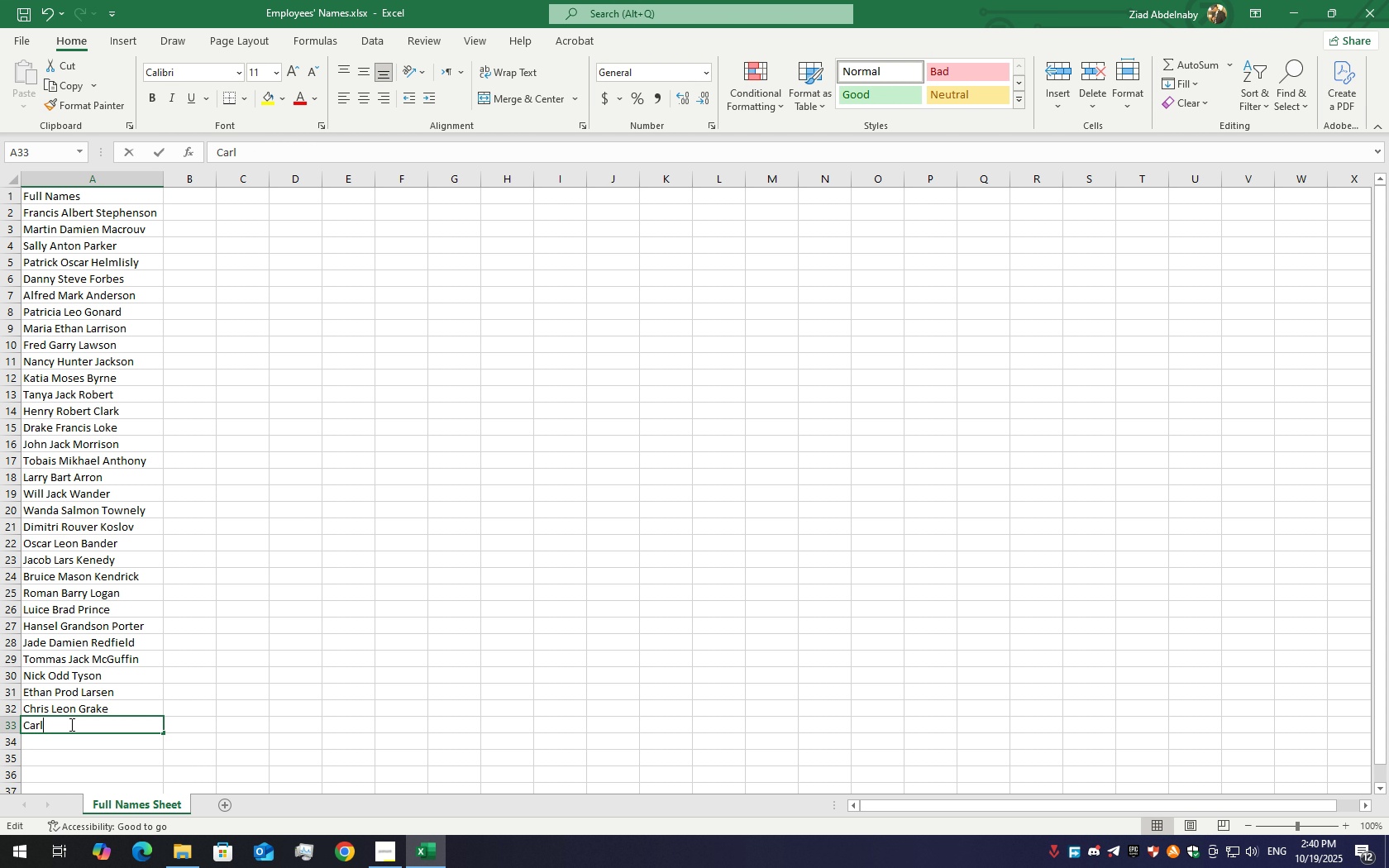 
triple_click([70, 724])
 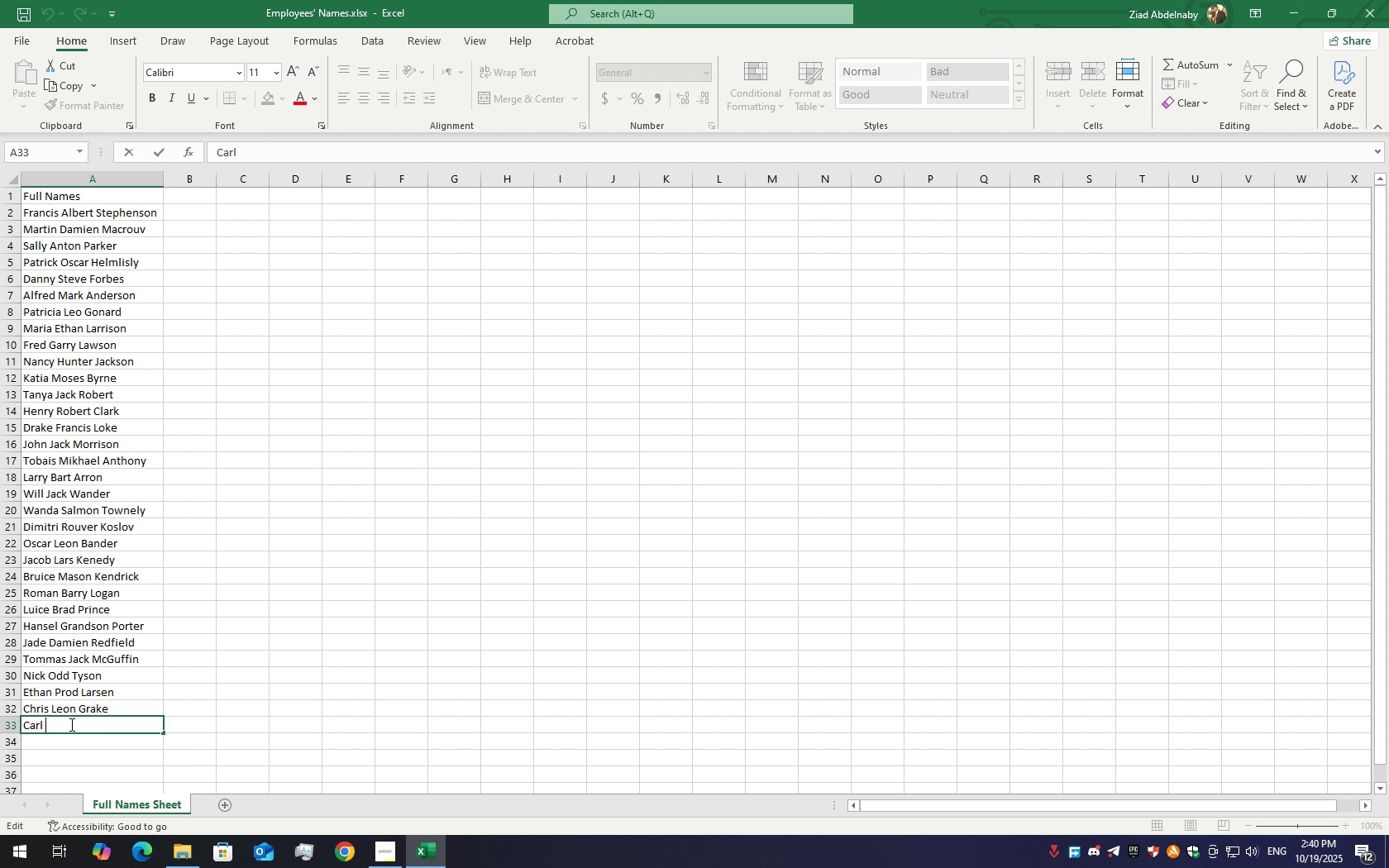 
type( S)
key(Backspace)
type(Morgan Haroun)
 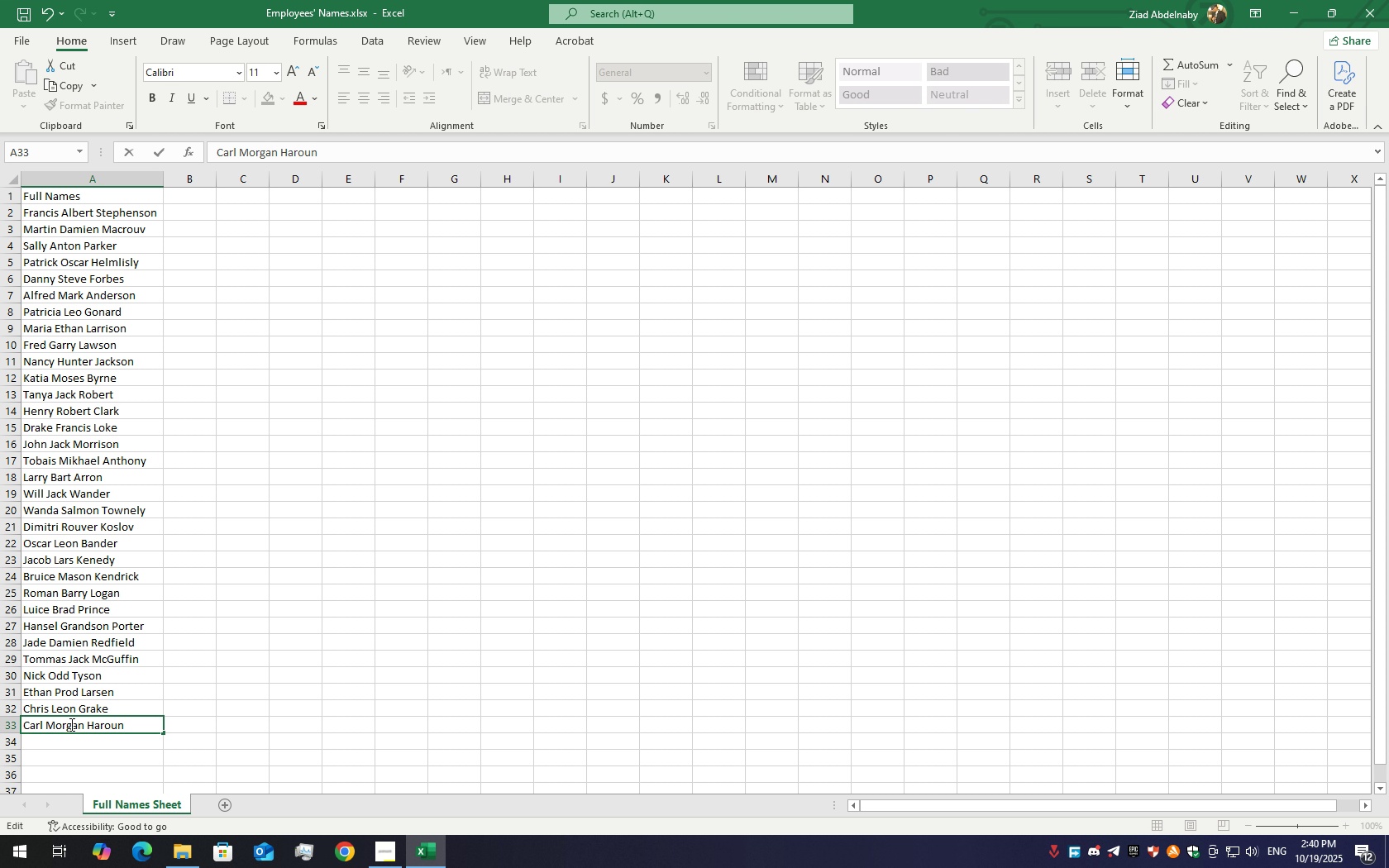 
left_click([86, 745])
 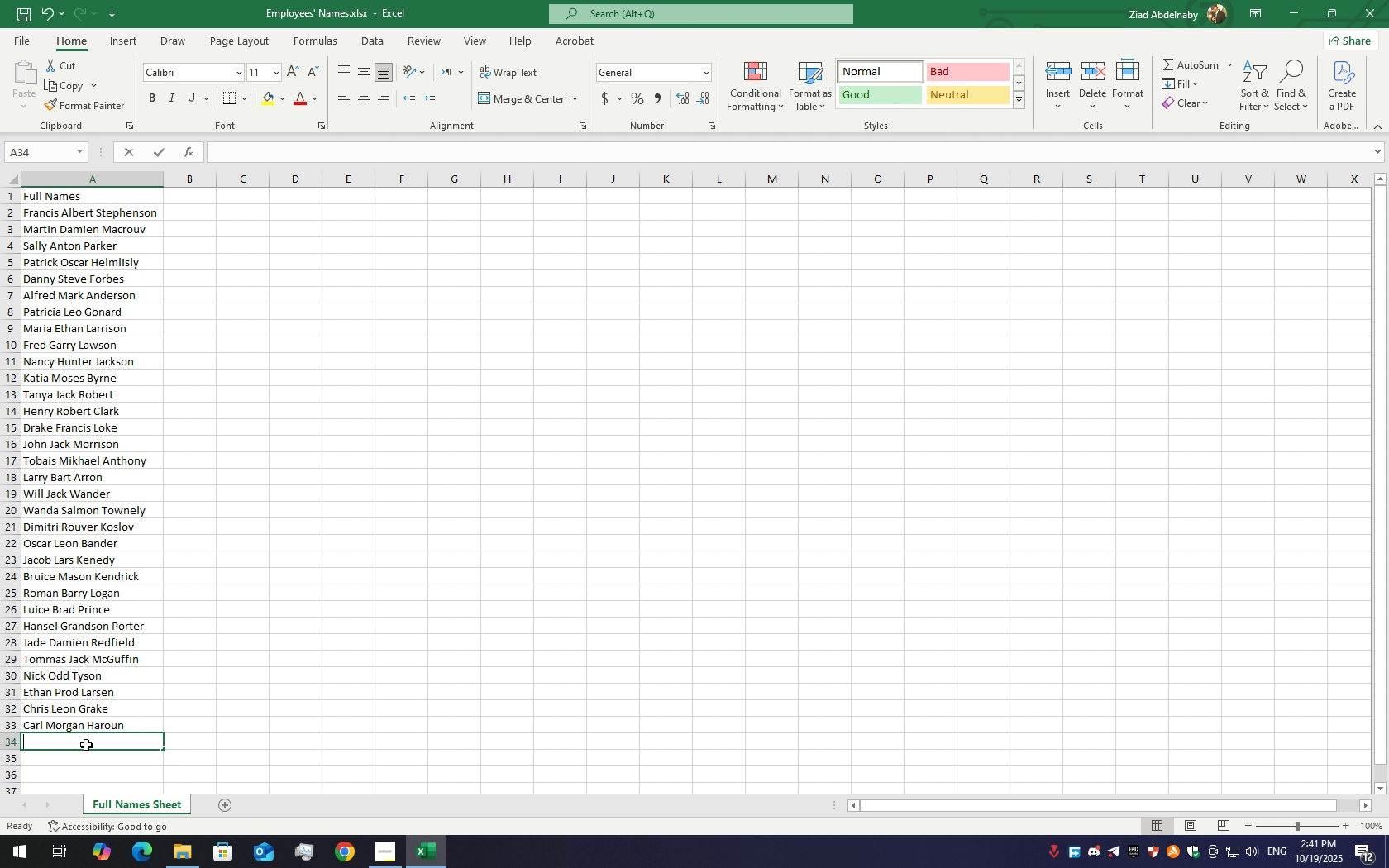 
type(Philip)
 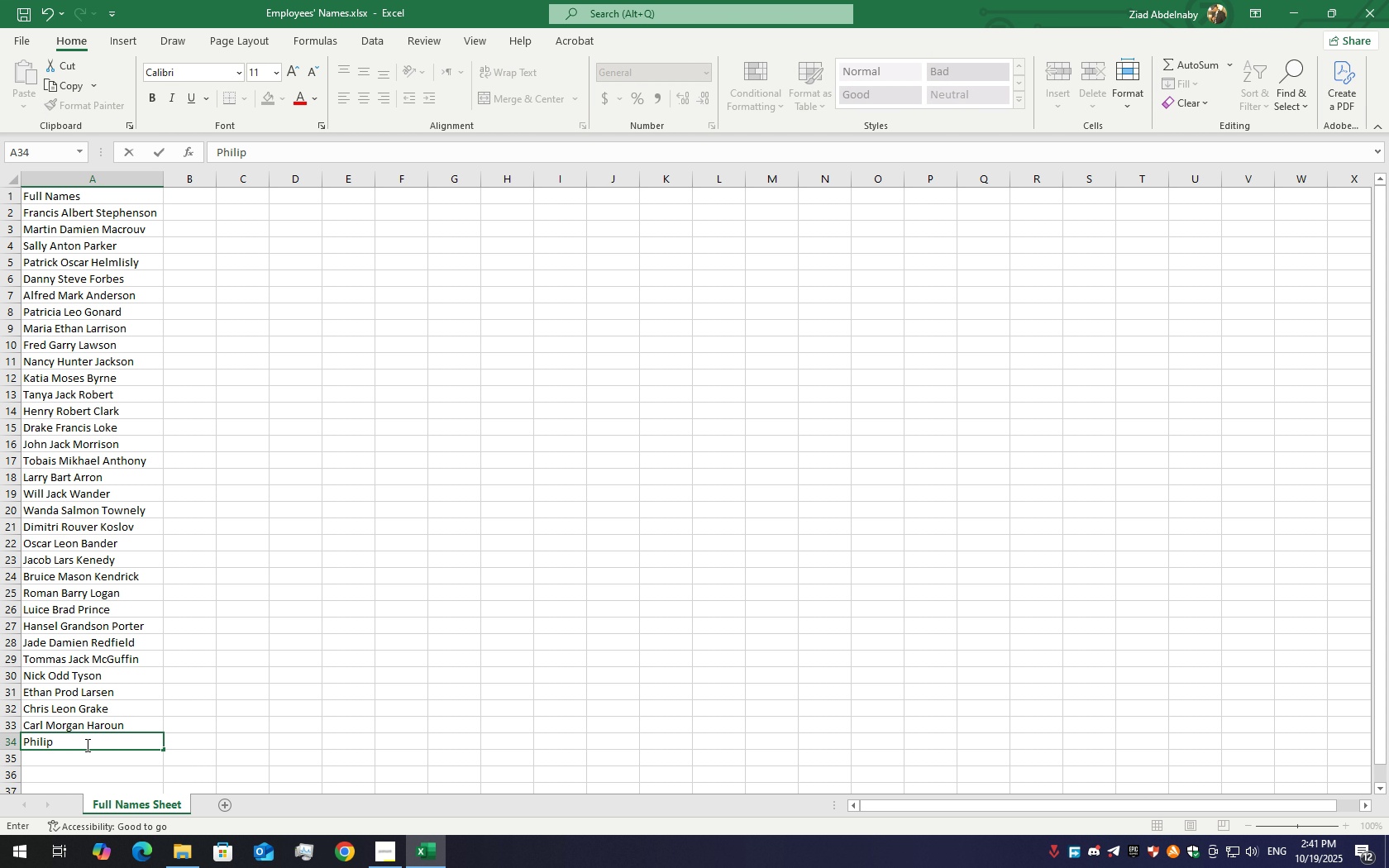 
key(Enter)
 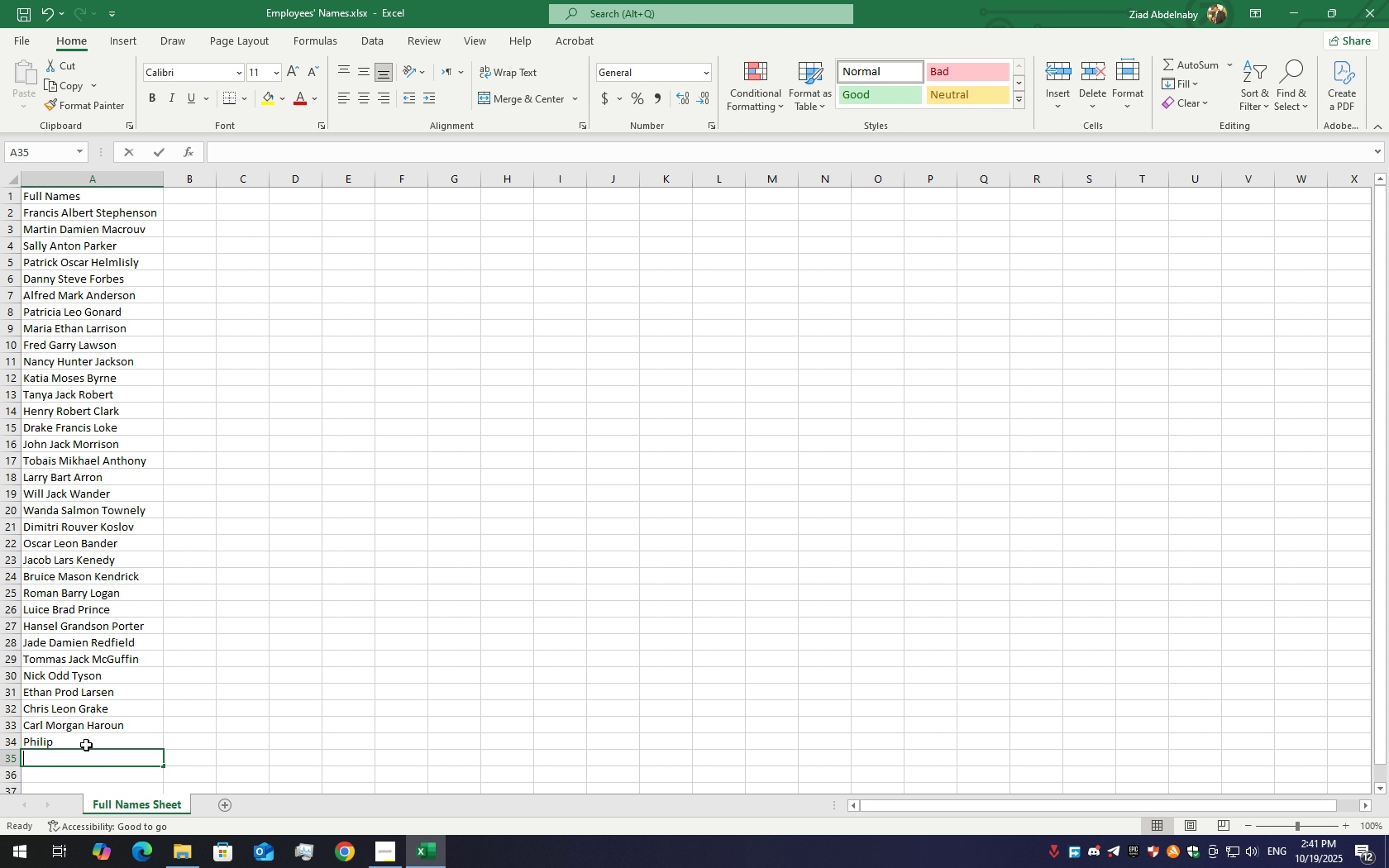 
hold_key(key=ShiftLeft, duration=1.53)
 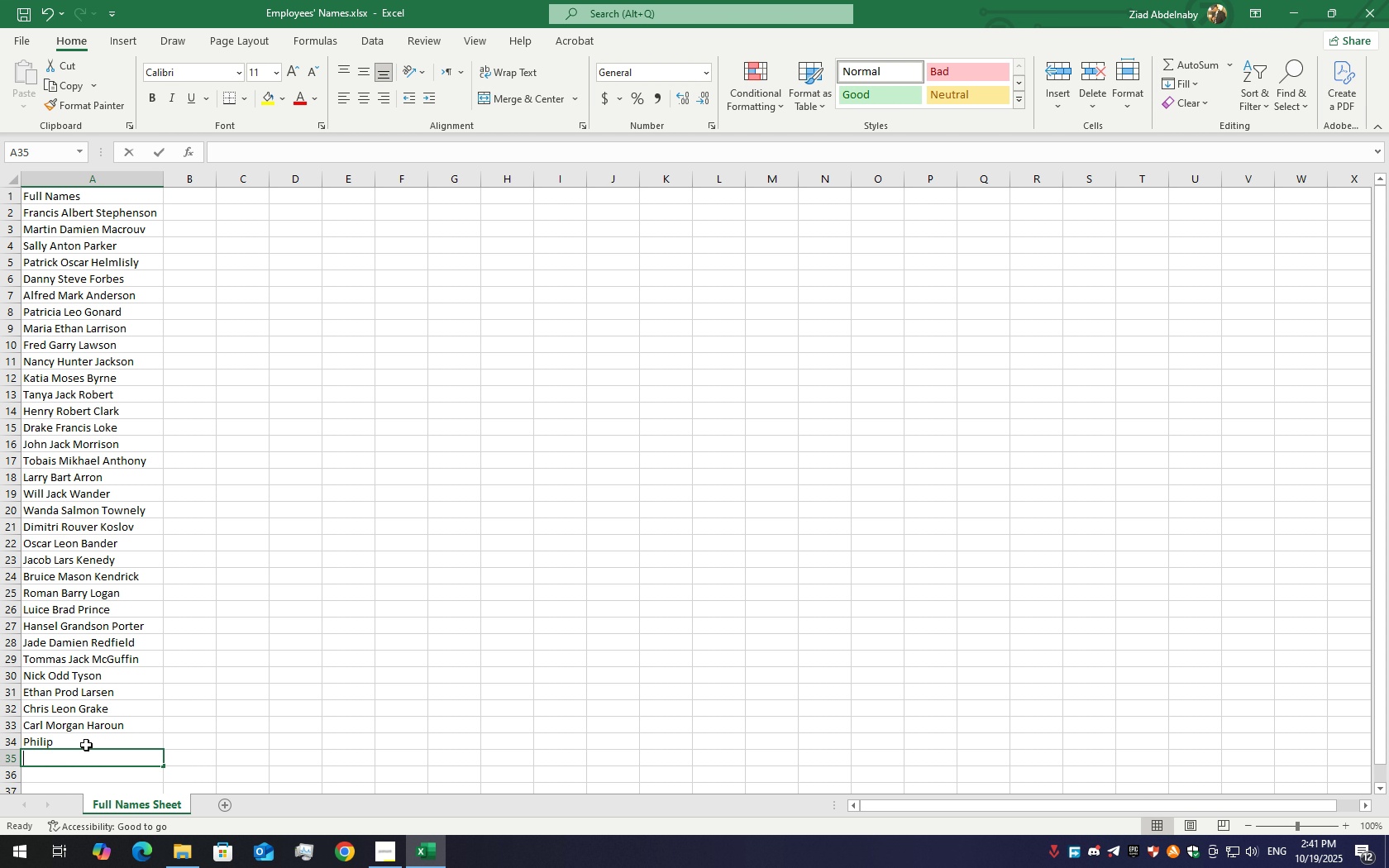 
hold_key(key=ShiftLeft, duration=1.51)
 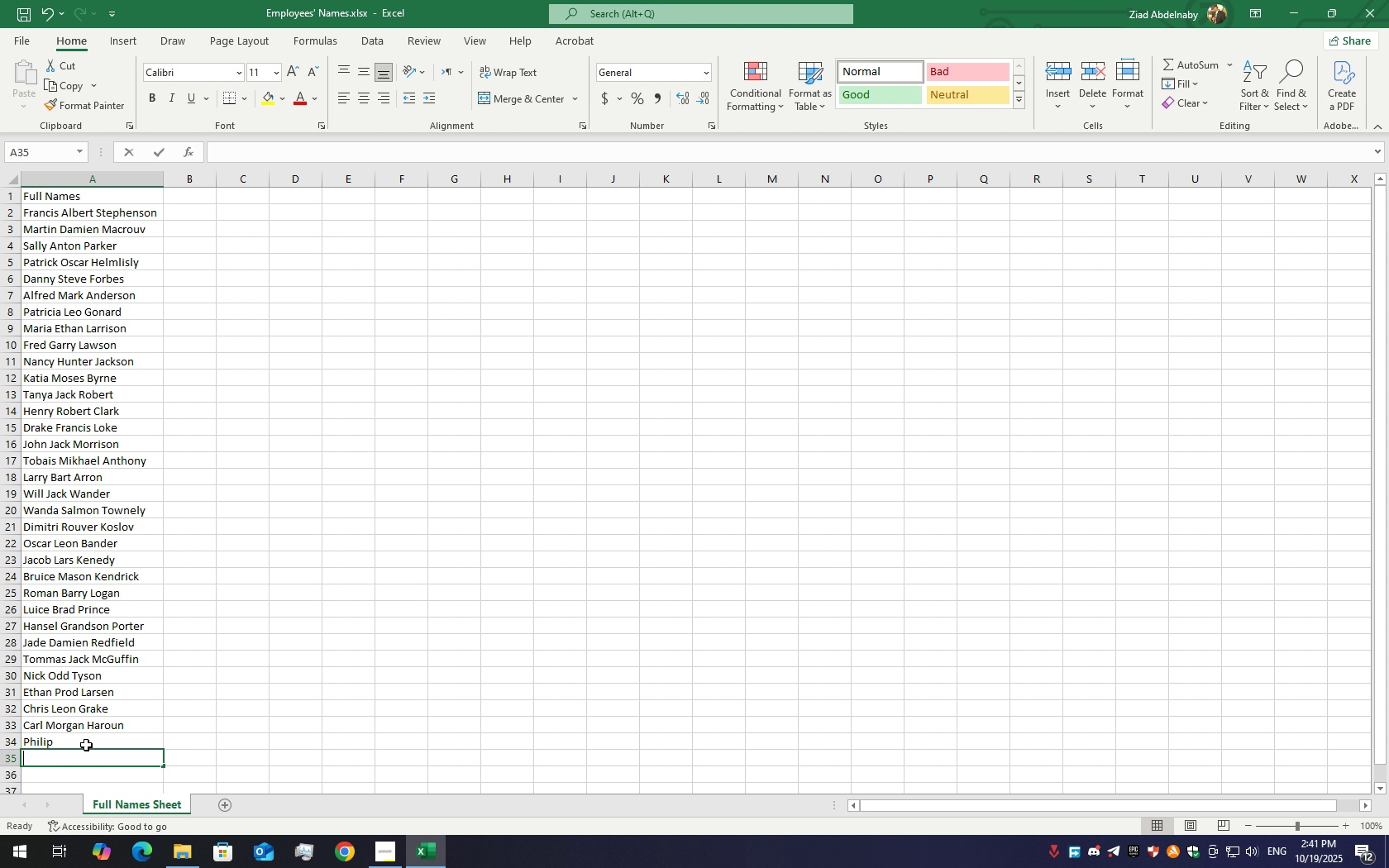 
type(Martin)
 